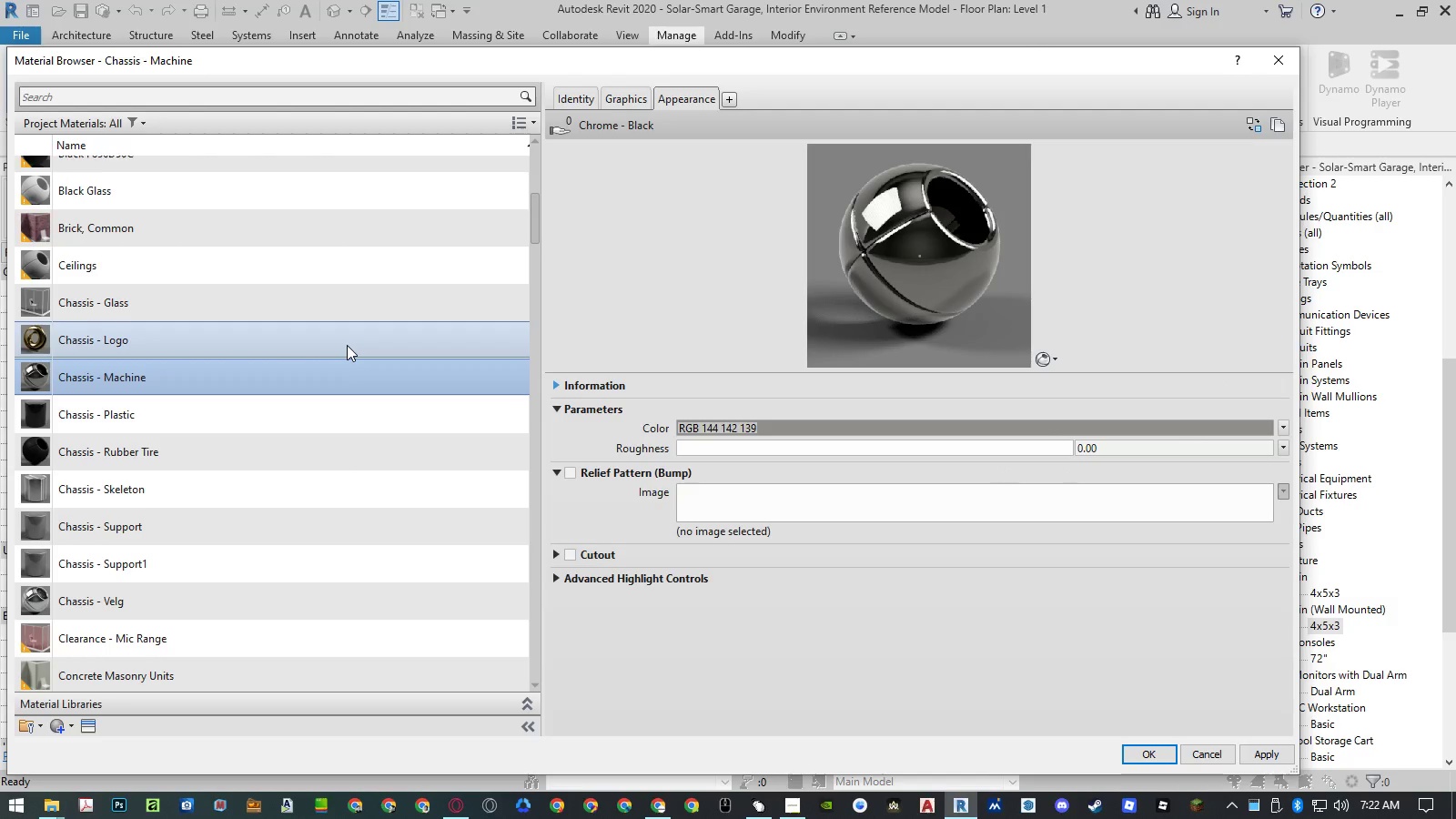 
left_click([348, 345])
 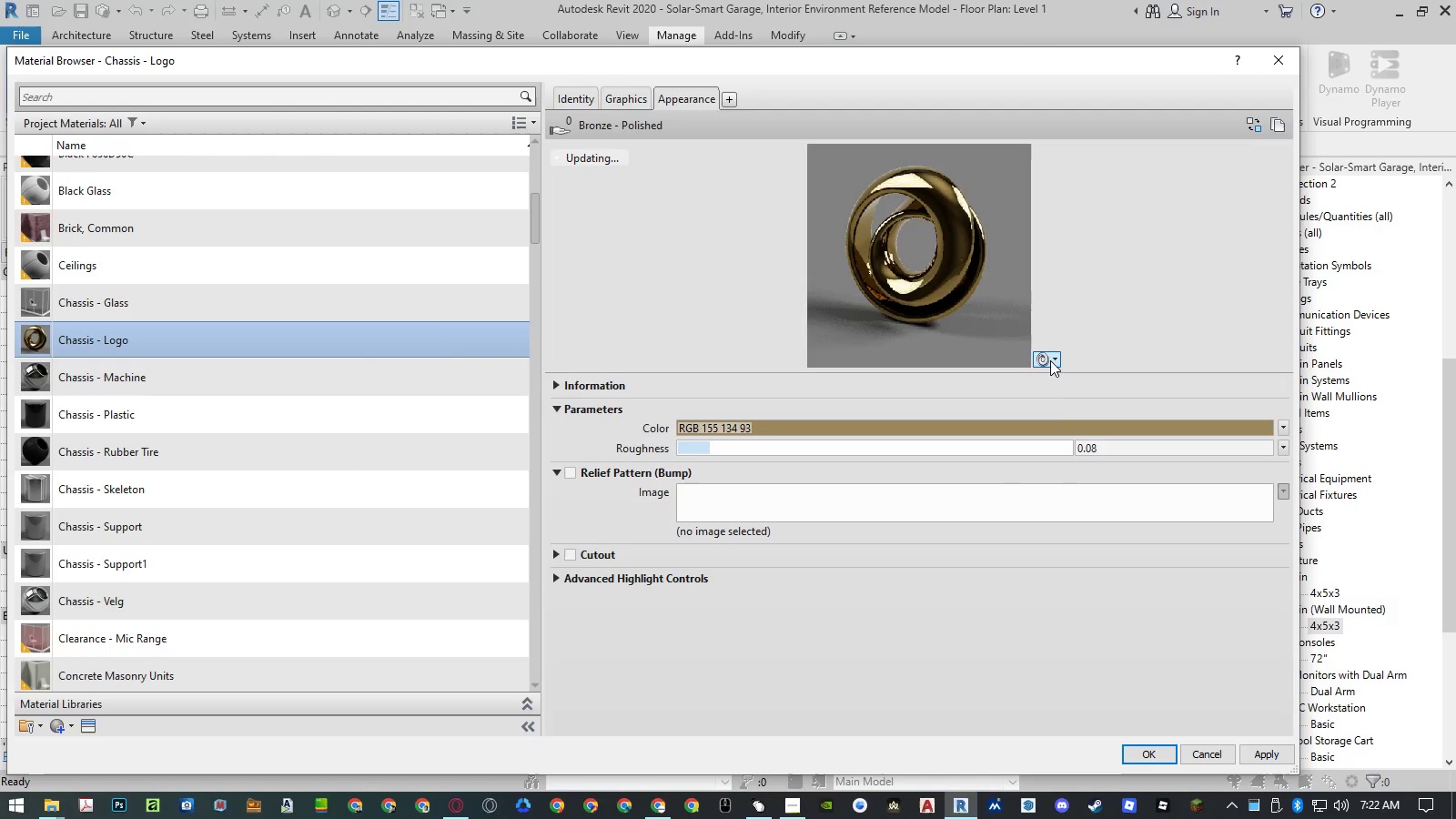 
double_click([1031, 375])
 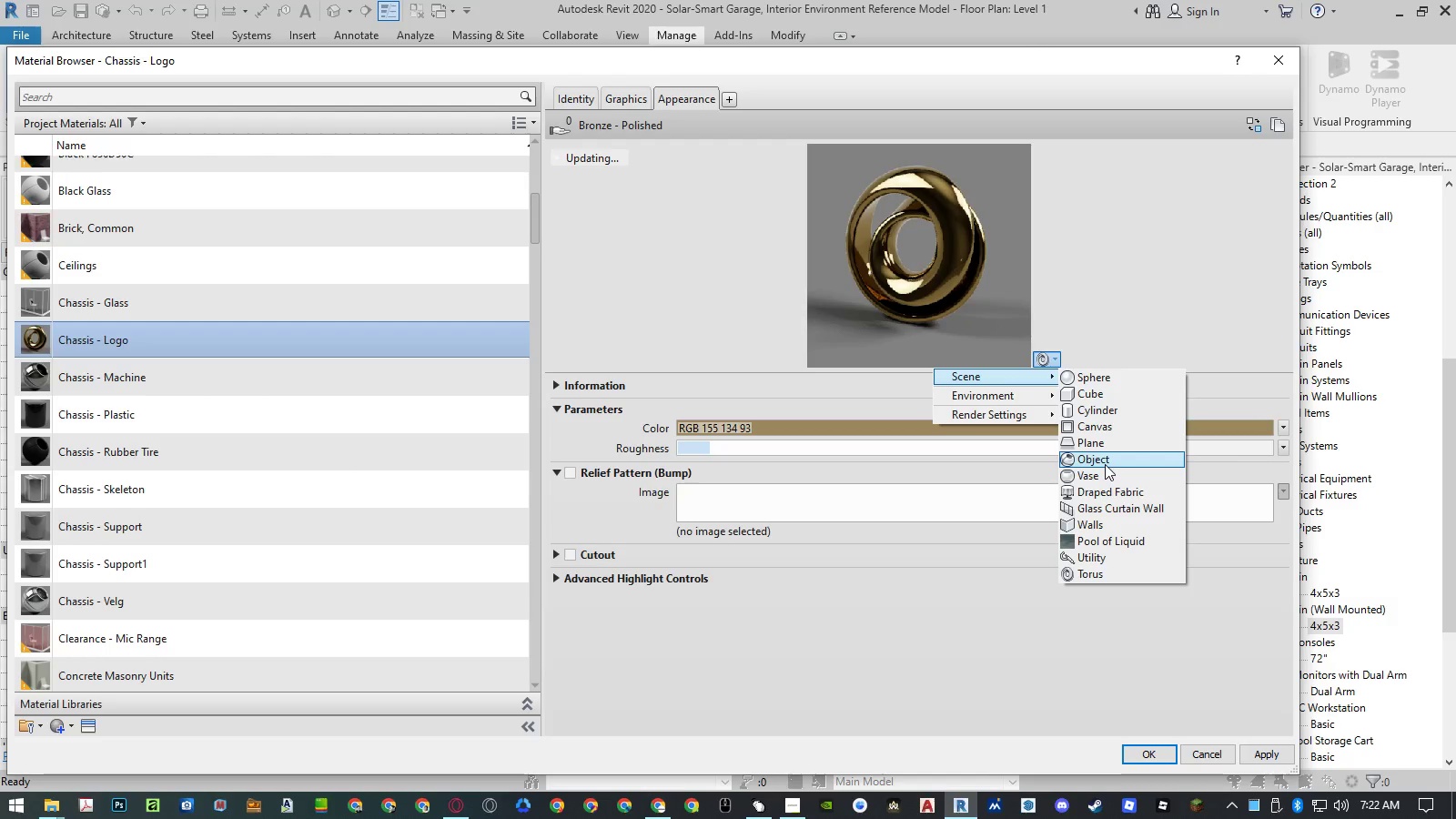 
left_click([1105, 457])
 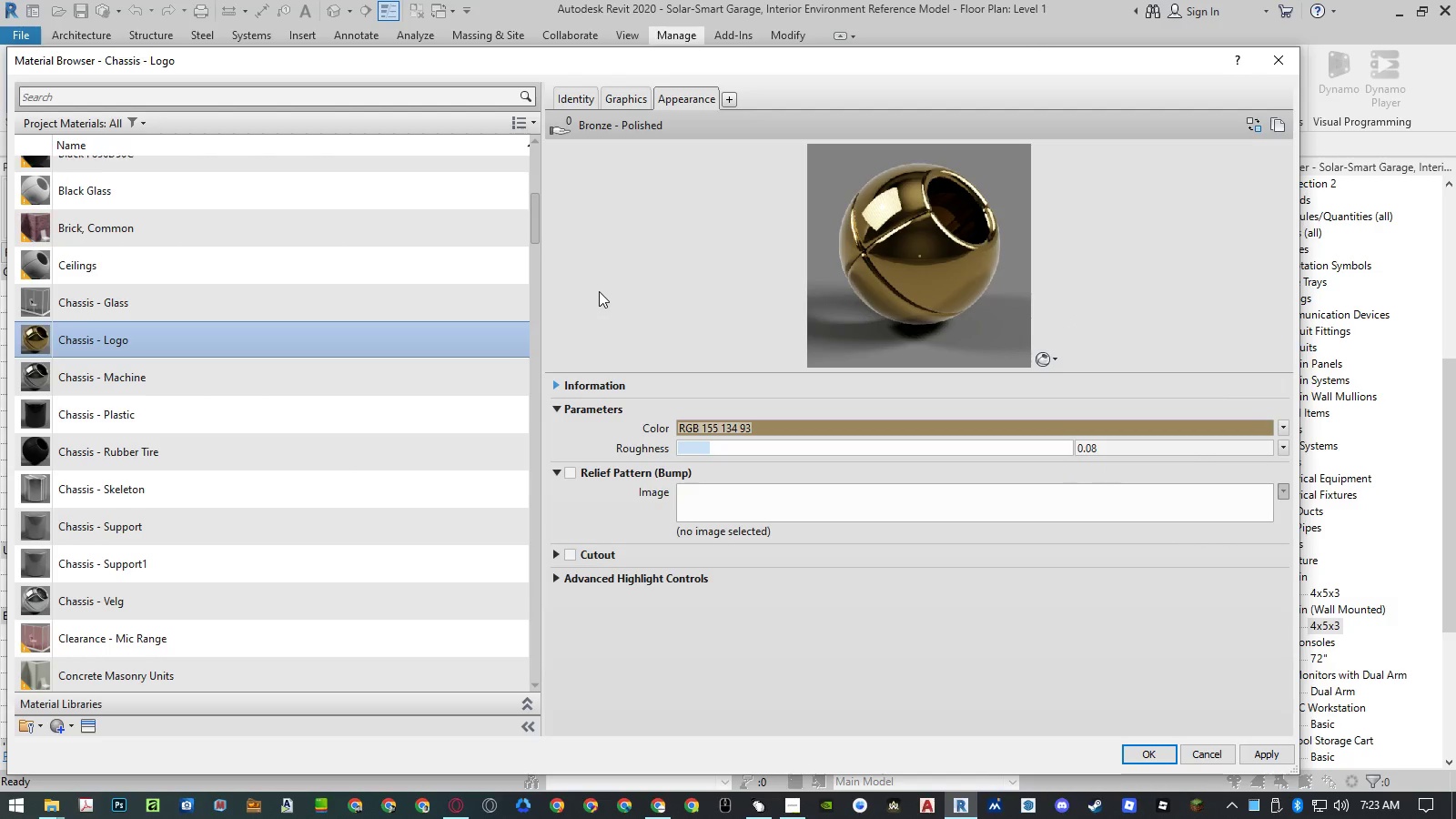 
left_click([634, 101])
 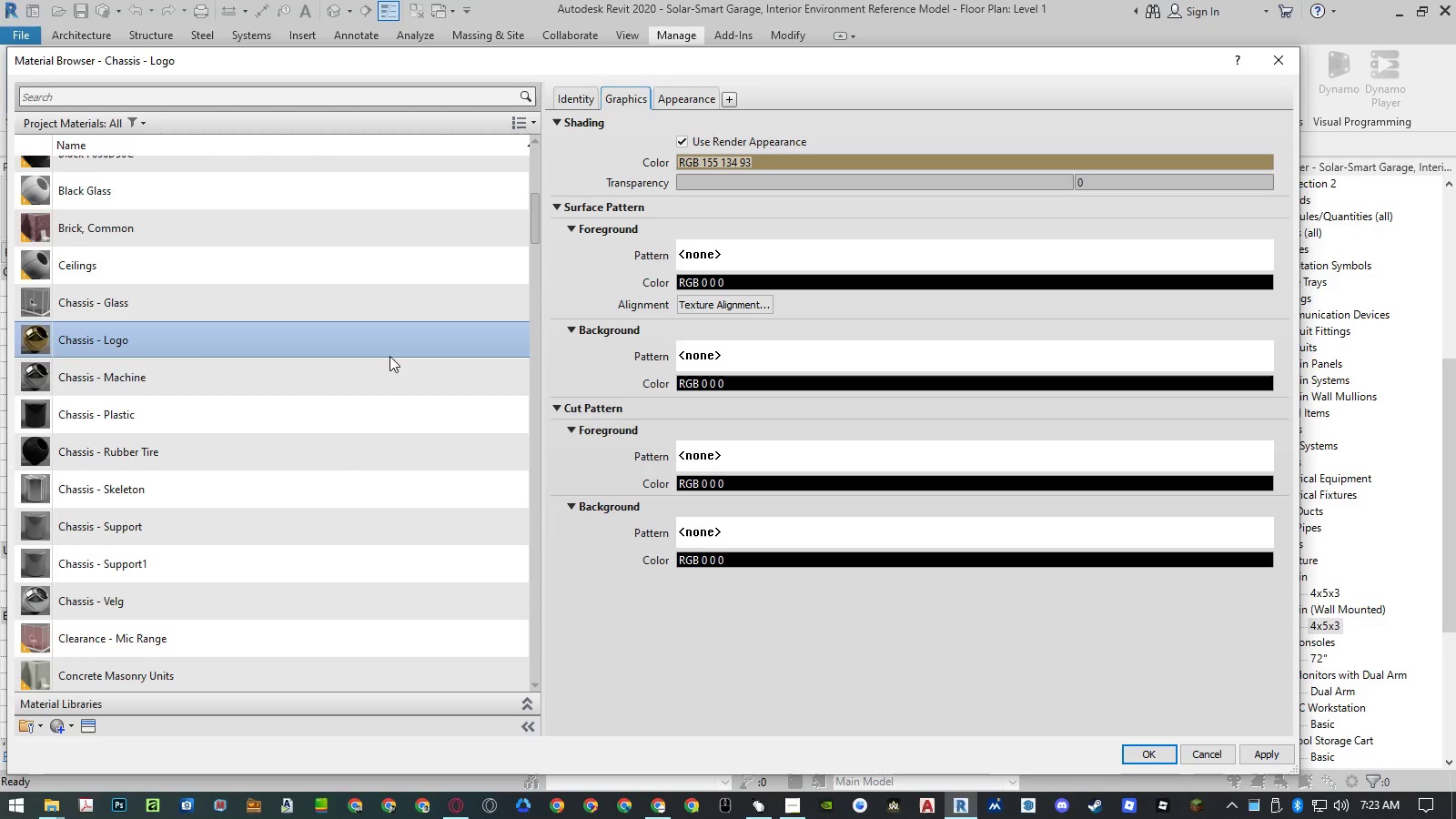 
left_click([383, 372])
 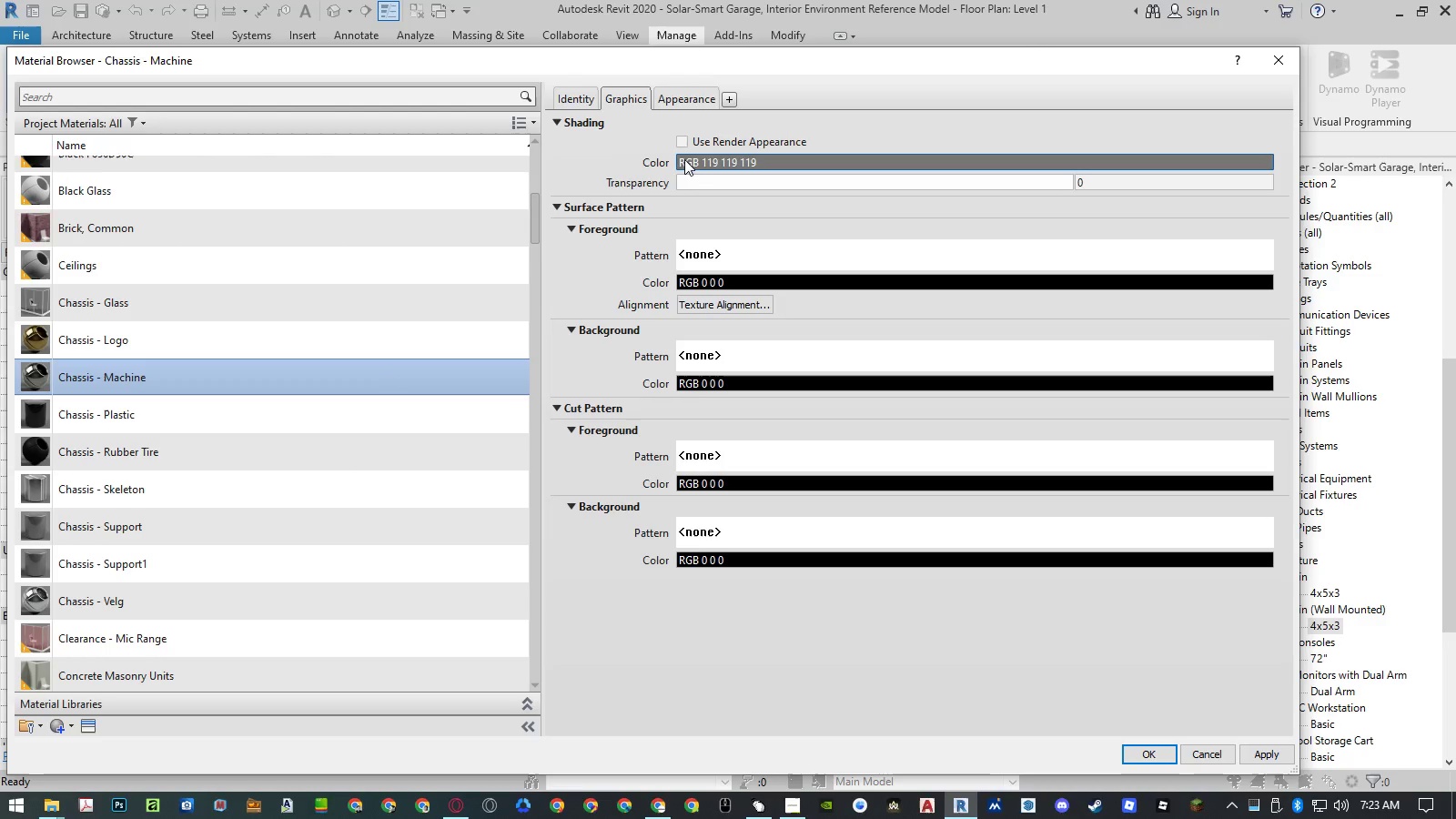 
left_click([685, 138])
 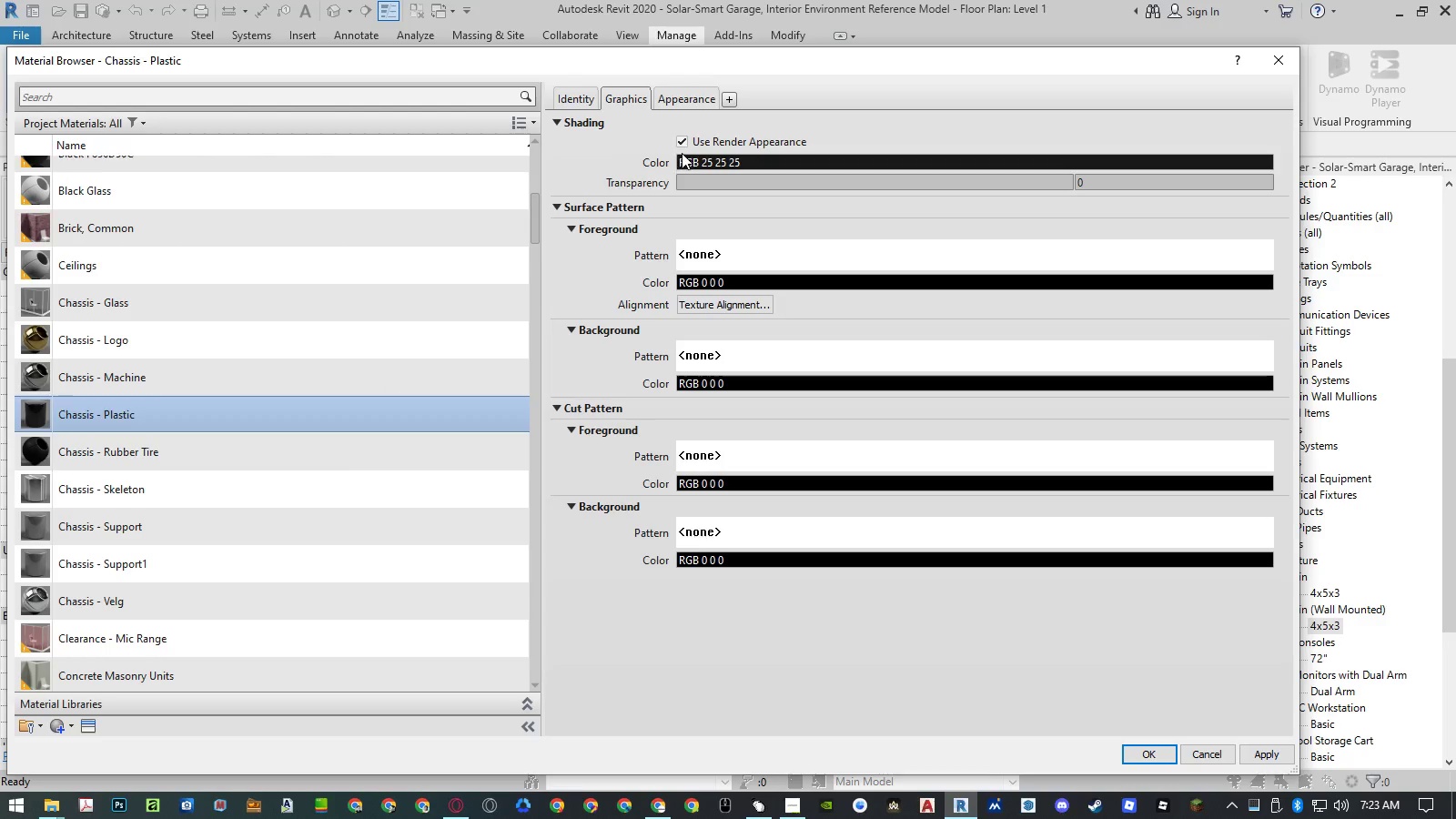 
left_click([386, 447])
 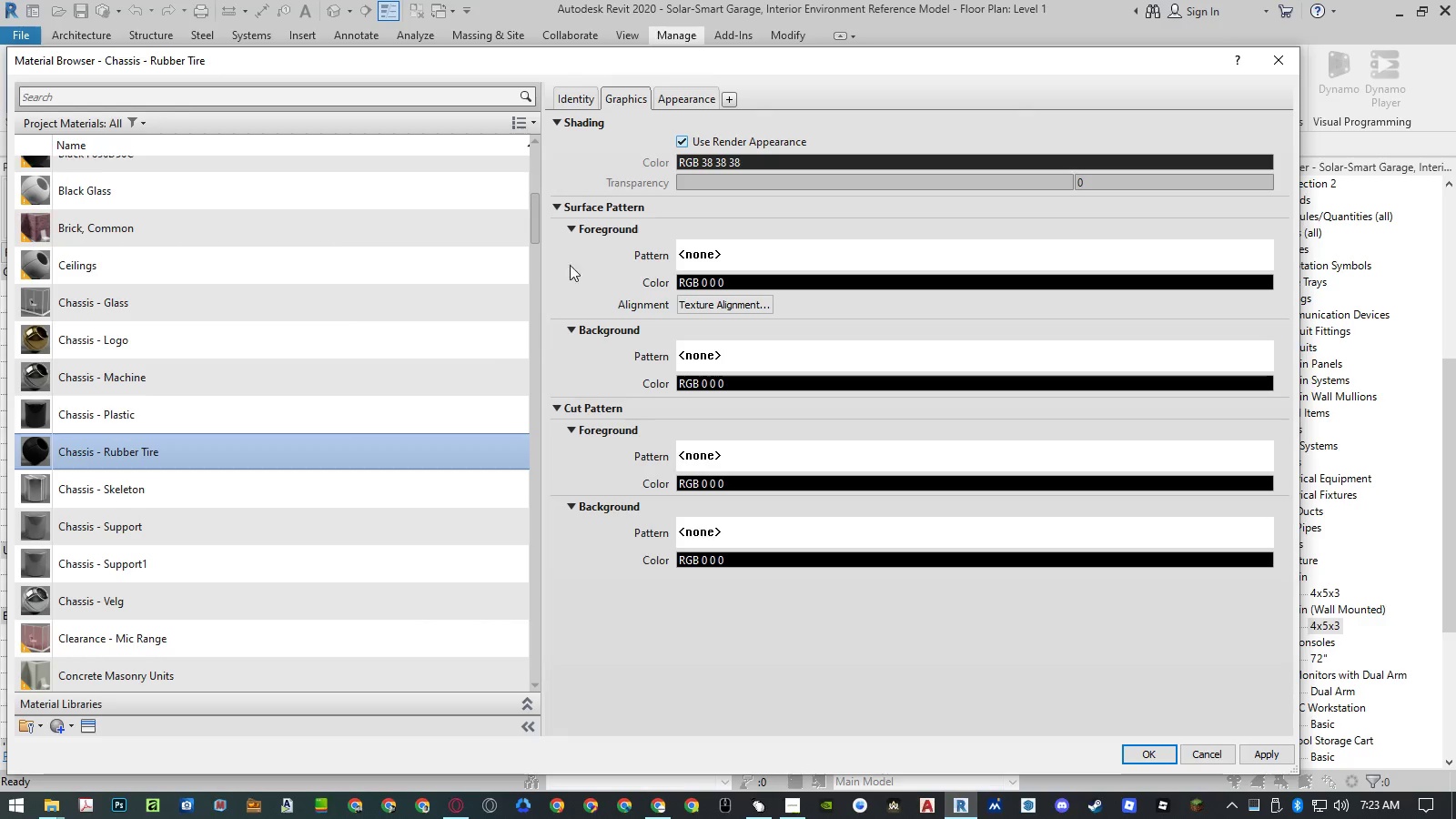 
left_click([343, 486])
 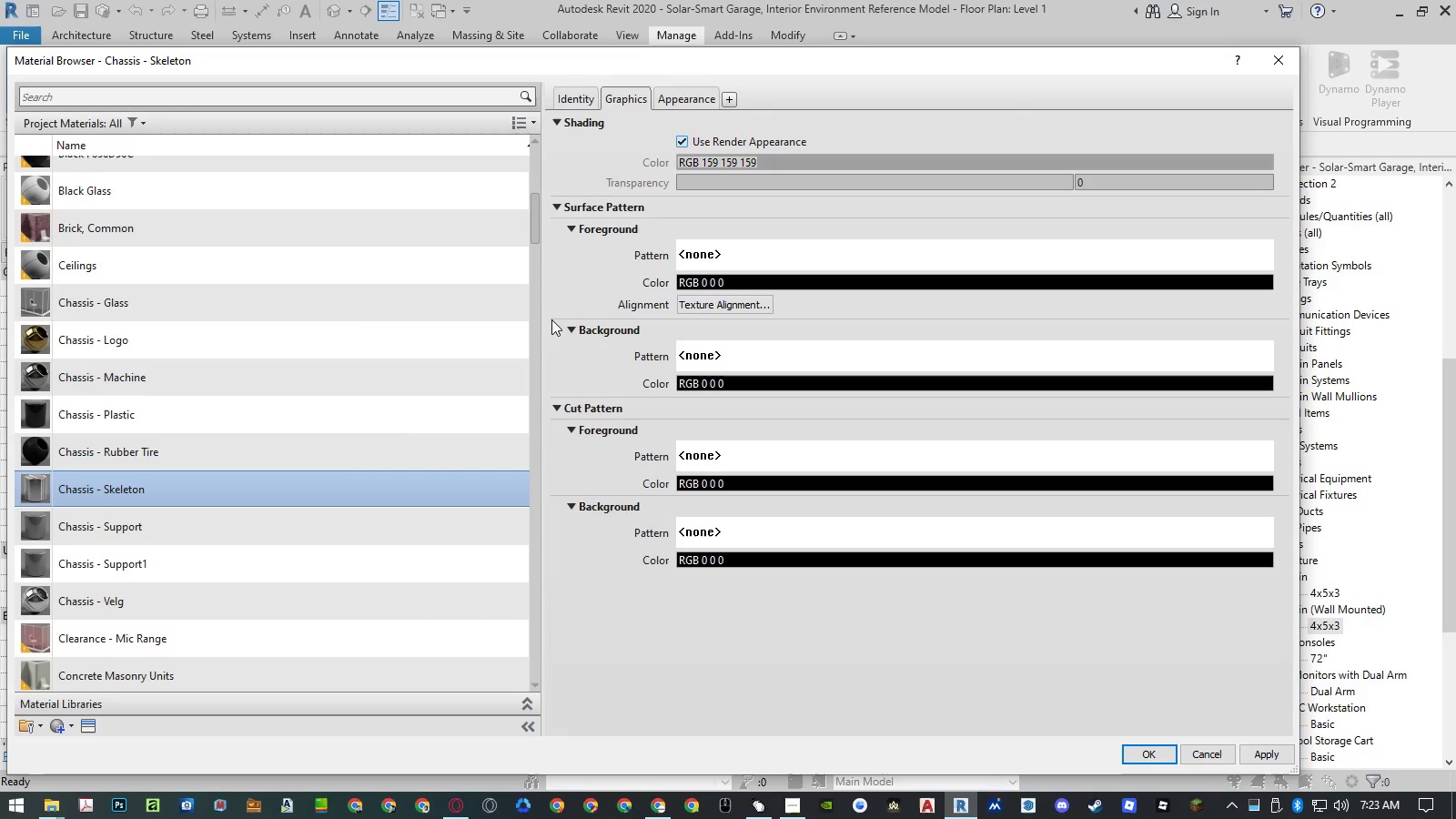 
left_click([331, 528])
 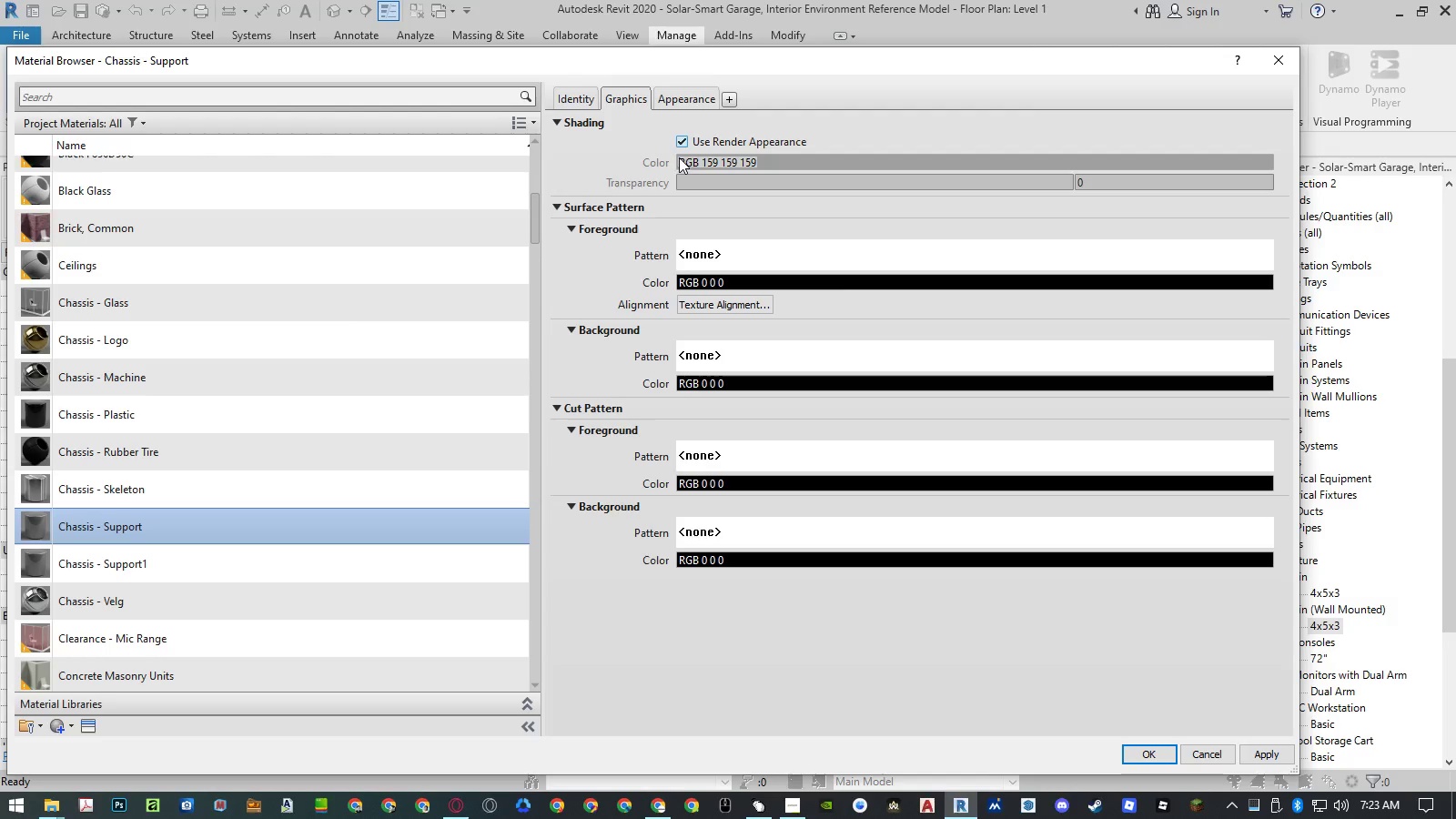 
wait(7.47)
 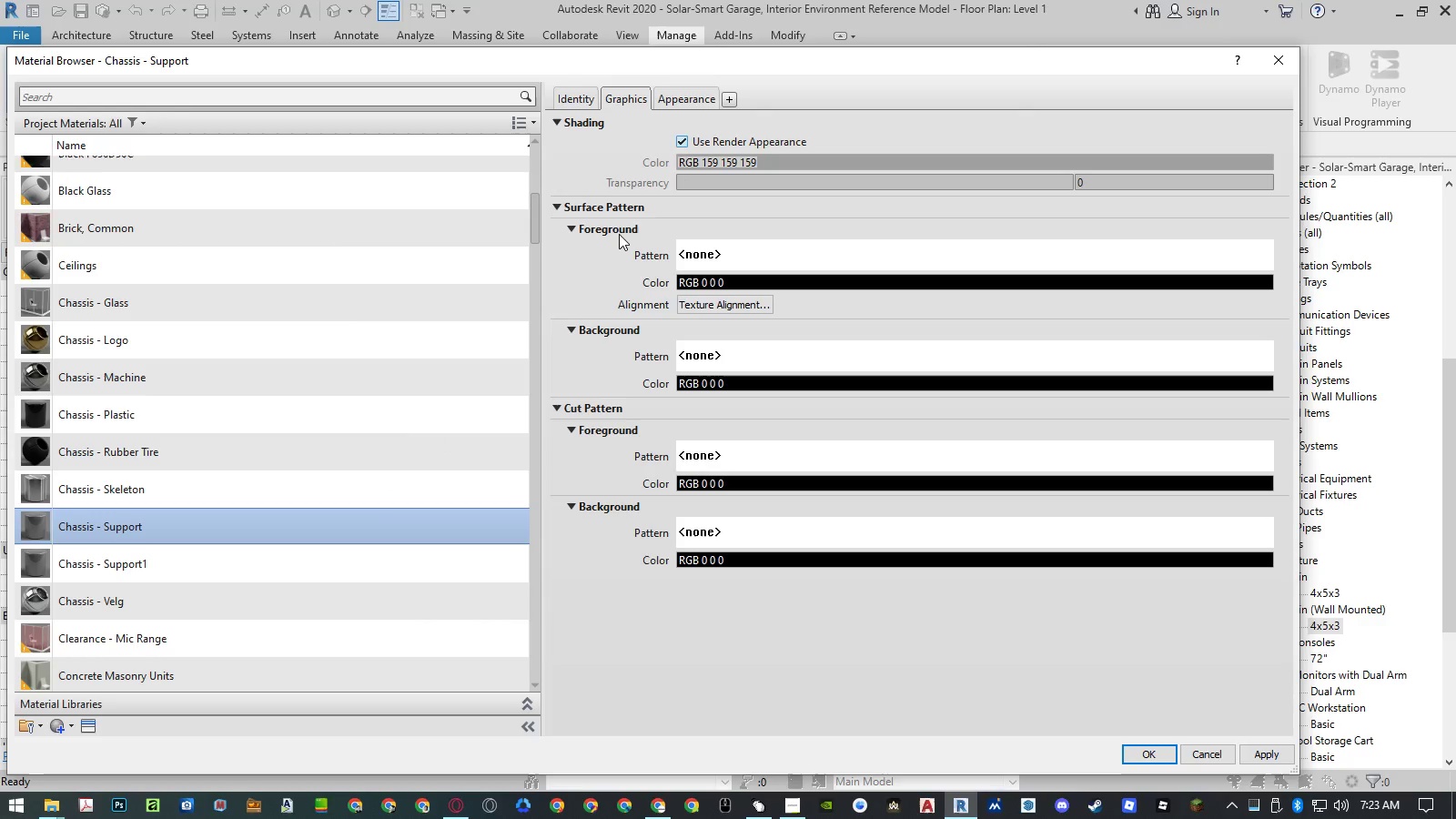 
left_click([342, 551])
 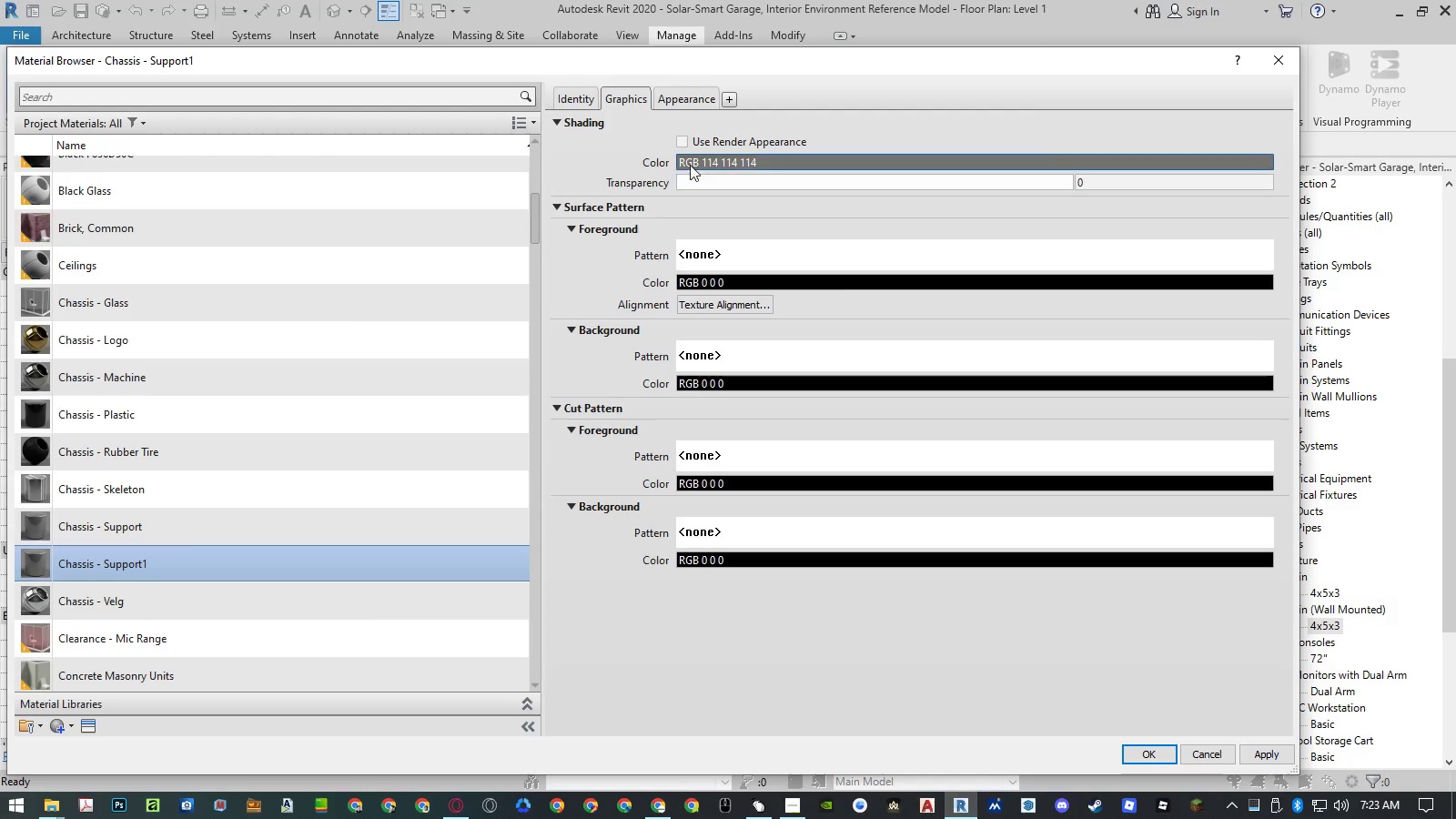 
left_click([682, 139])
 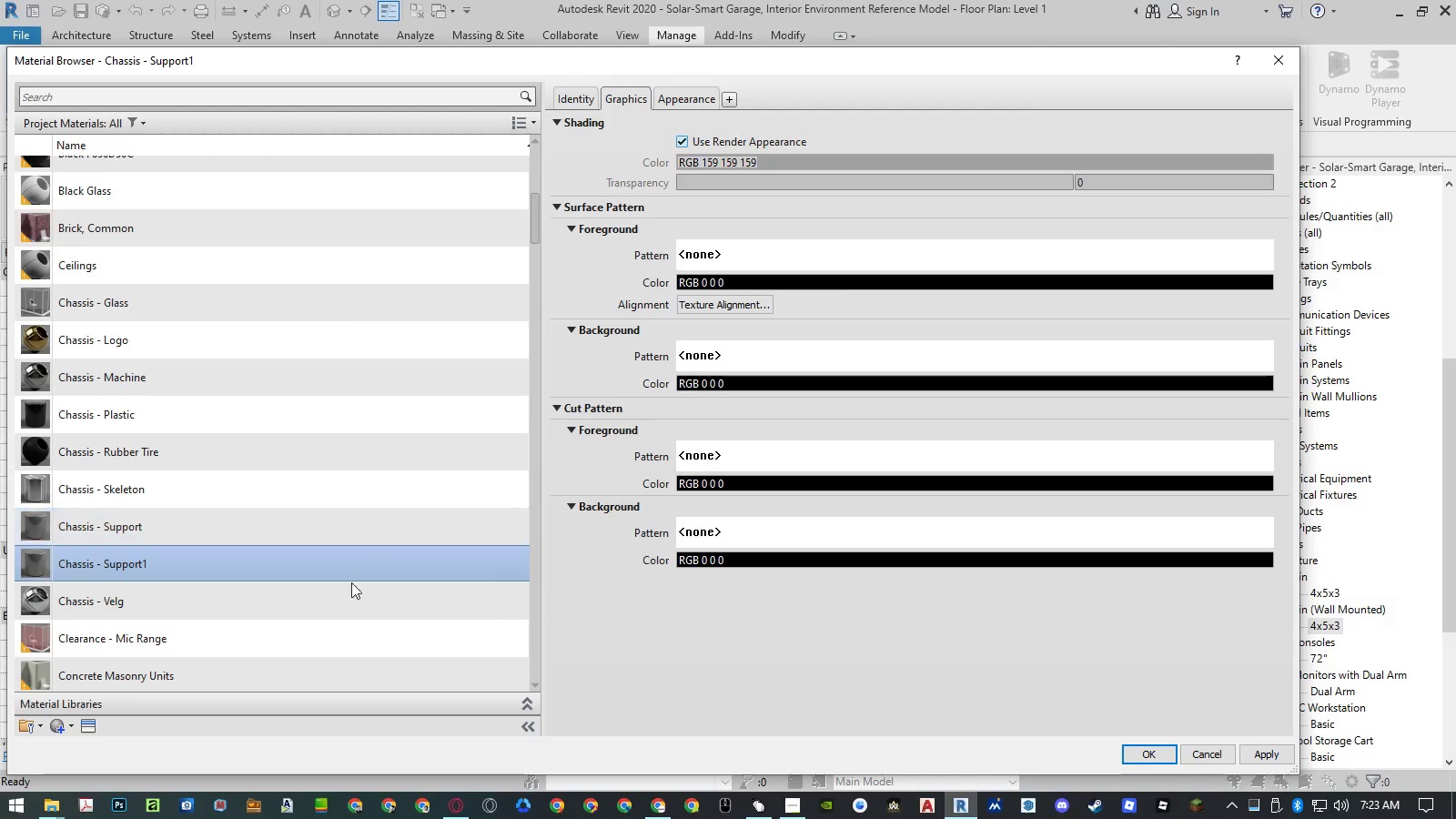 
left_click([344, 594])
 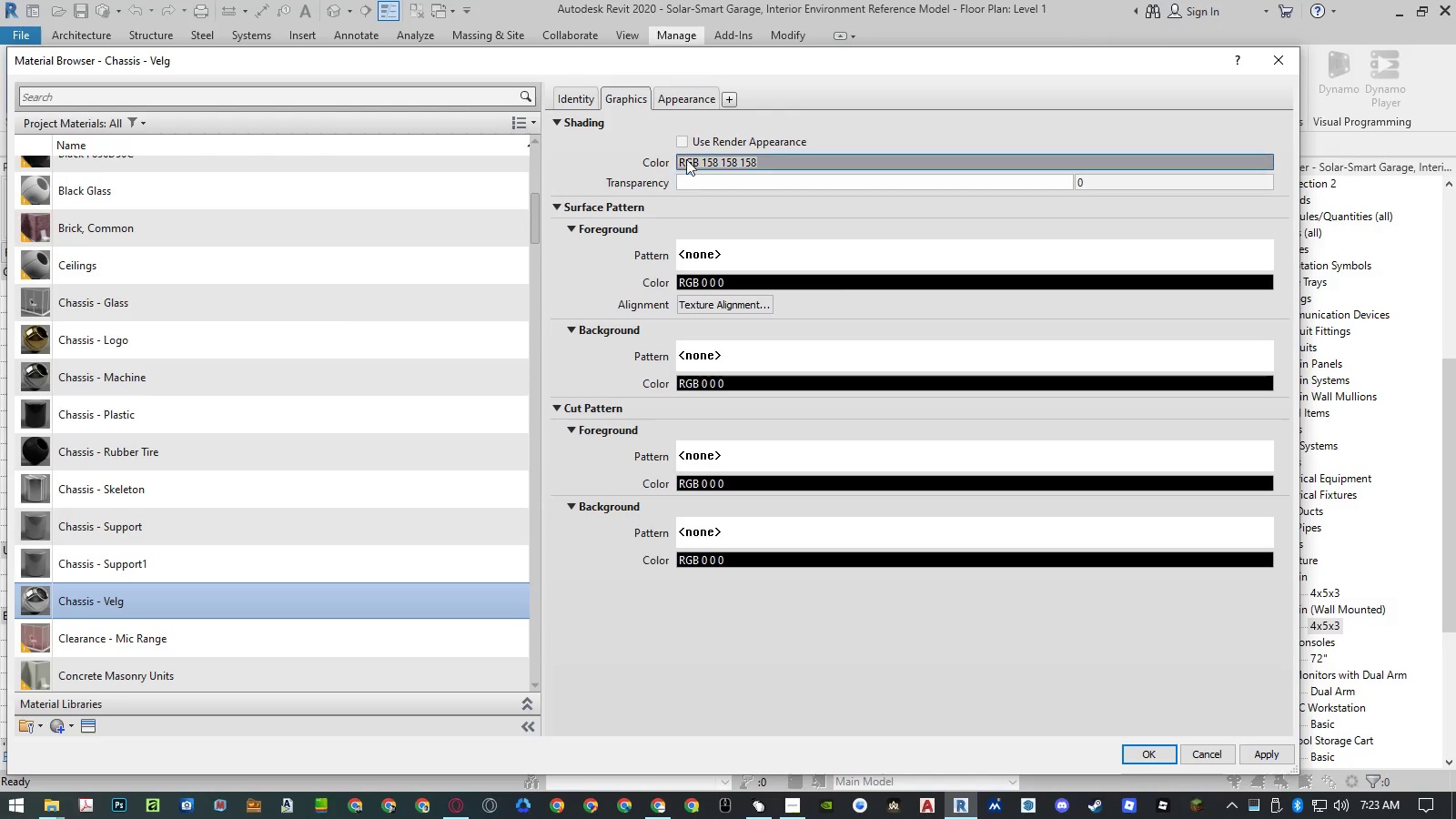 
left_click([684, 142])
 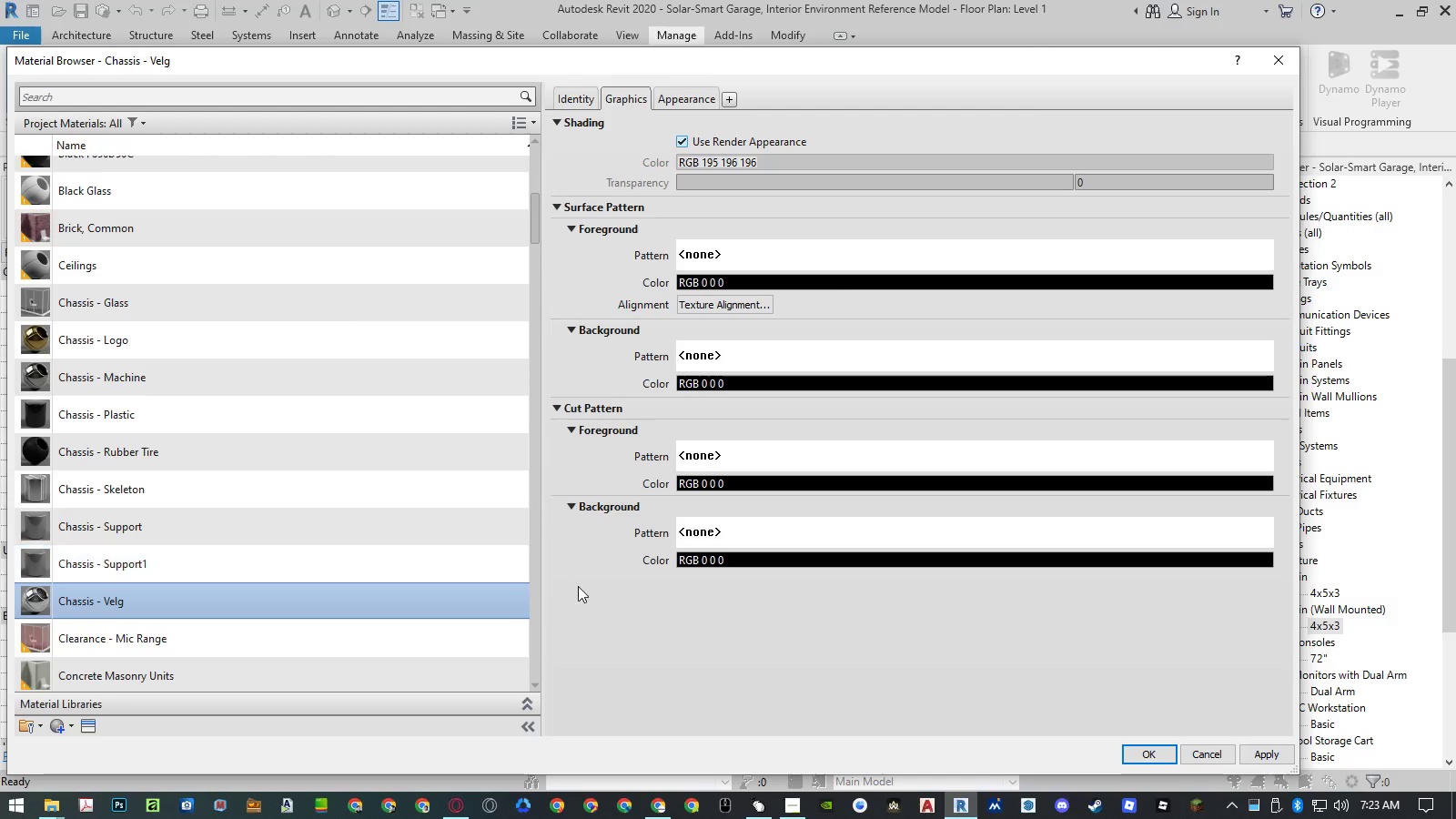 
left_click([1148, 747])
 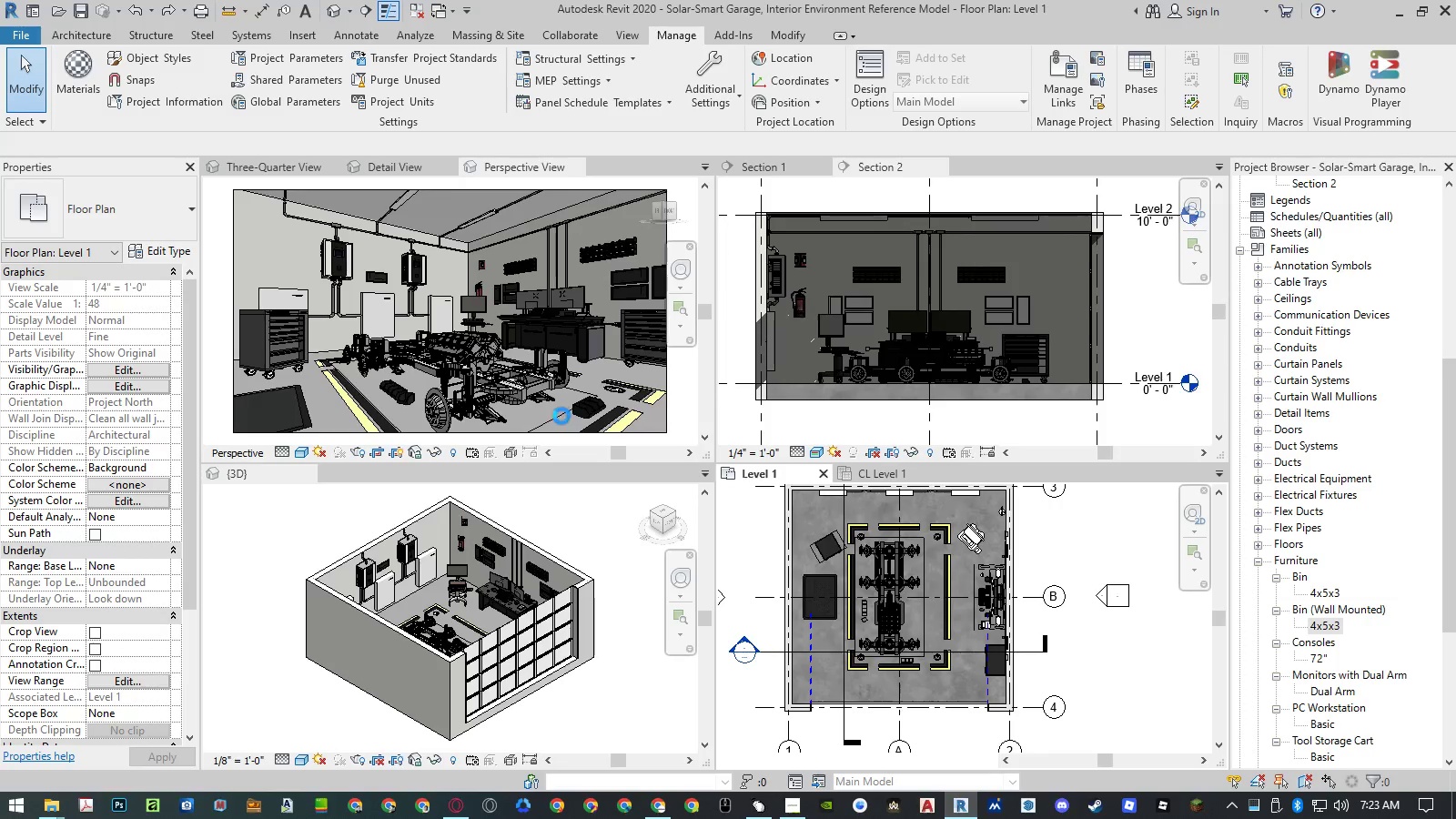 
wait(8.77)
 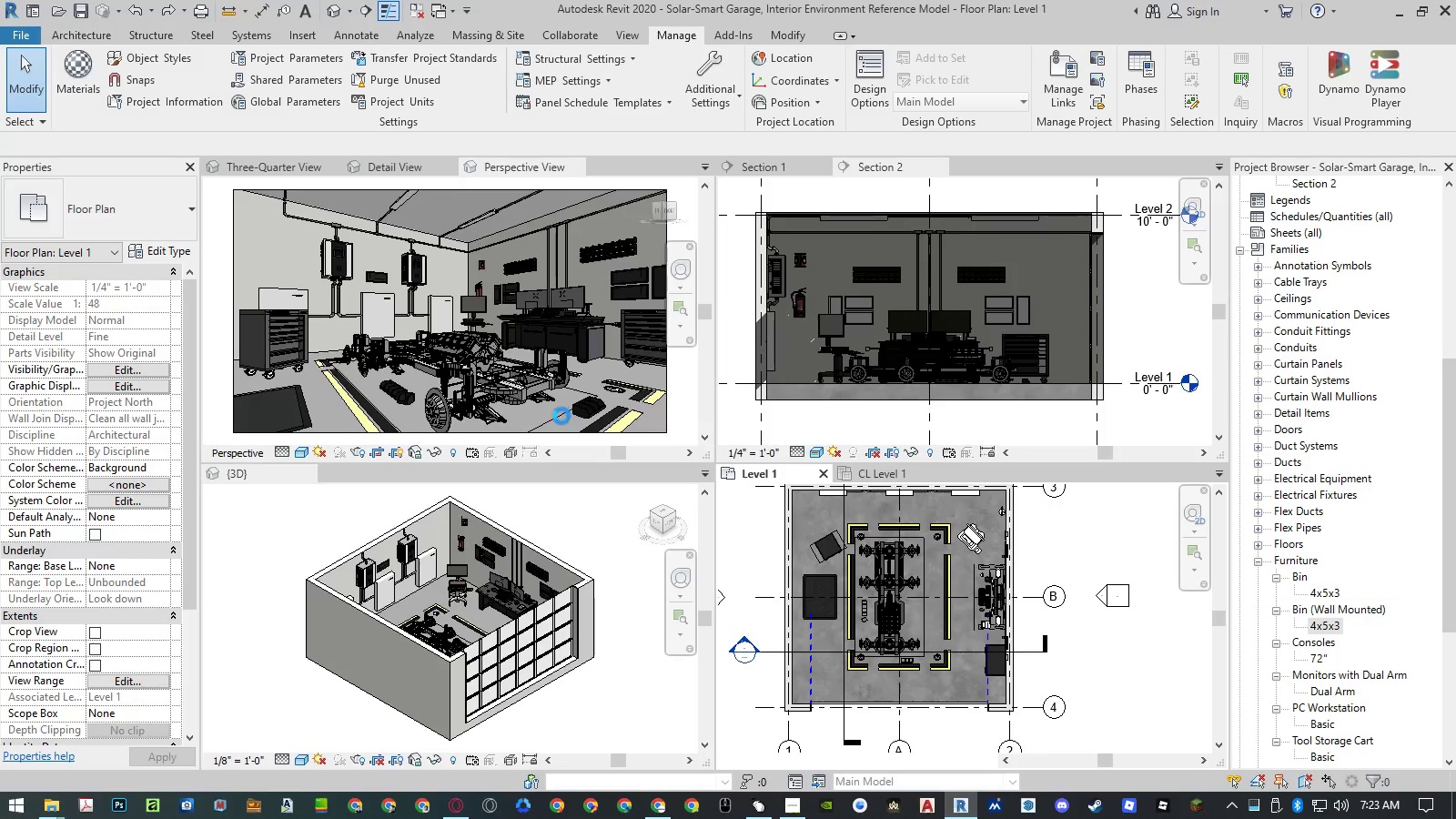 
left_click([1257, 564])
 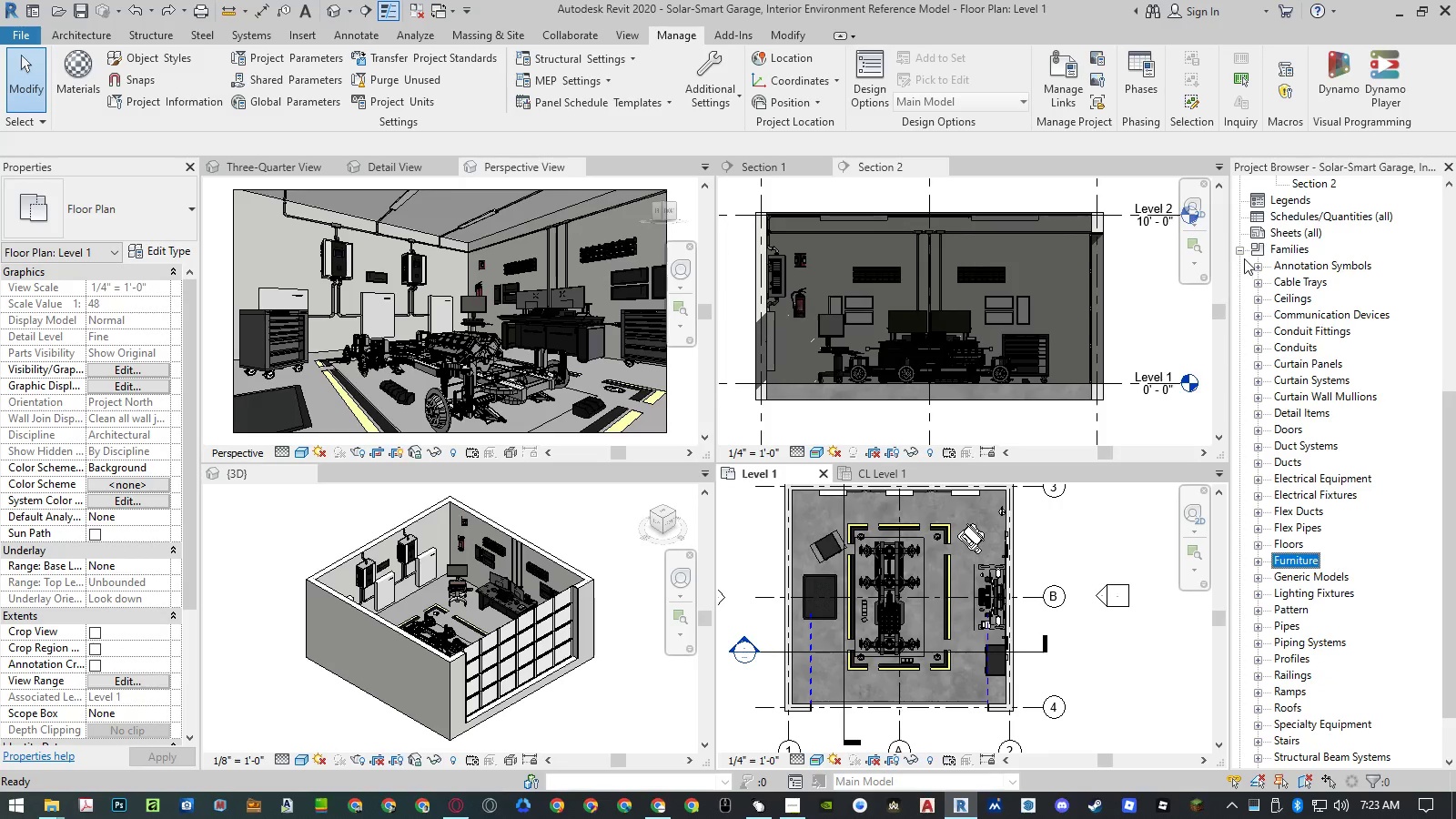 
left_click([1240, 248])
 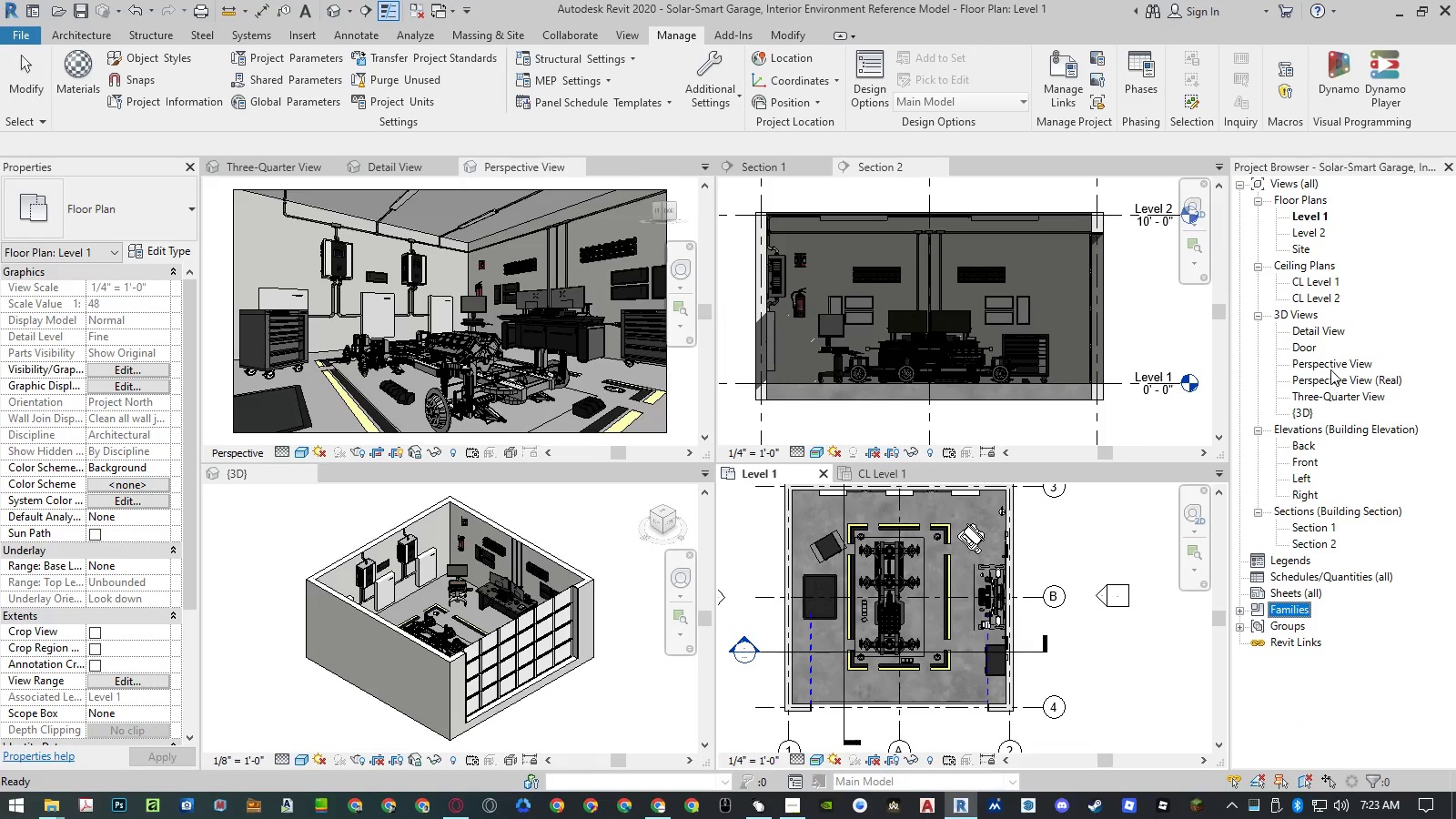 
double_click([1328, 381])
 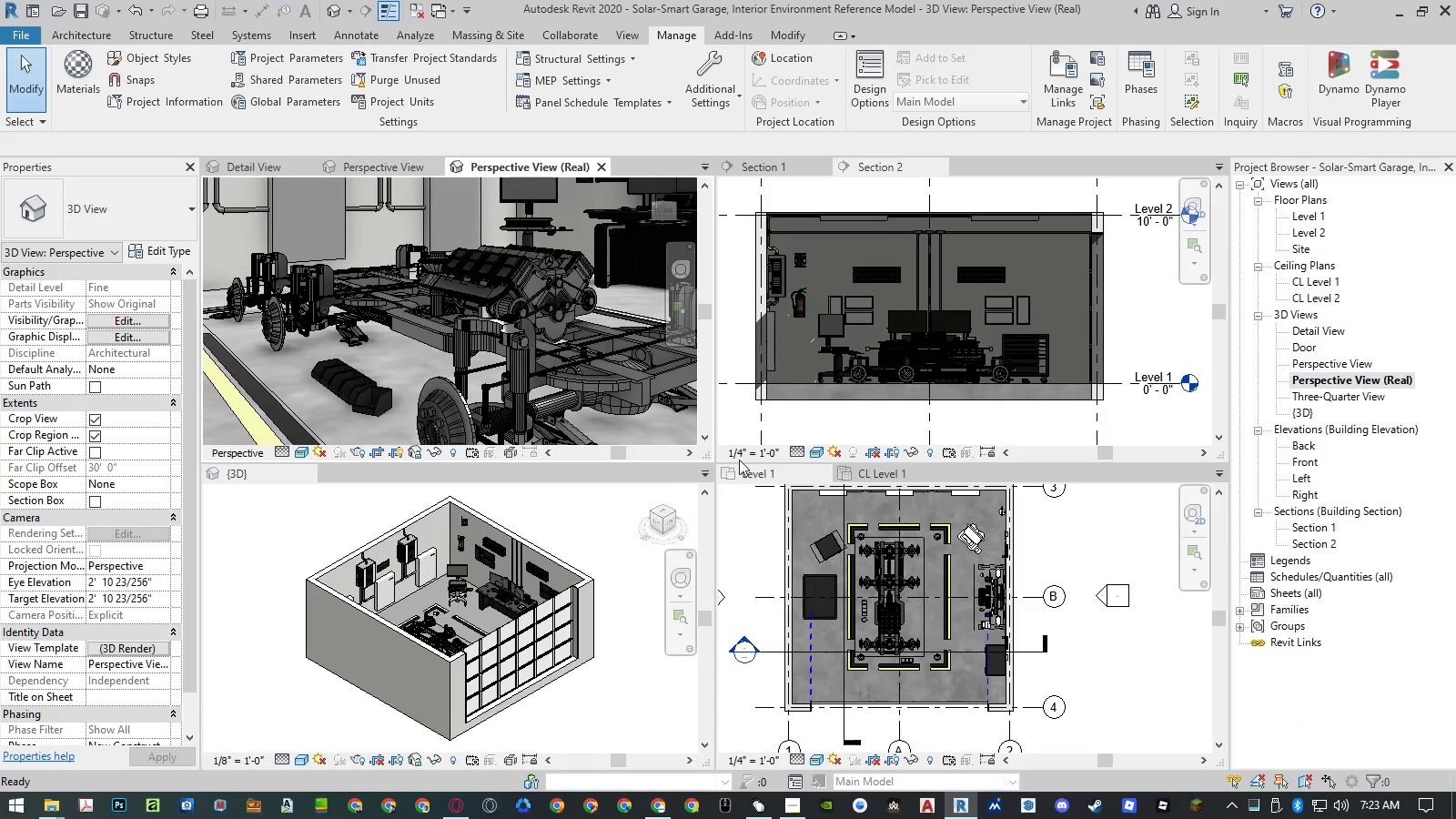 
wait(5.42)
 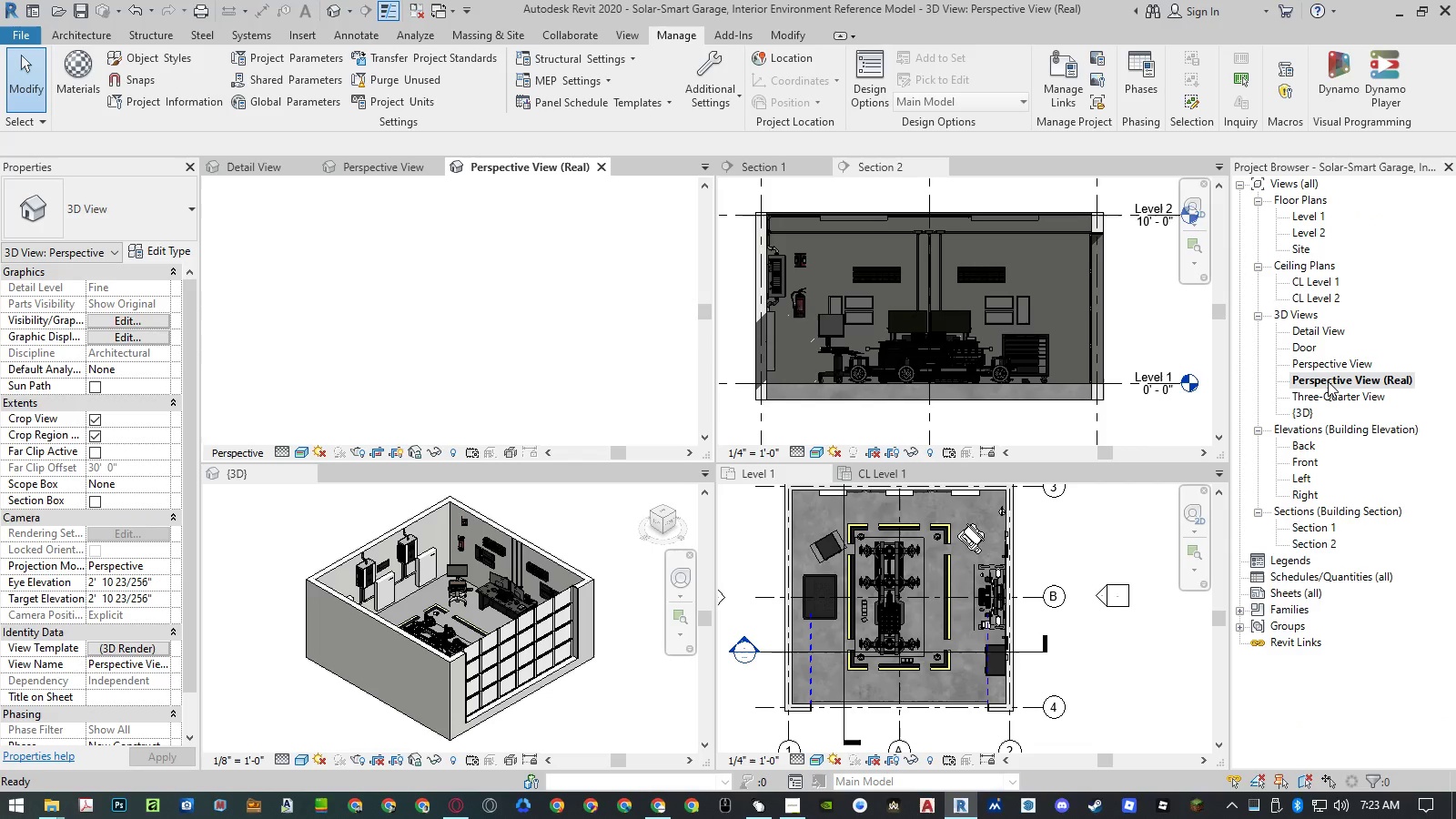 
left_click([312, 474])
 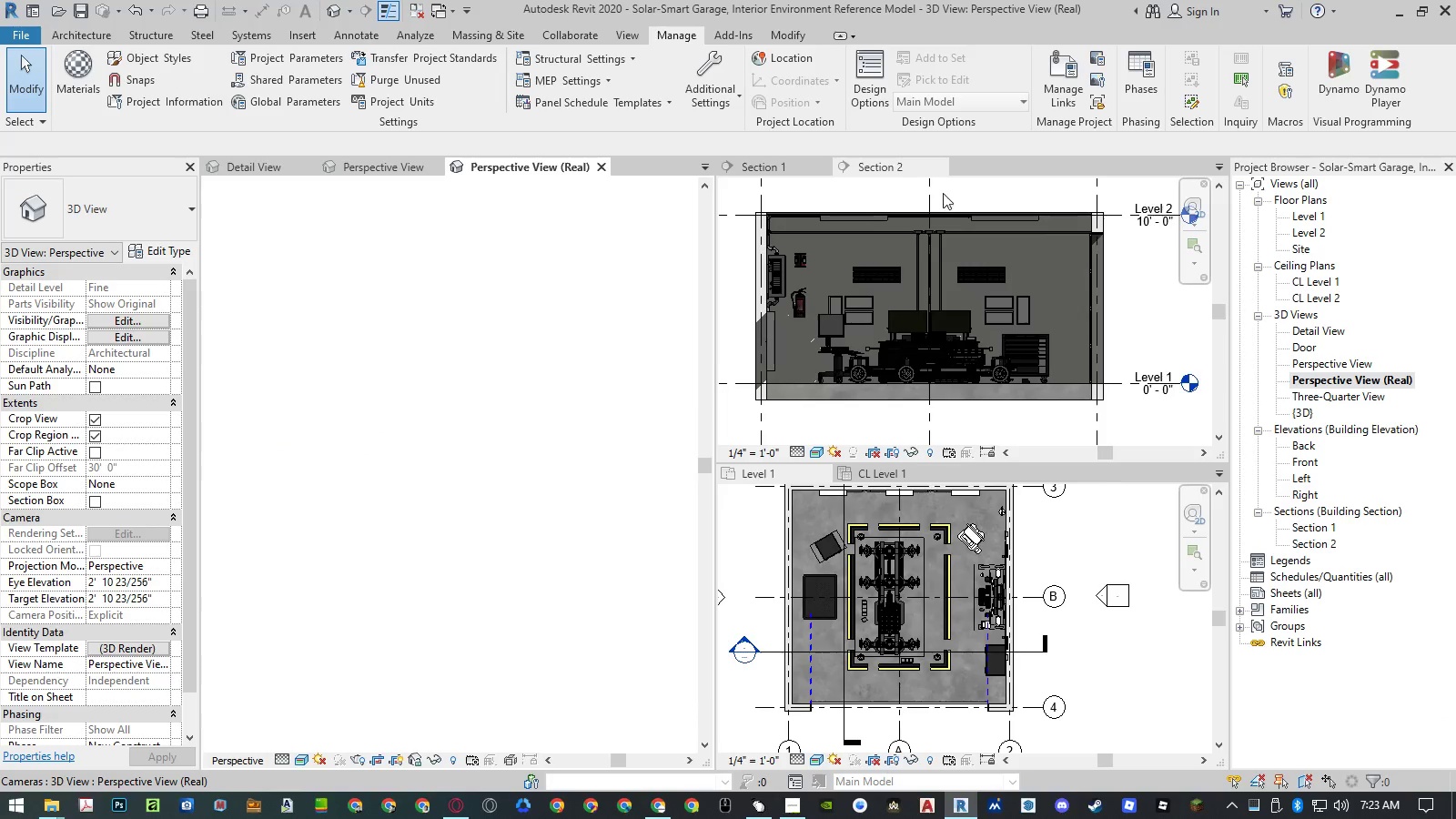 
left_click([940, 171])
 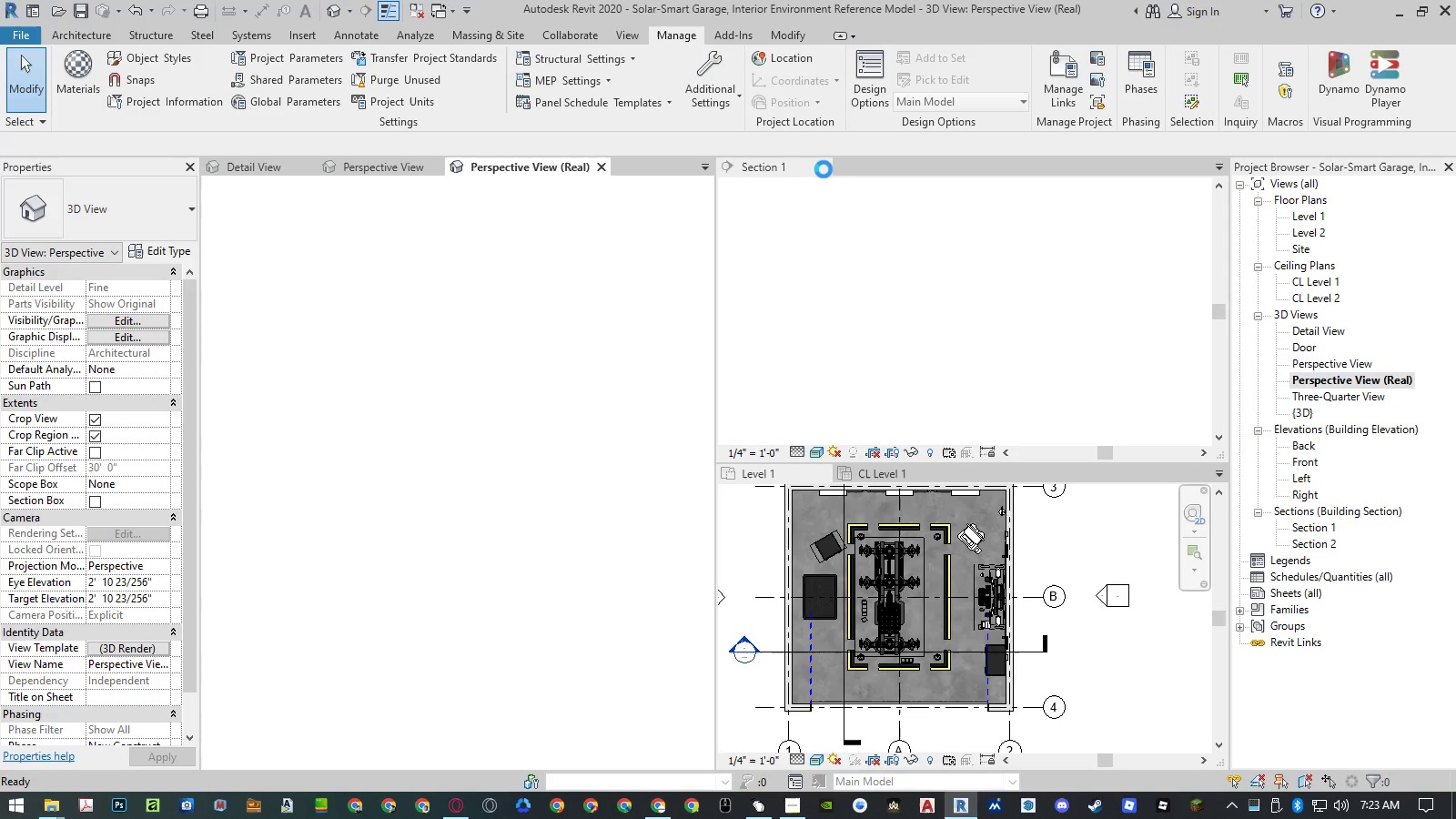 
left_click([824, 169])
 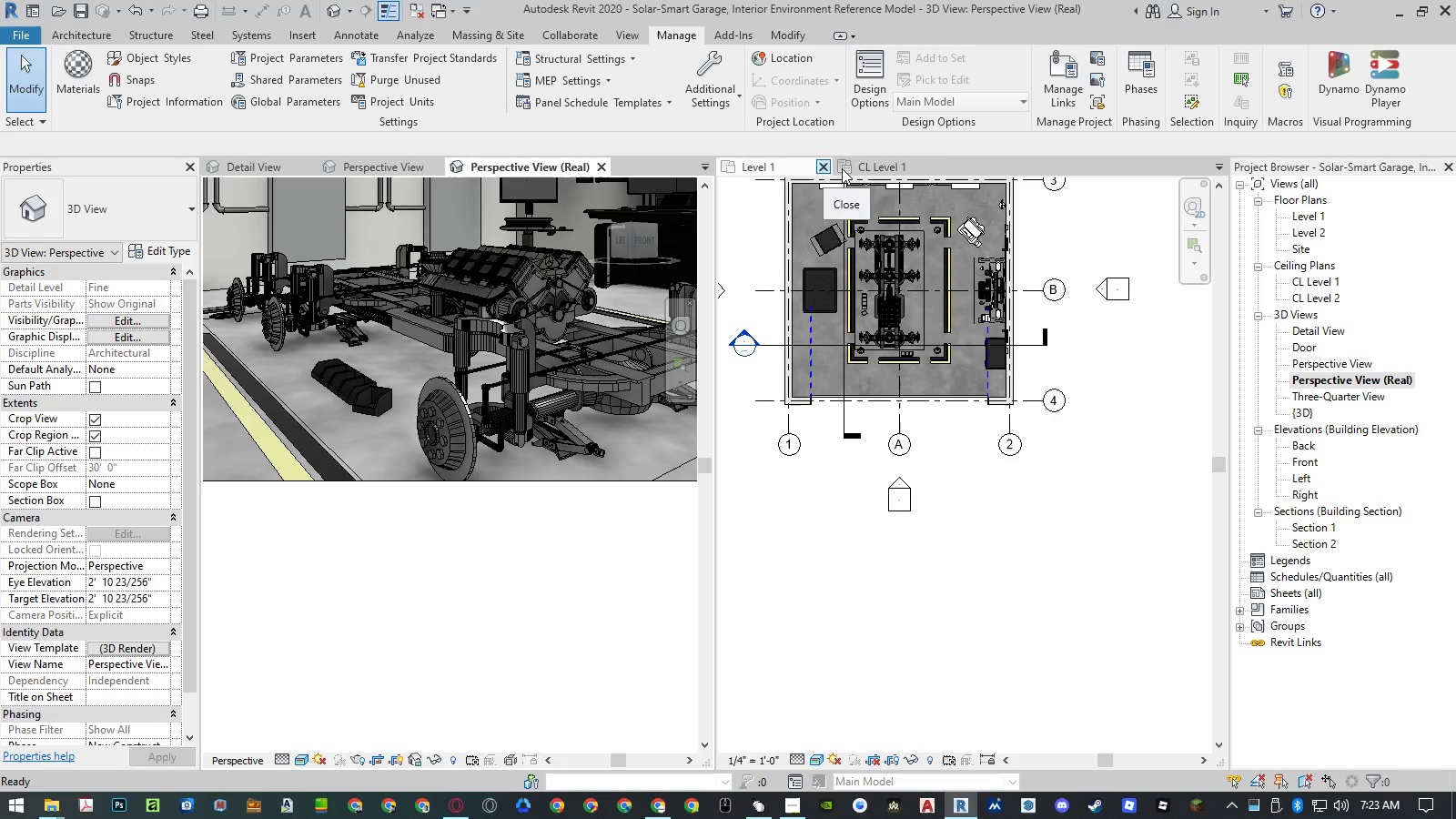 
left_click([936, 166])
 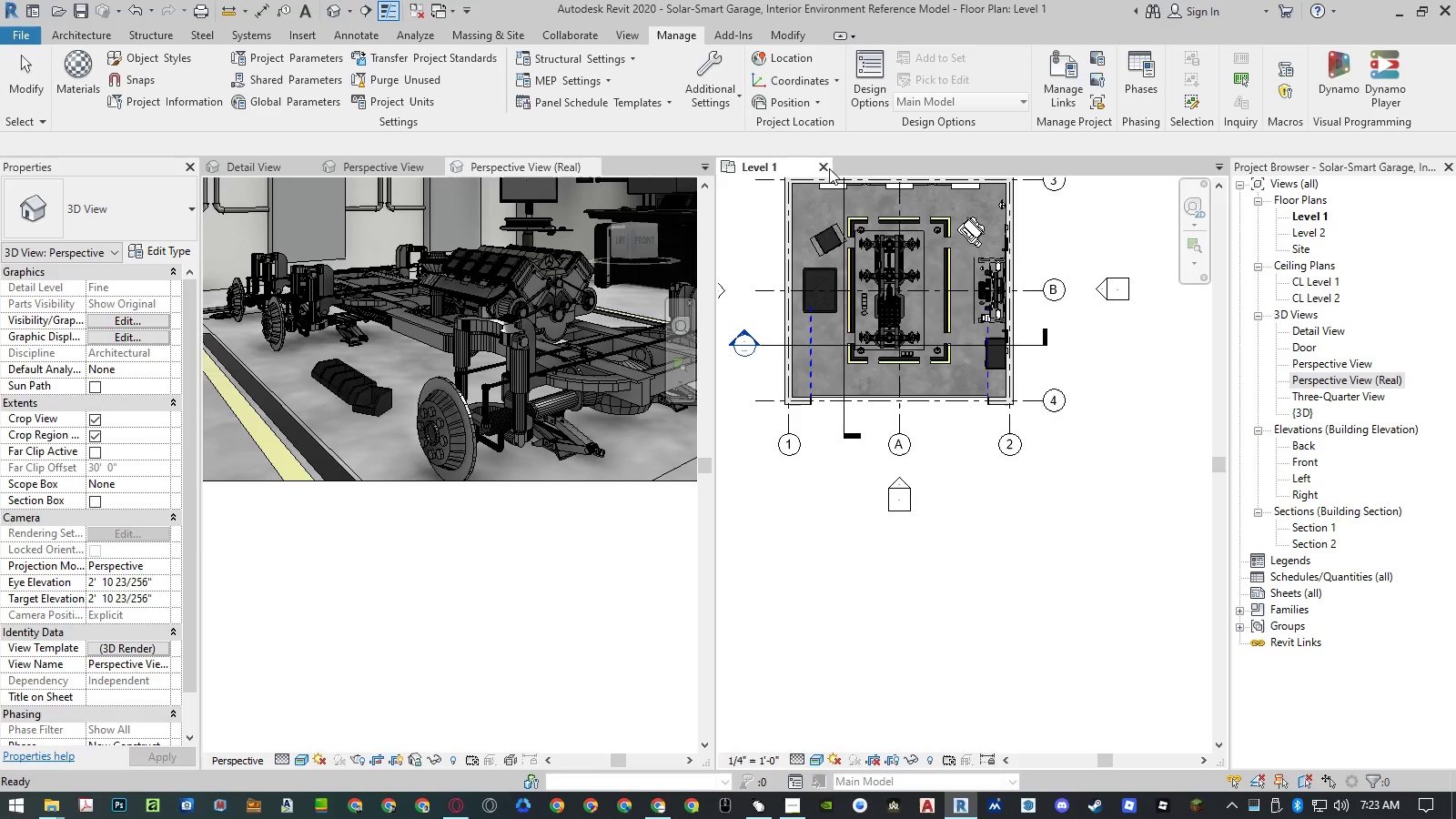 
left_click([823, 167])
 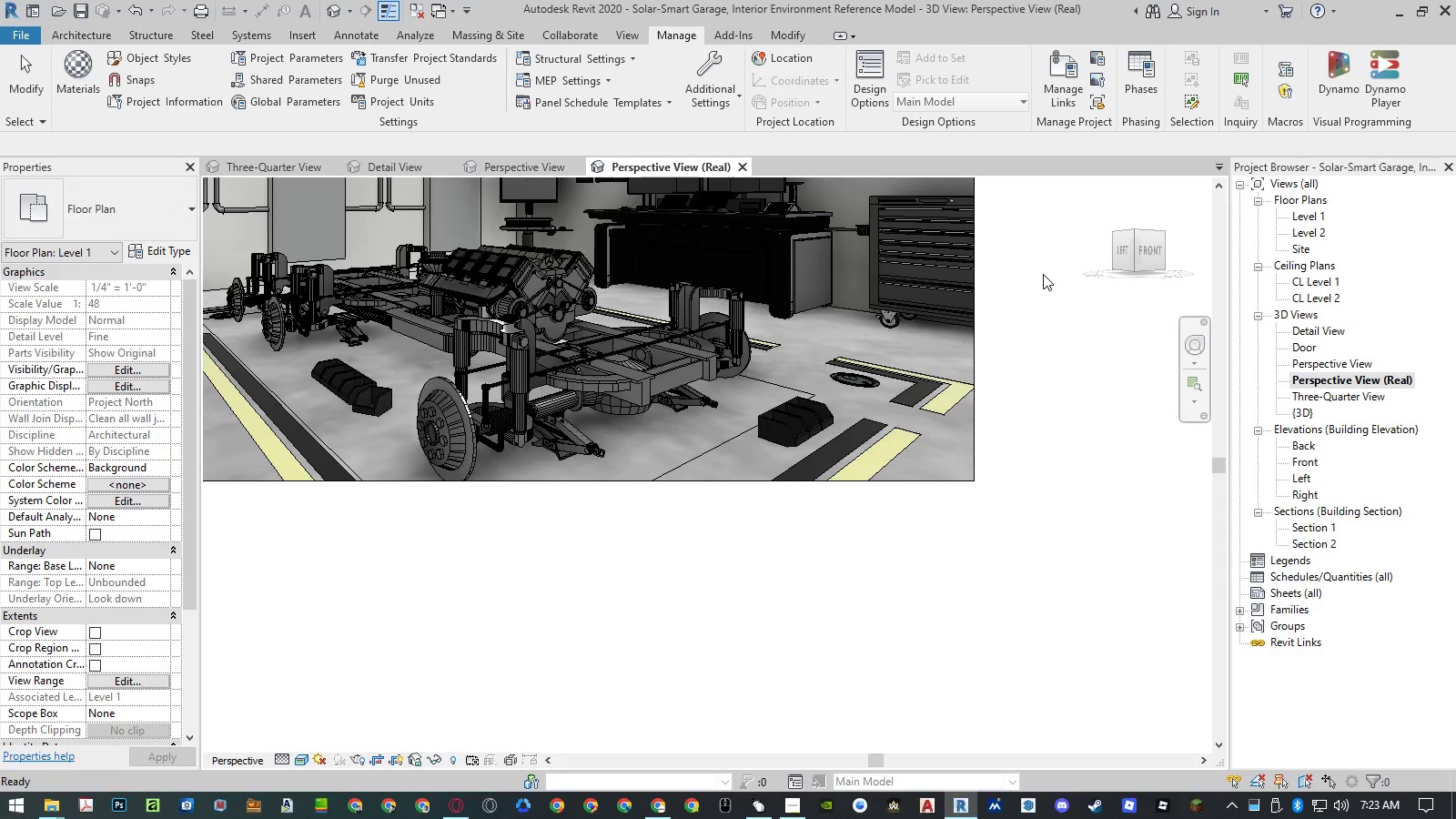 
double_click([1043, 275])
 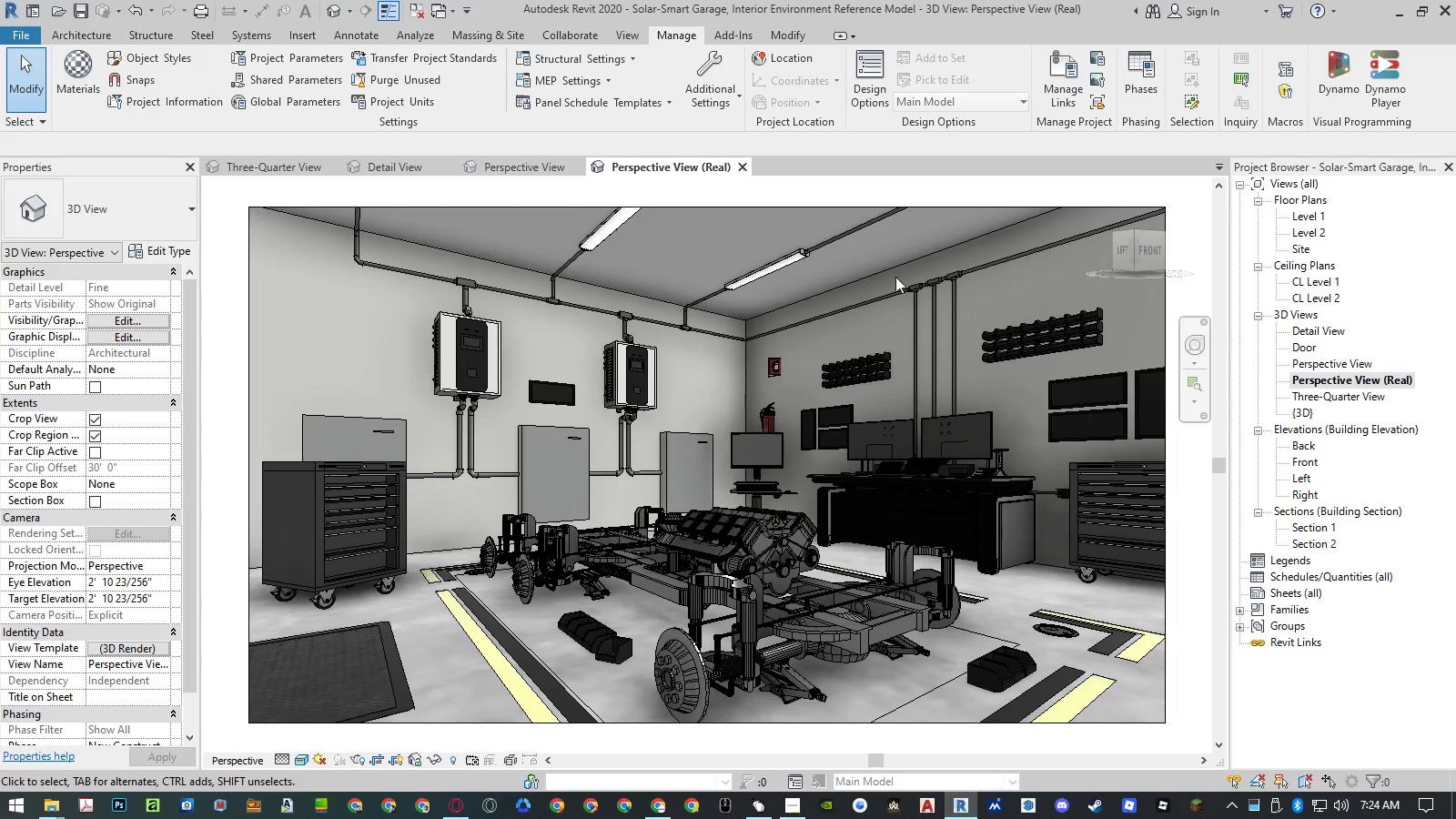 
wait(8.66)
 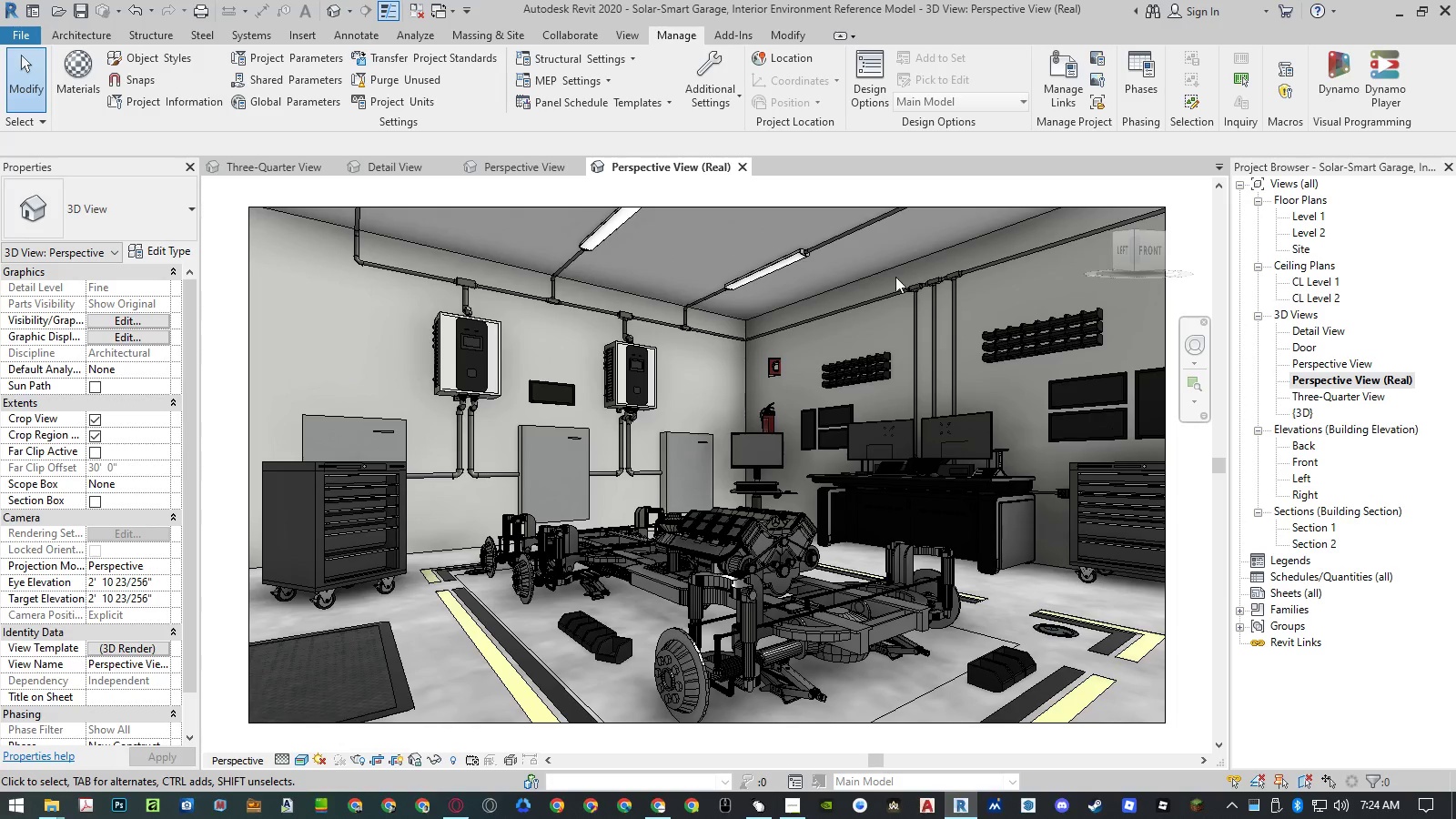 
left_click([547, 173])
 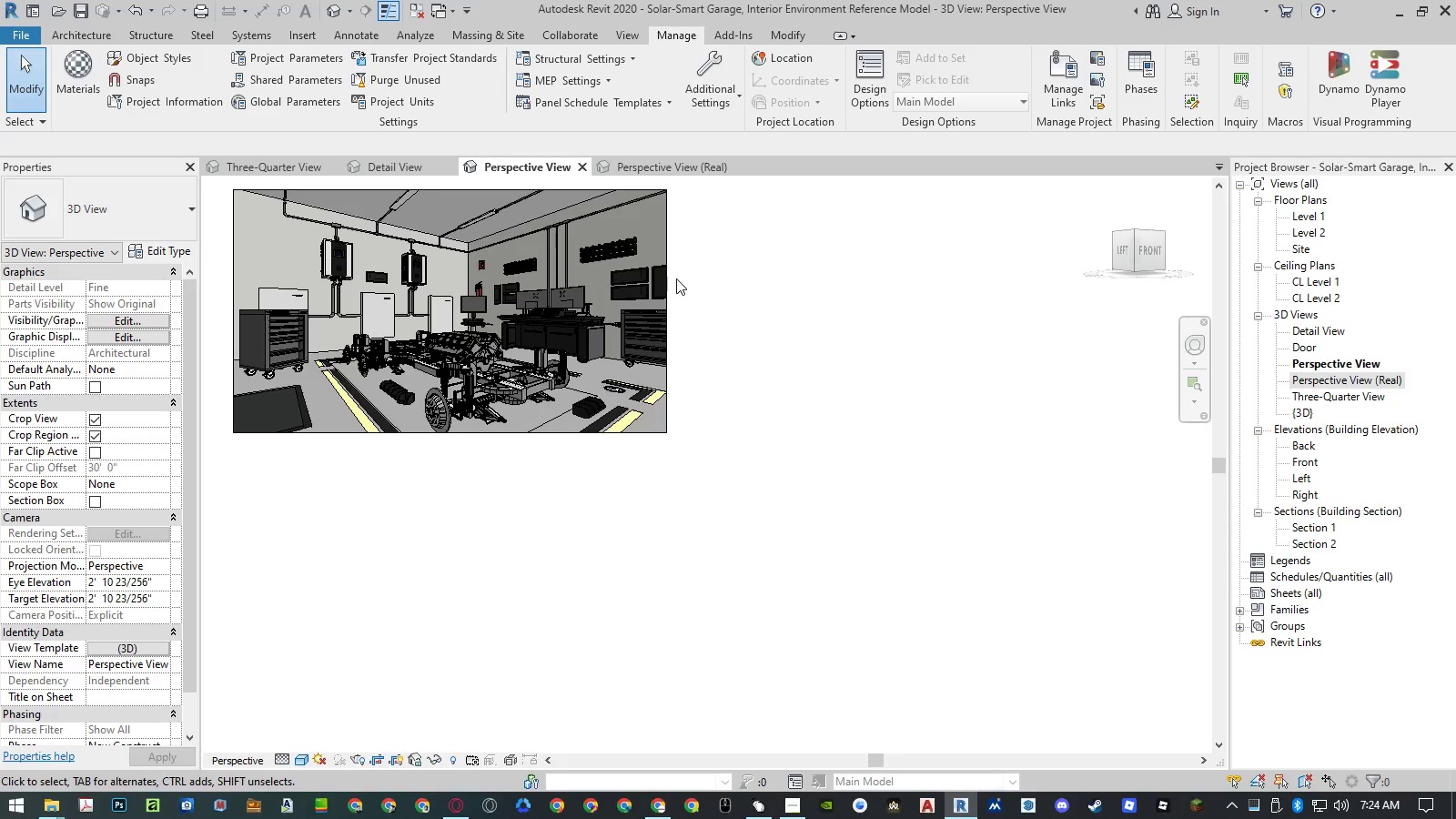 
double_click([676, 278])
 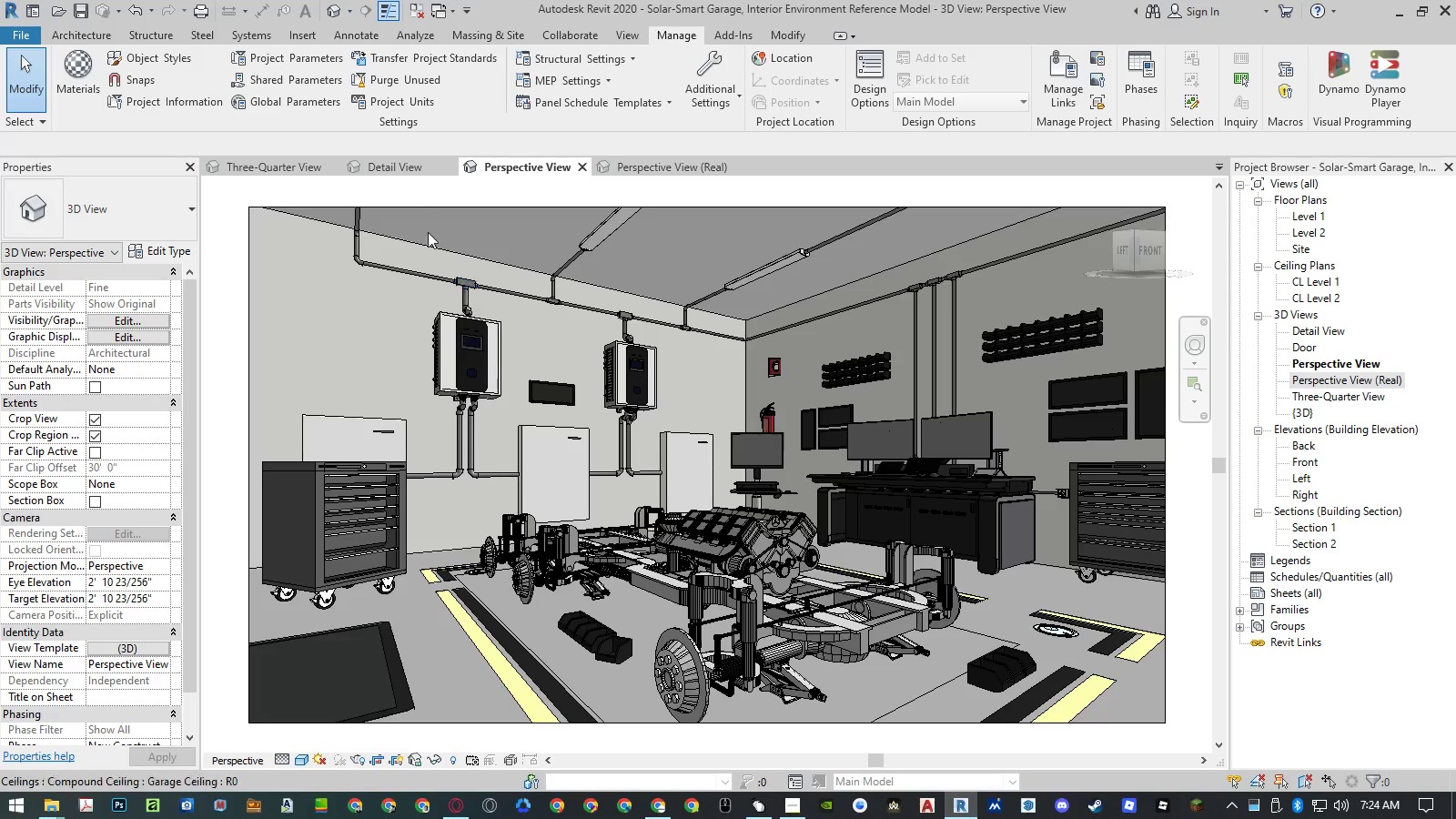 
left_click([402, 170])
 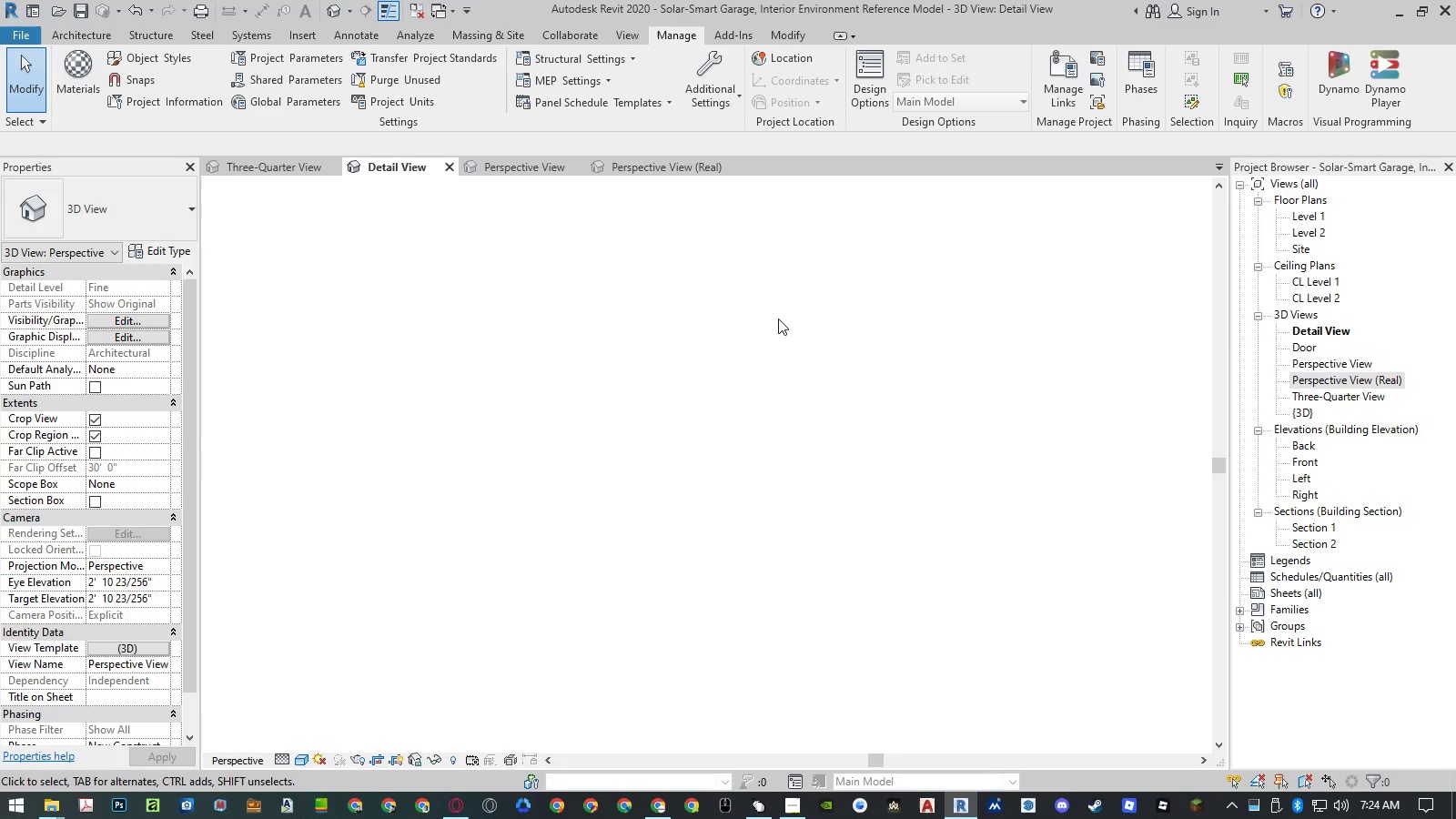 
double_click([779, 318])
 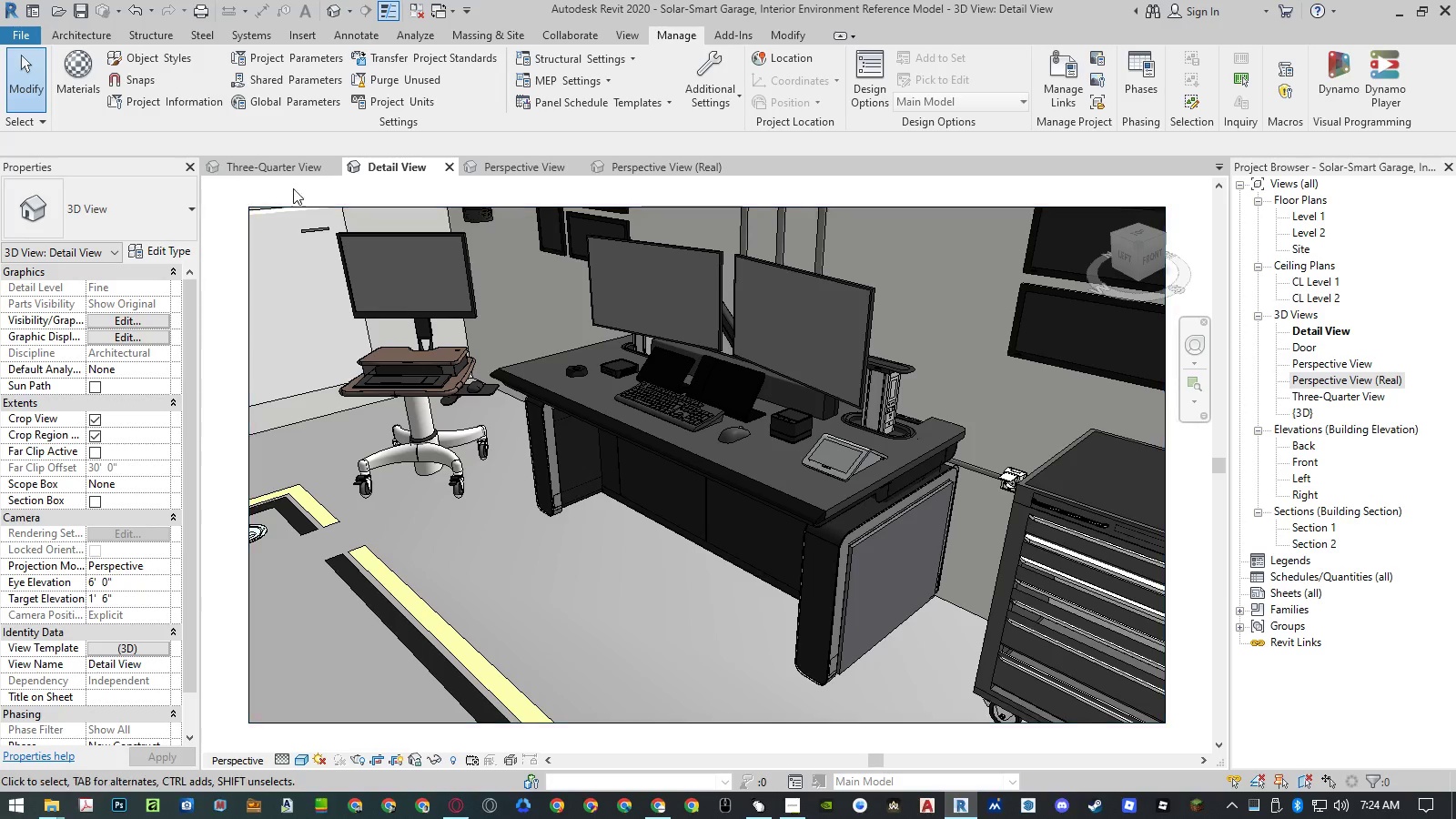 
left_click([283, 174])
 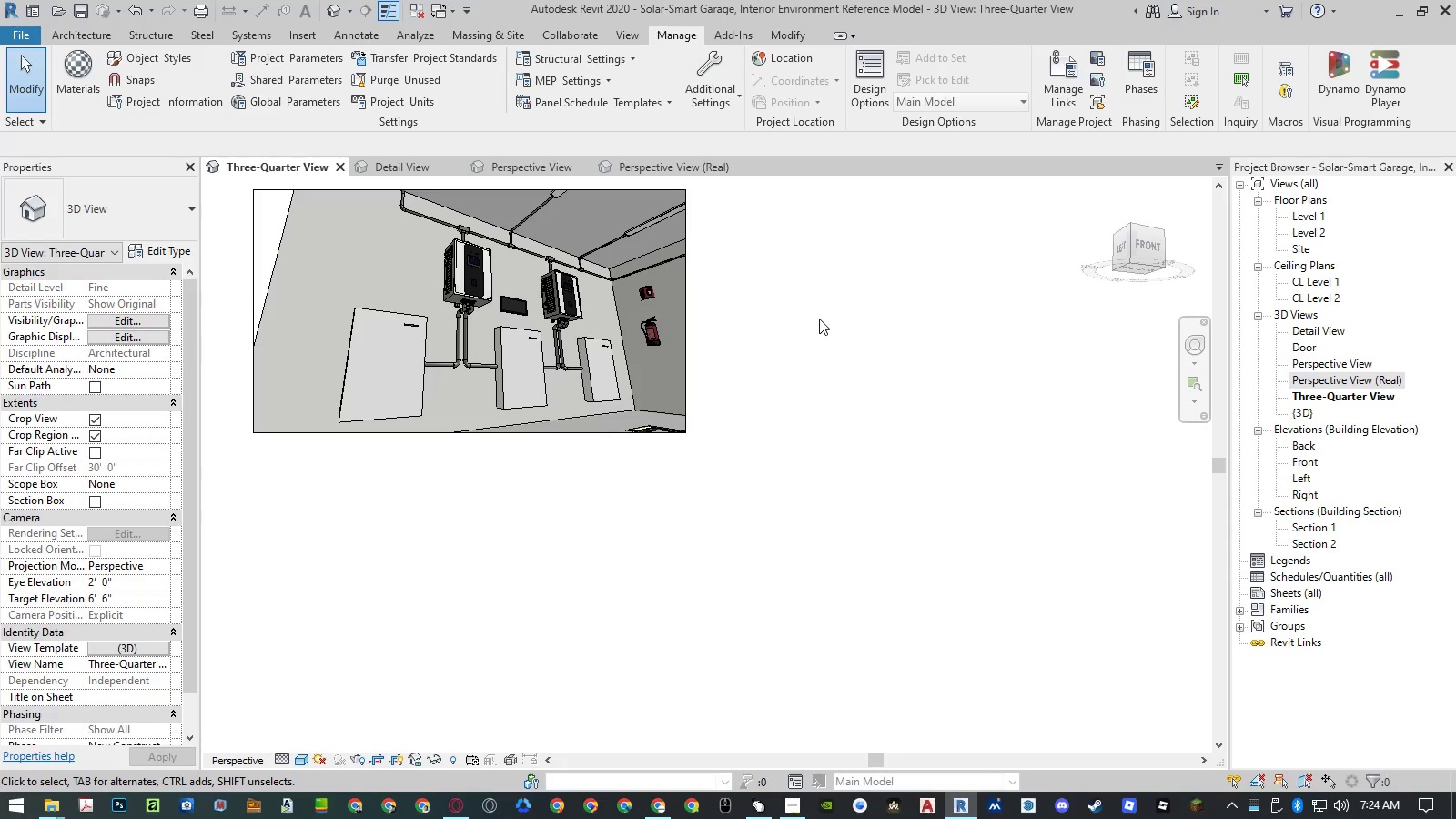 
double_click([819, 318])
 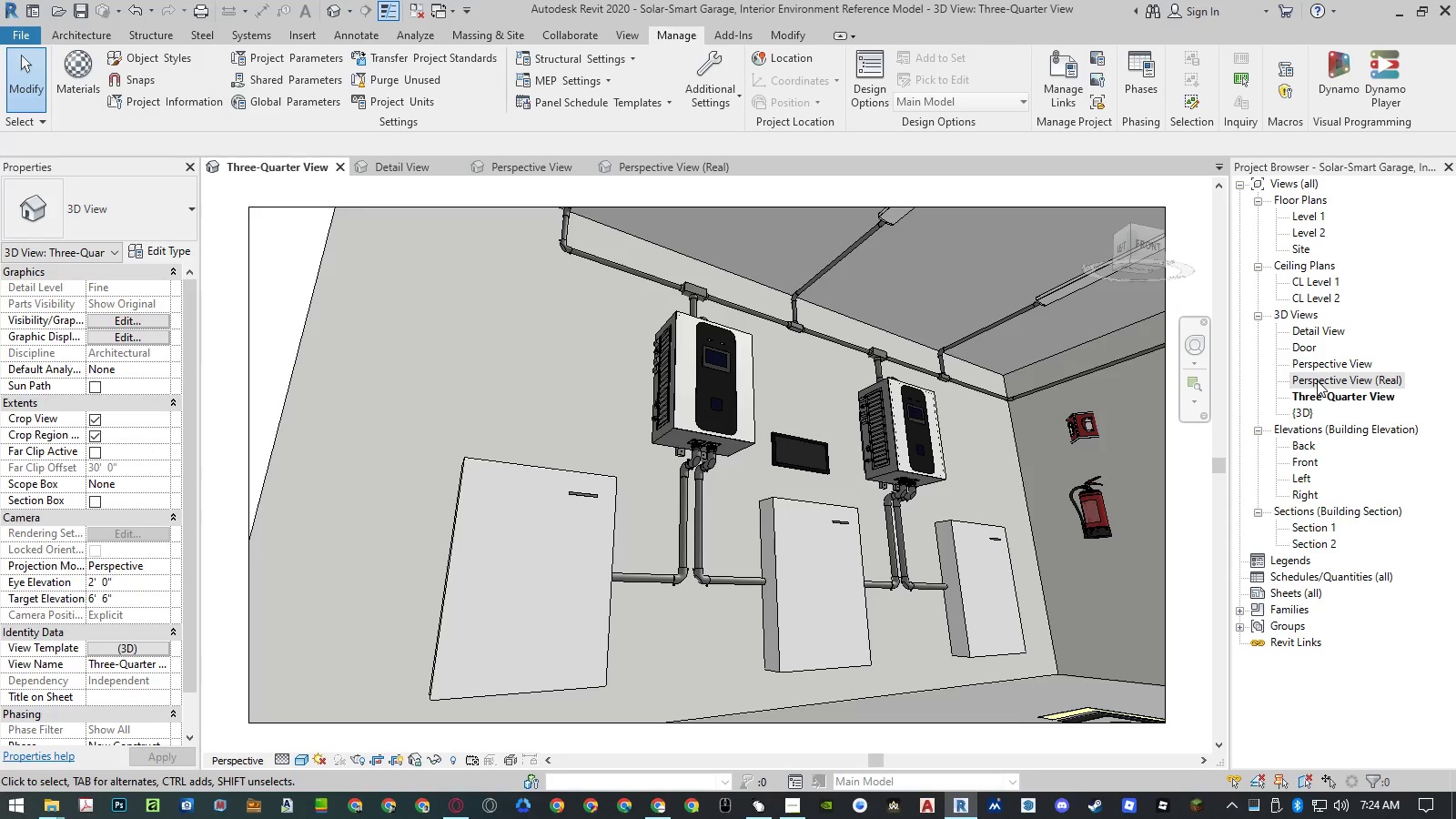 
right_click([1317, 380])
 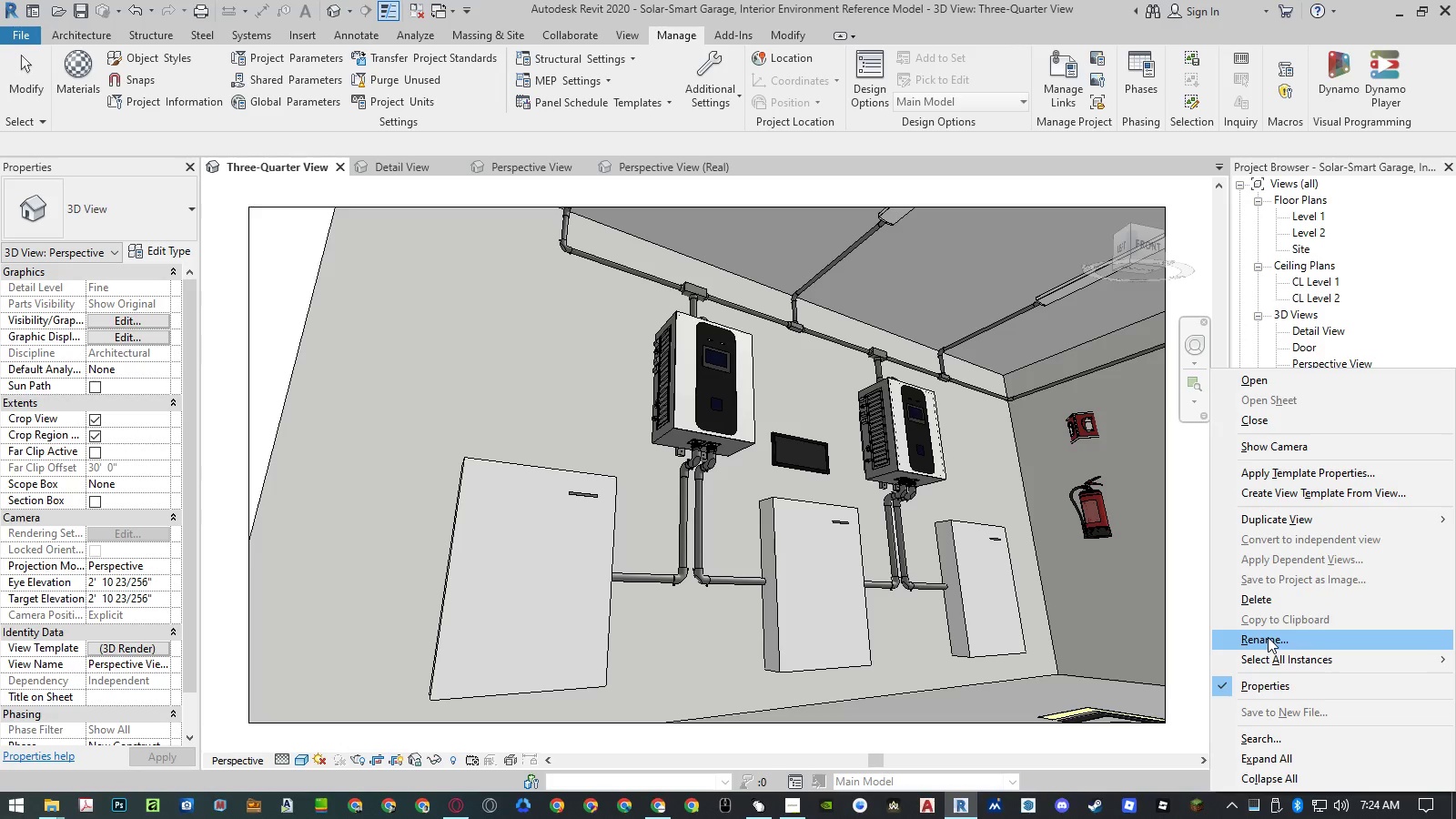 
left_click([1268, 637])
 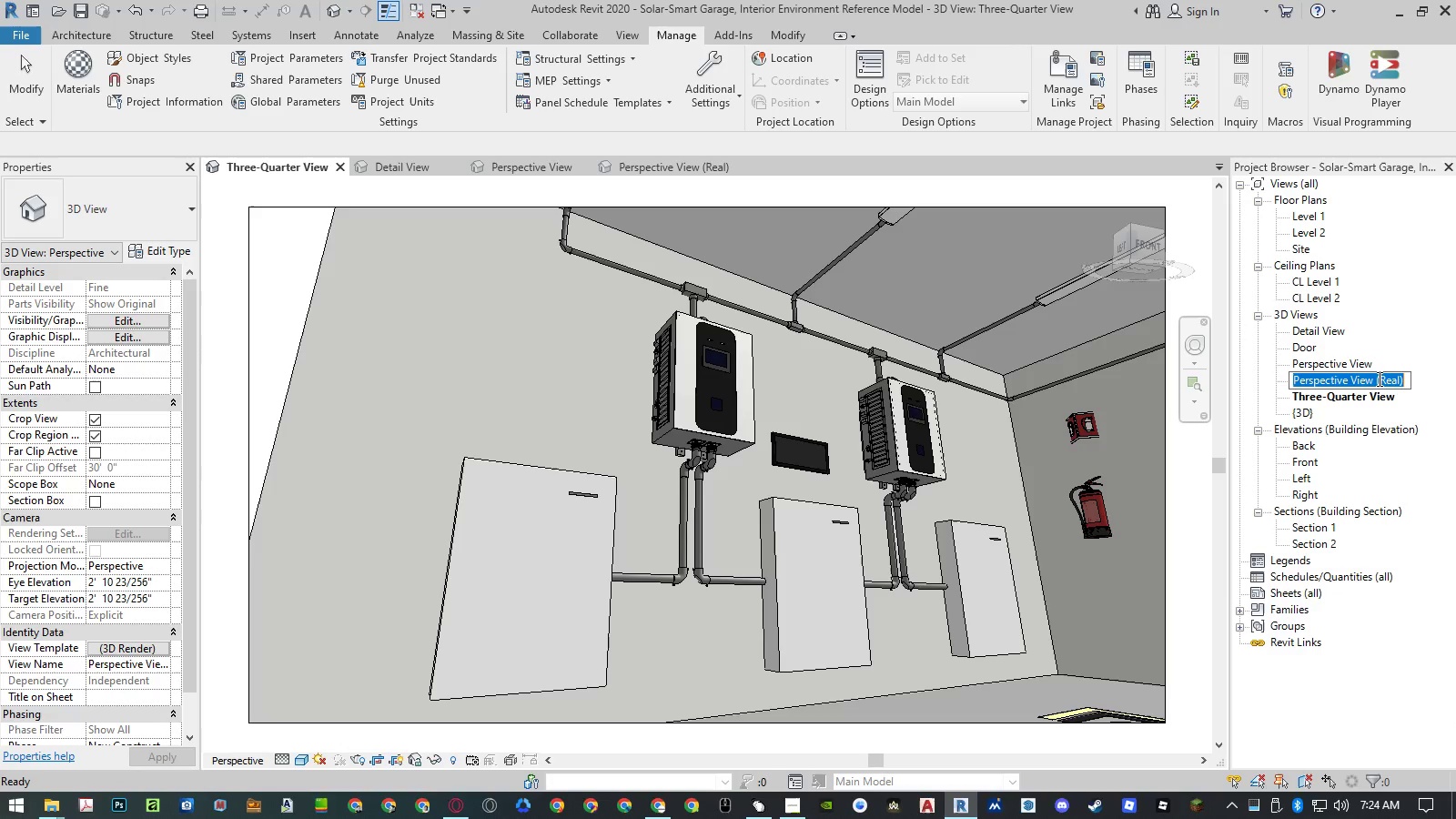 
left_click_drag(start_coordinate=[1376, 379], to_coordinate=[1420, 375])
 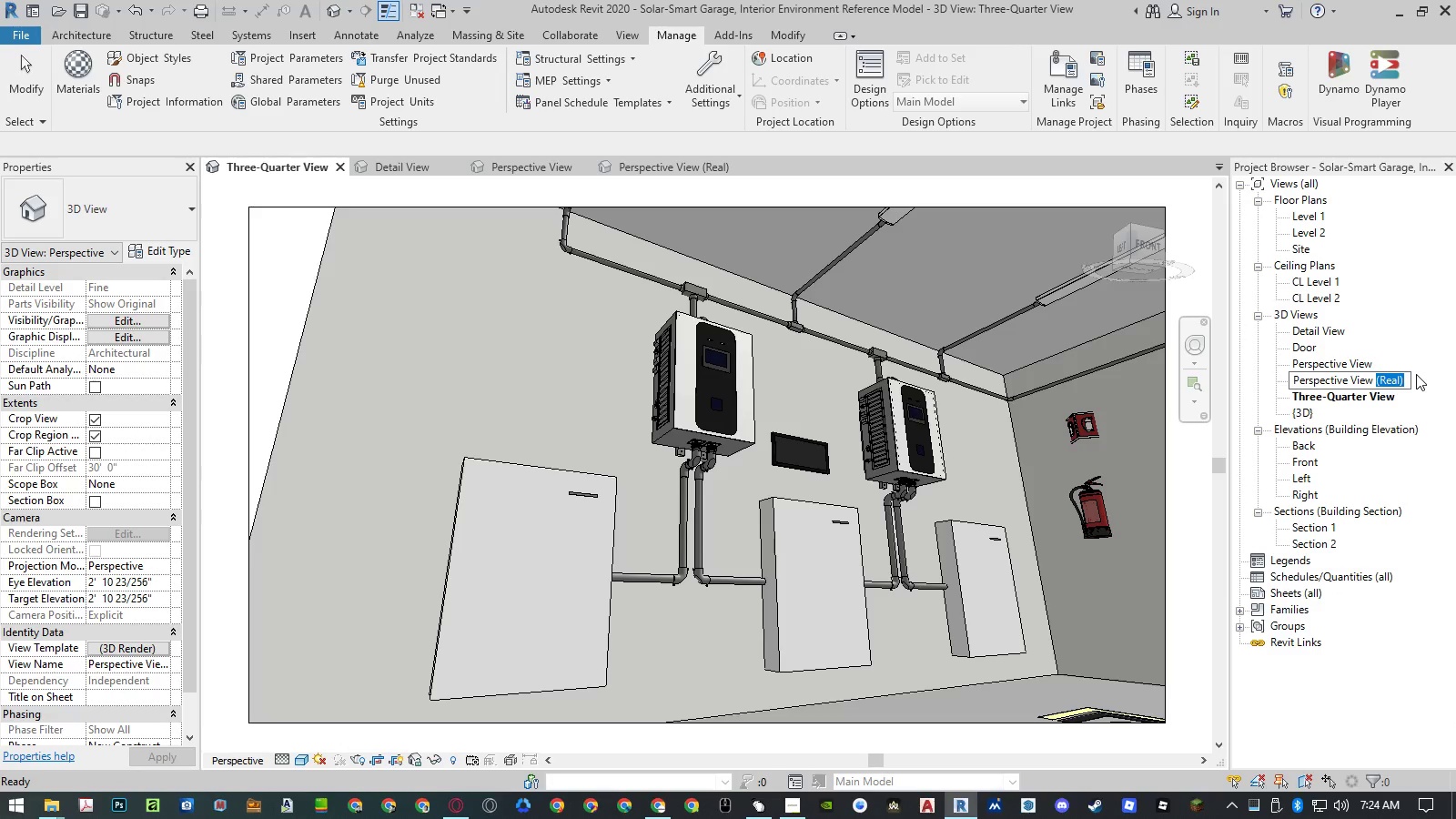 
key(Control+ControlLeft)
 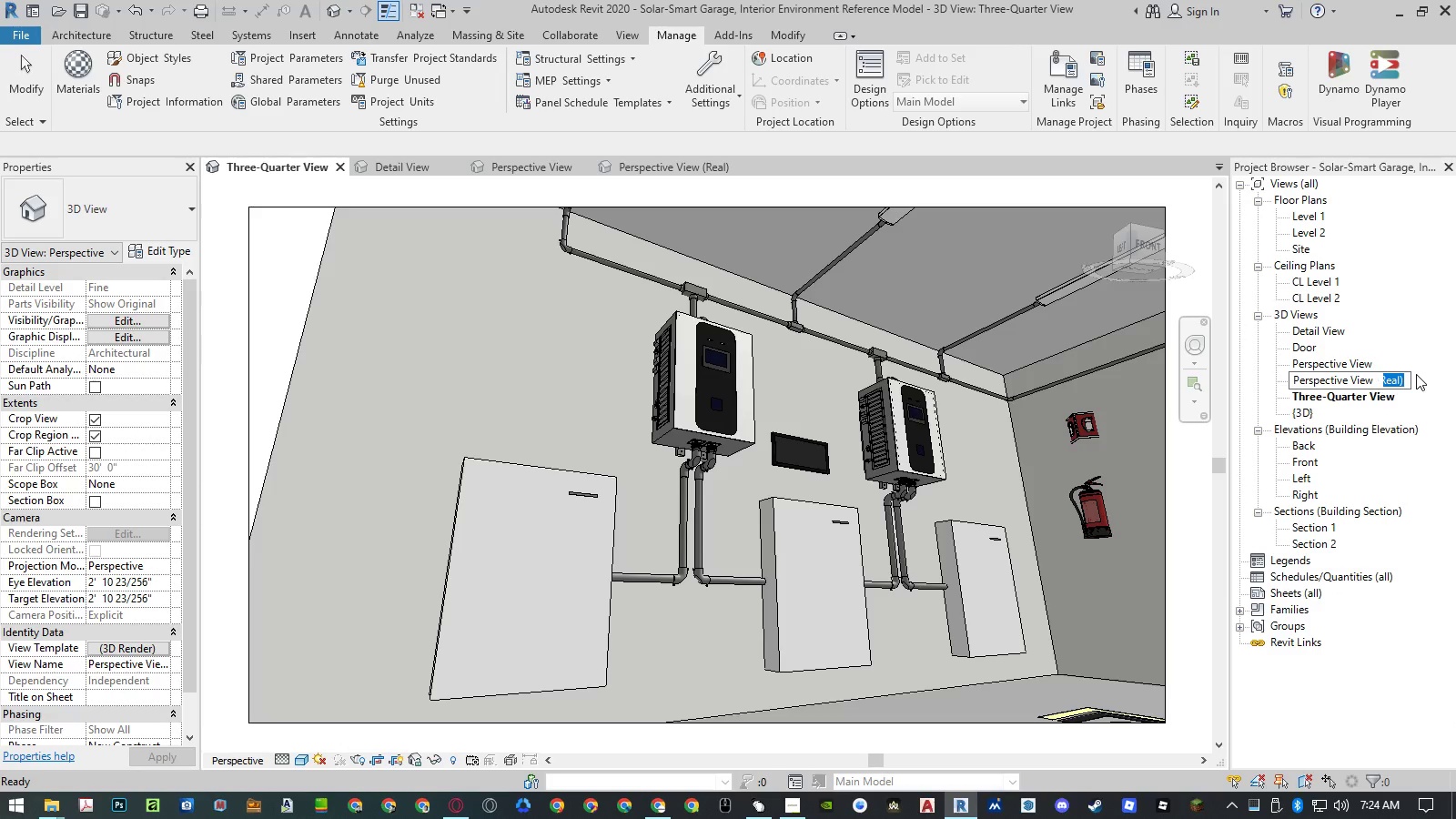 
key(Control+X)
 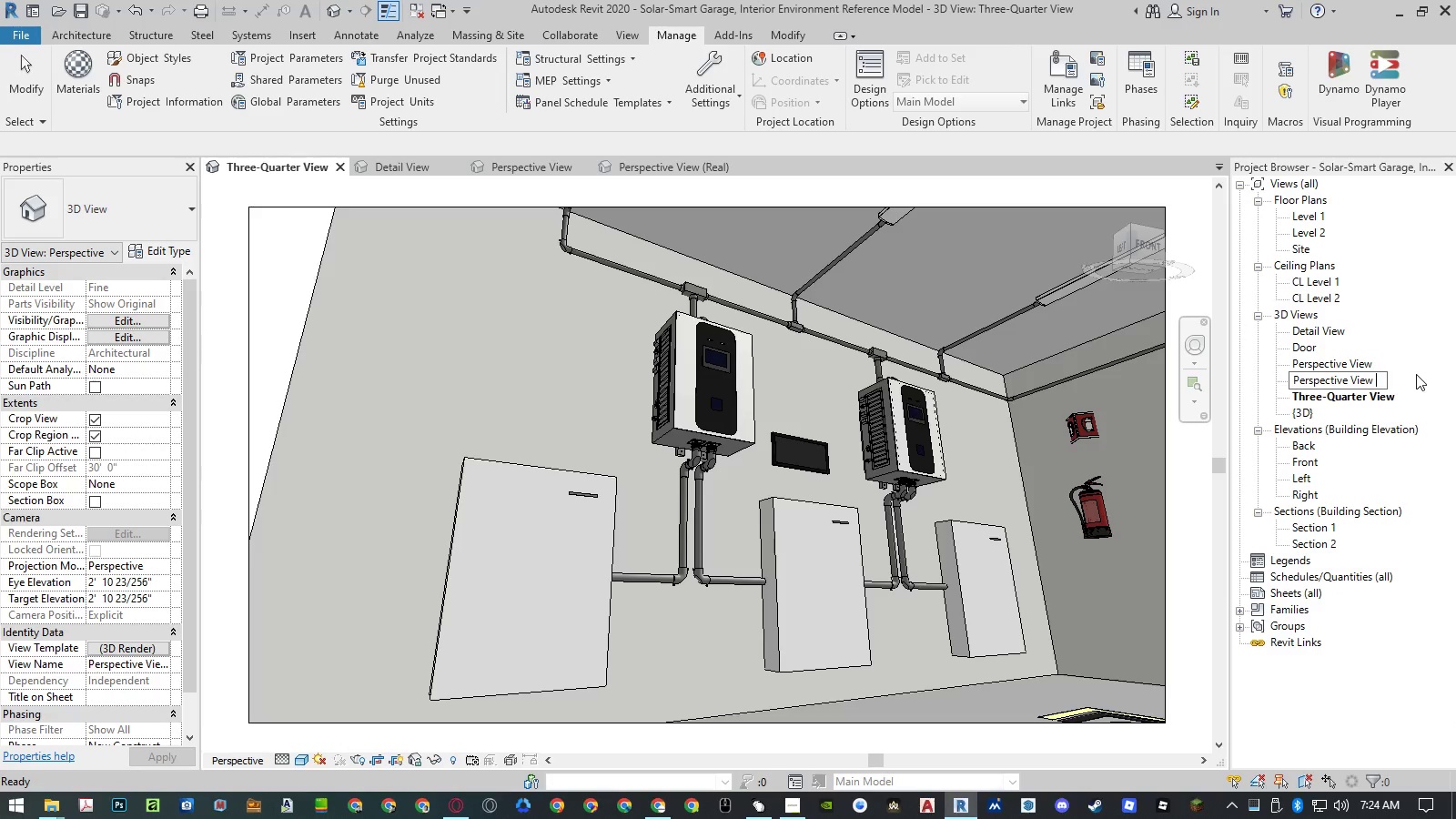 
key(Backspace)
 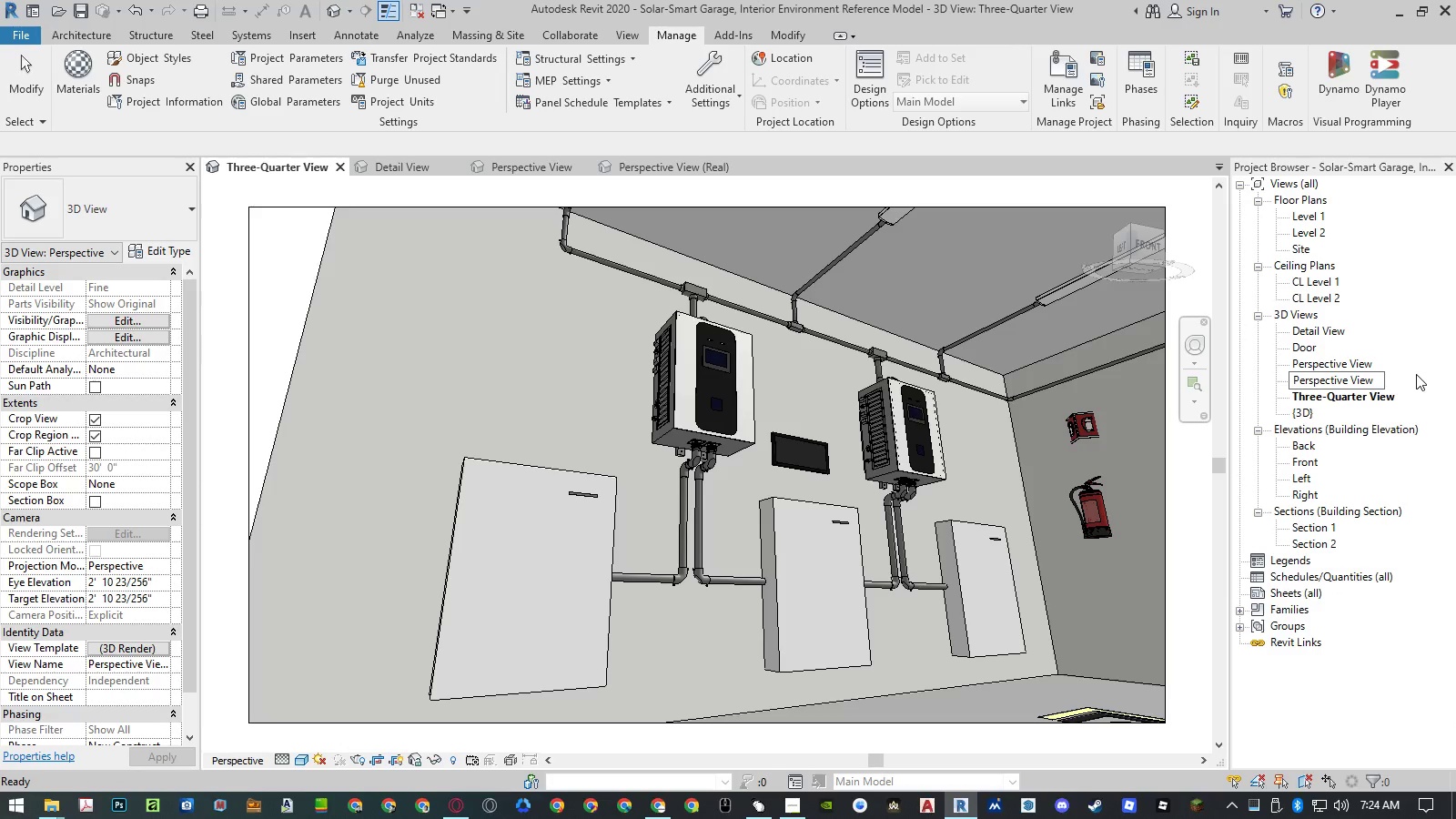 
key(Home)
 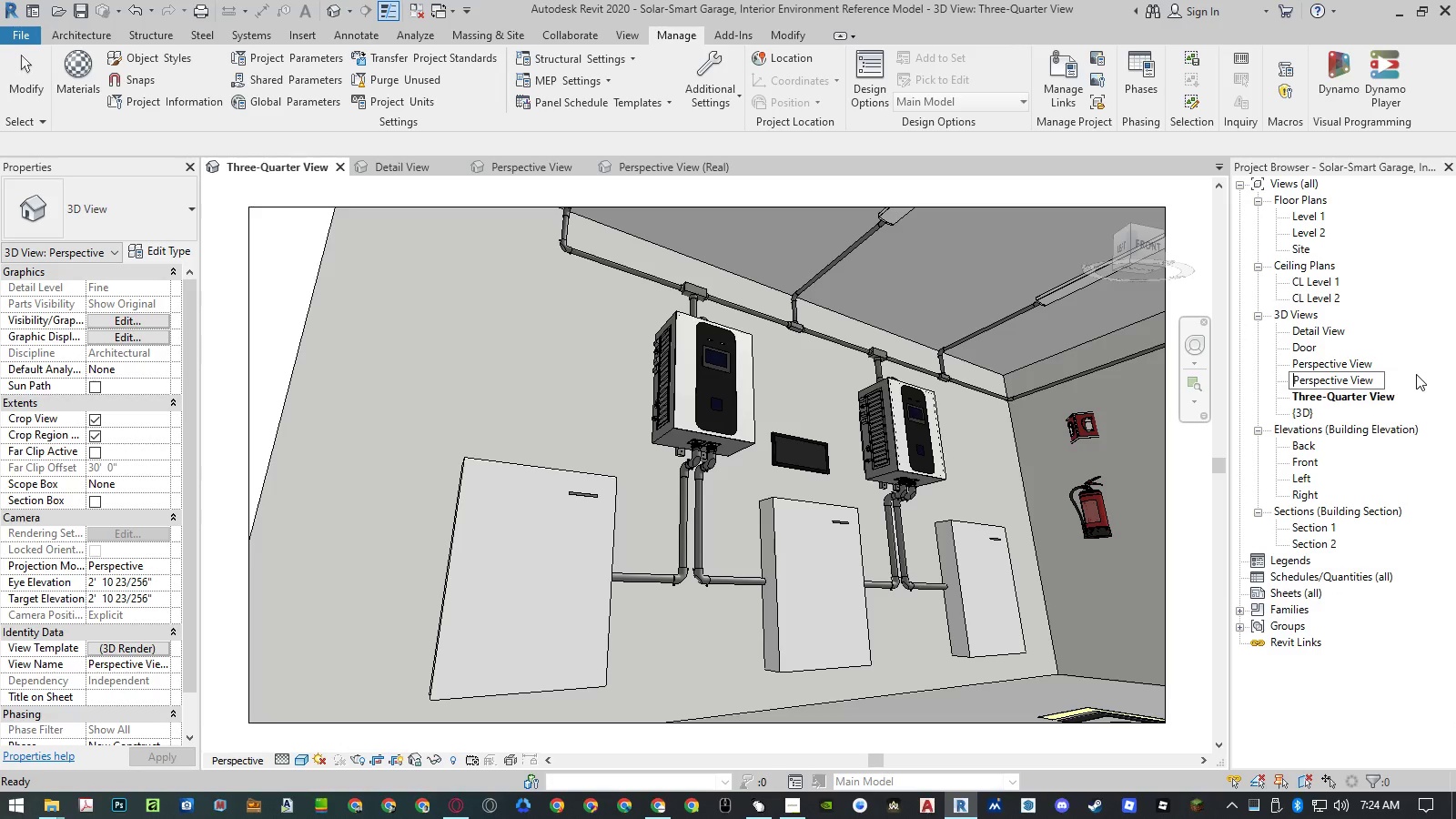 
key(Control+V)
 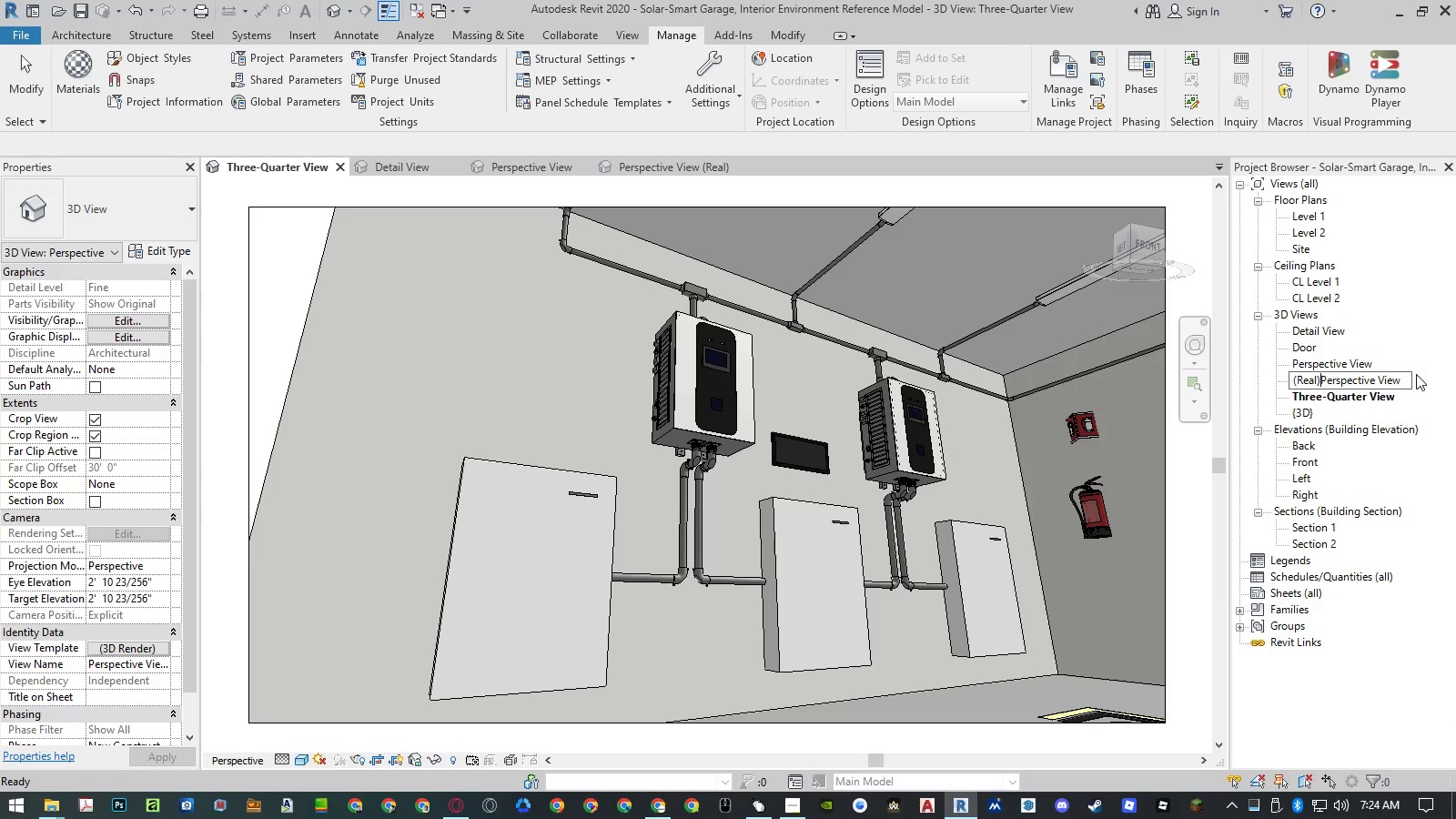 
key(Space)
 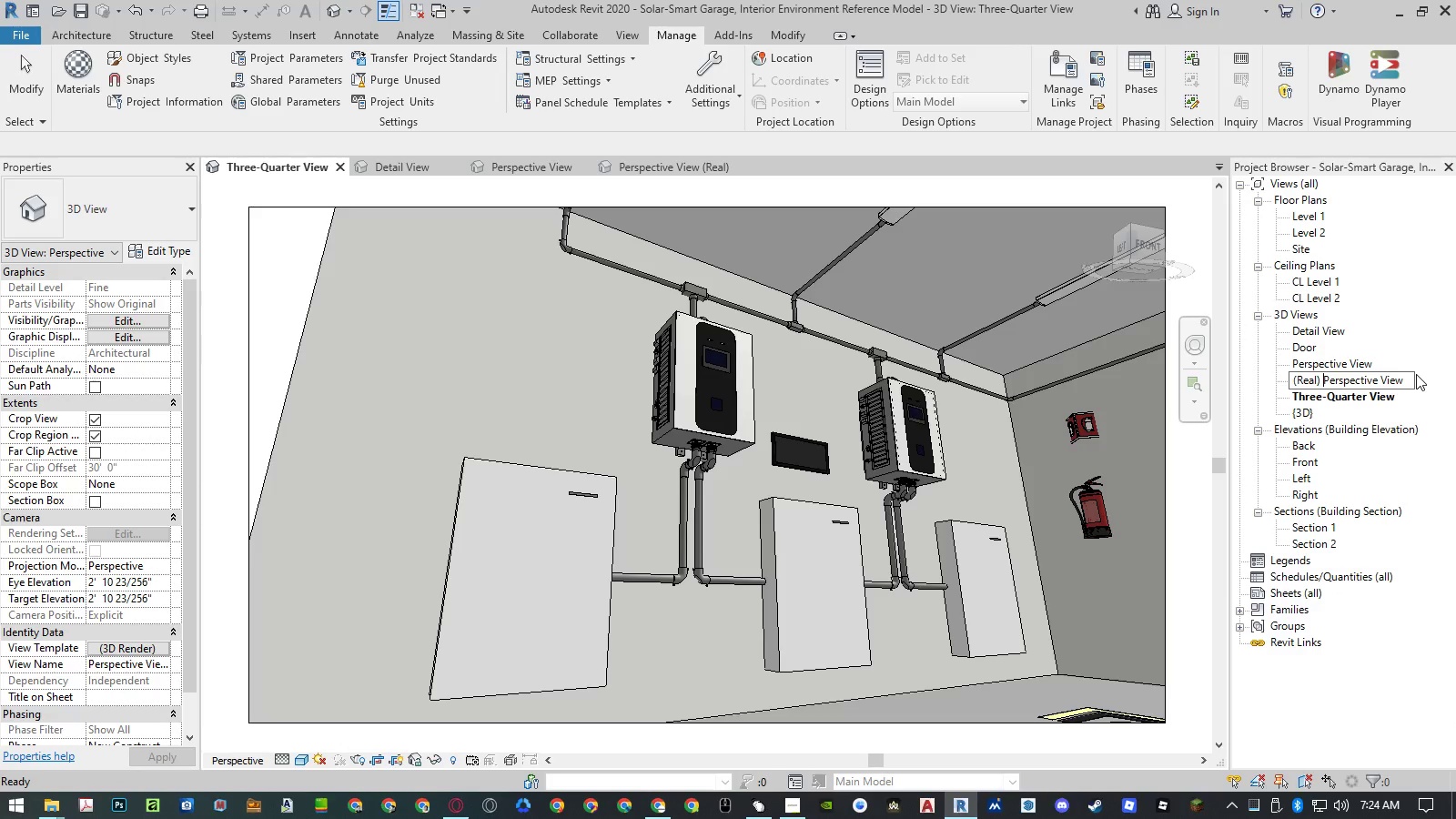 
key(Shift+Home)
 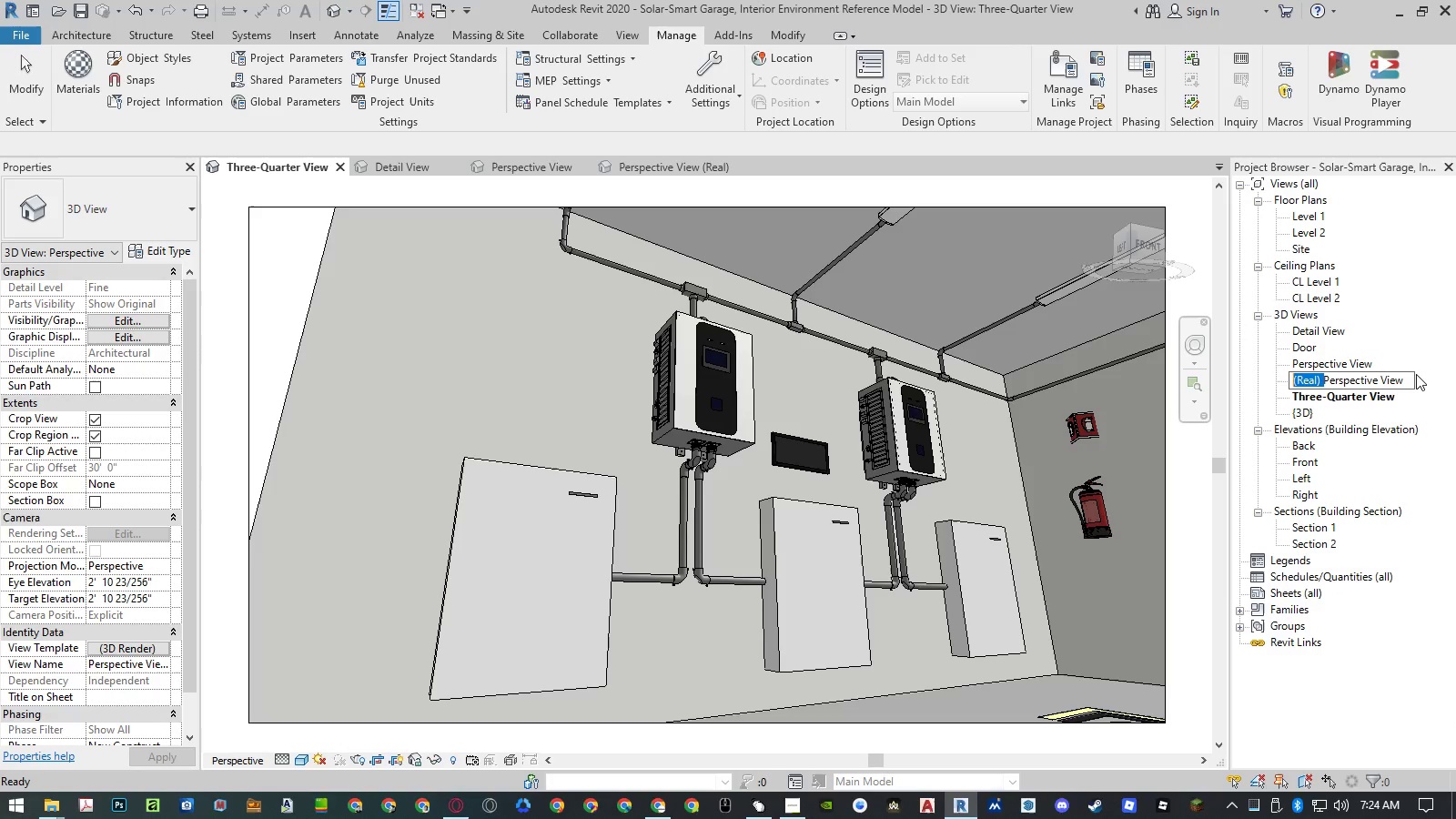 
key(Control+ControlLeft)
 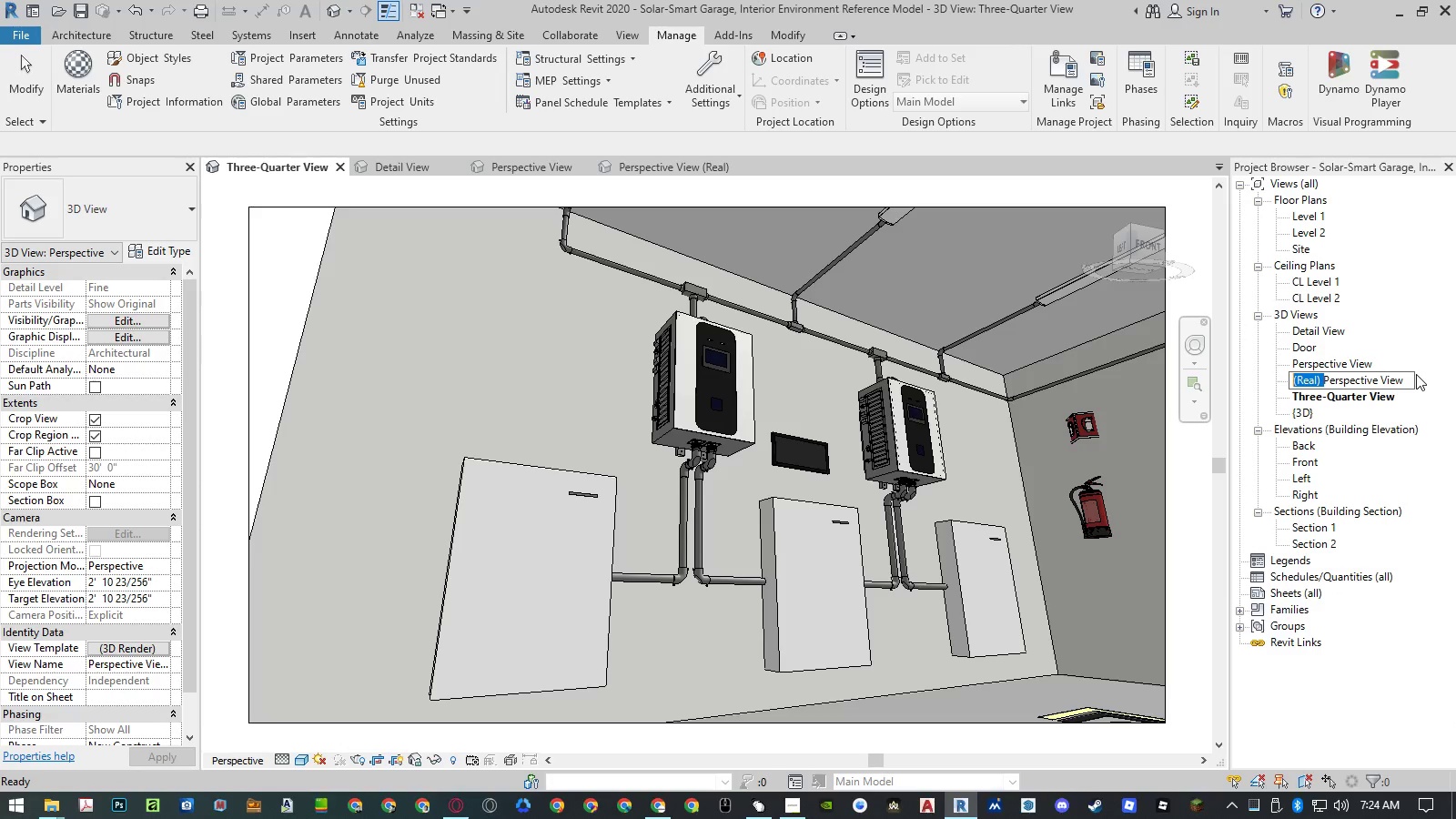 
key(Control+C)
 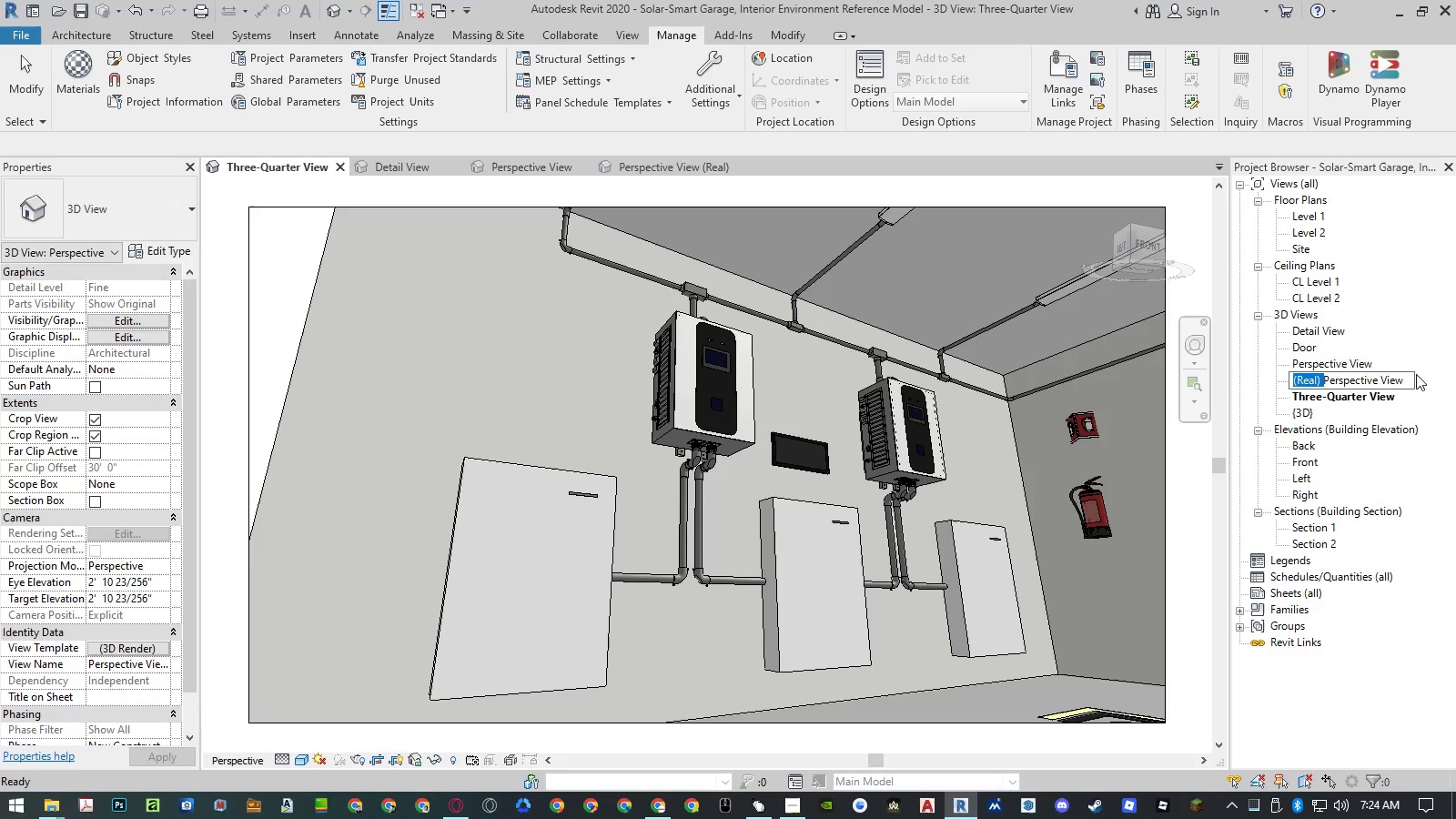 
key(Enter)
 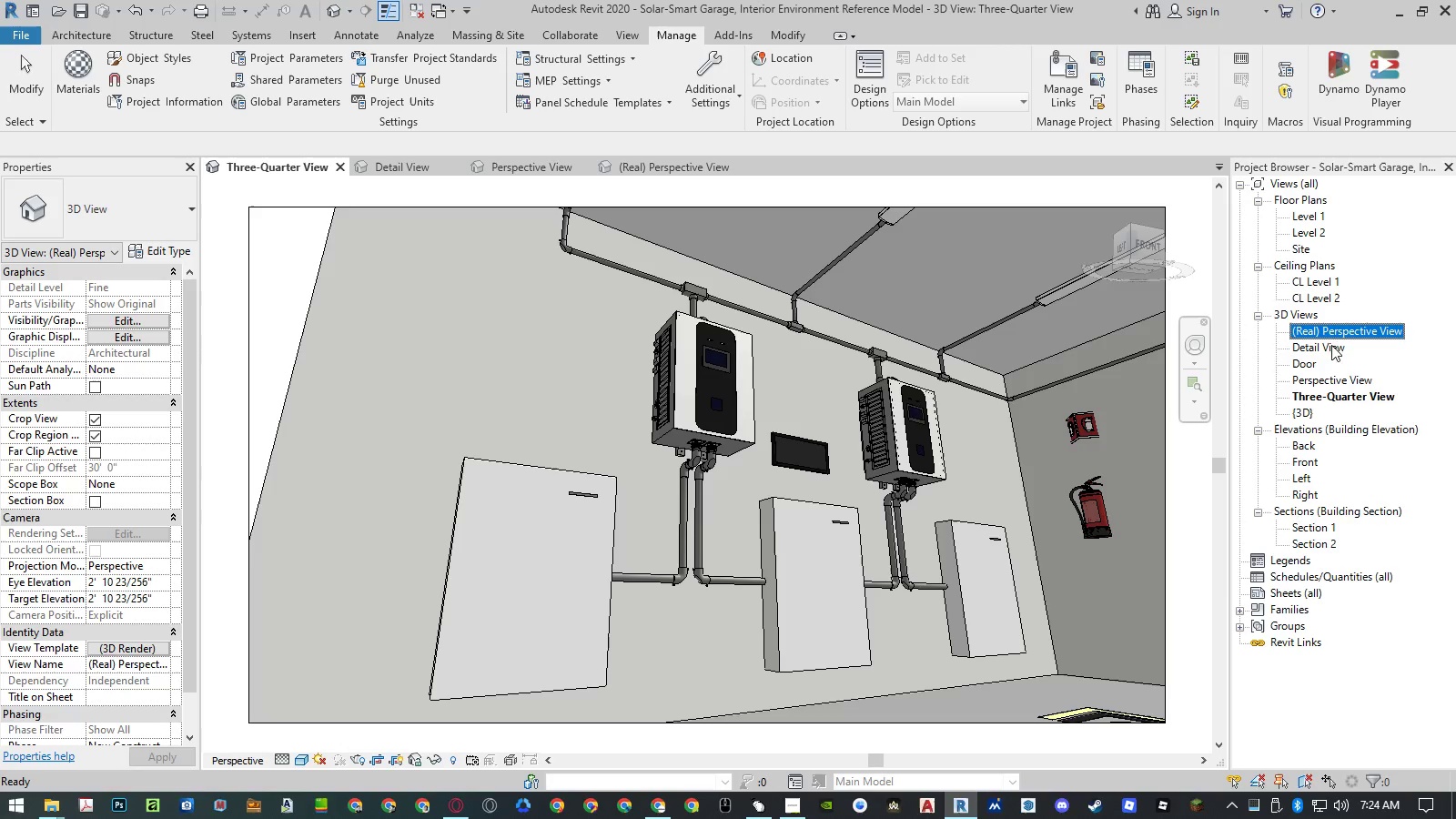 
left_click([1330, 346])
 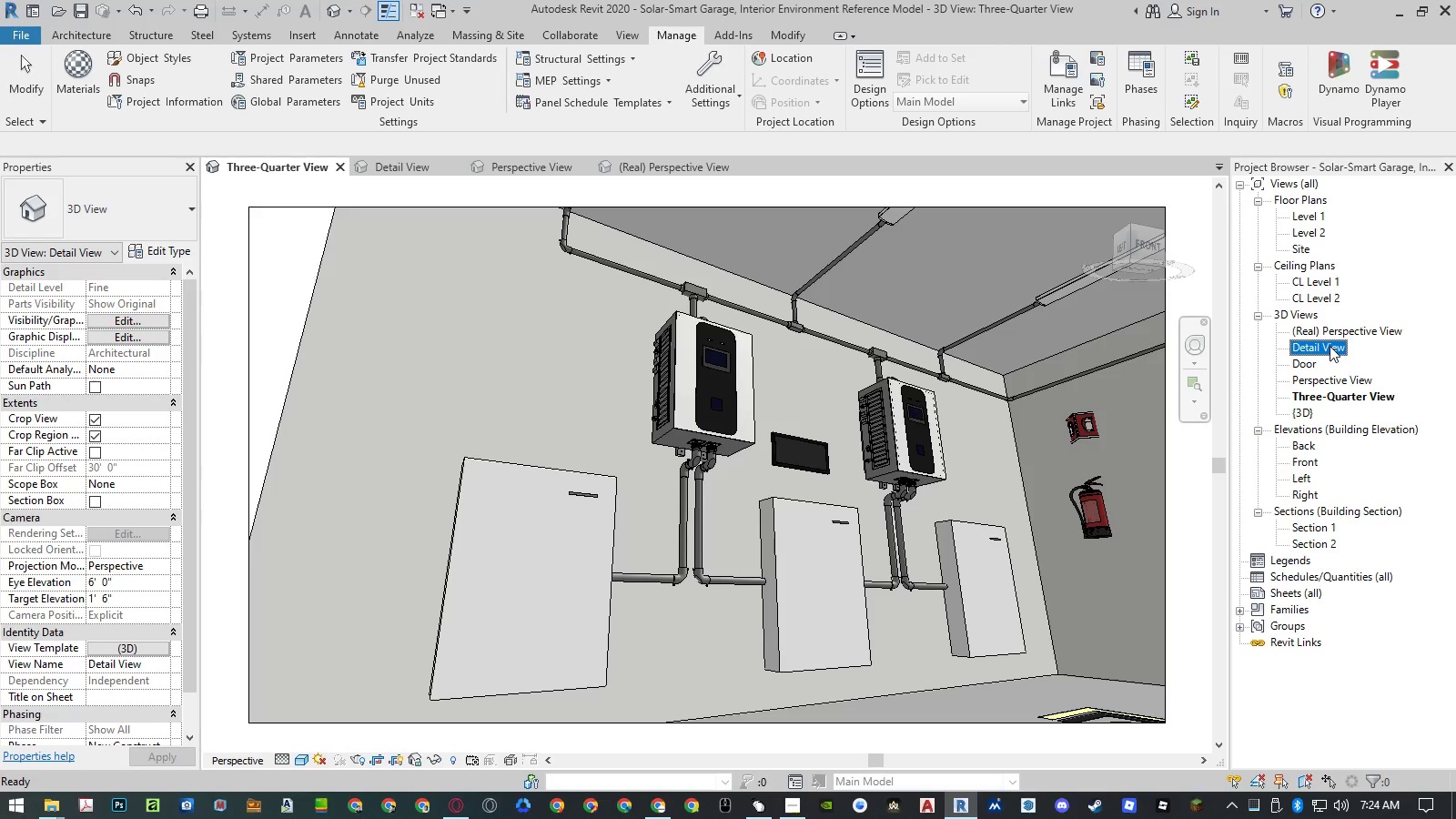 
wait(5.77)
 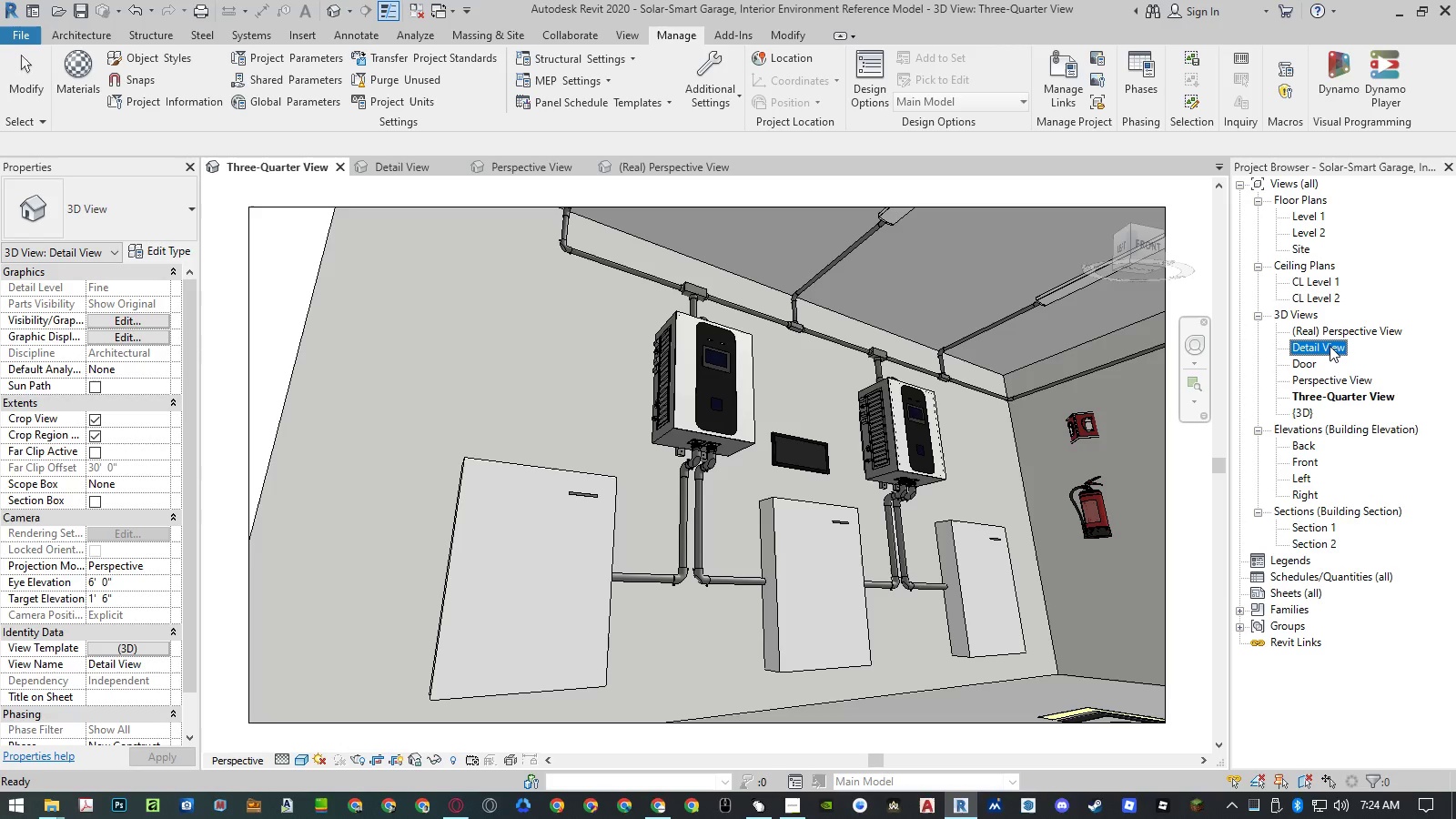 
mouse_move([445, 163])
 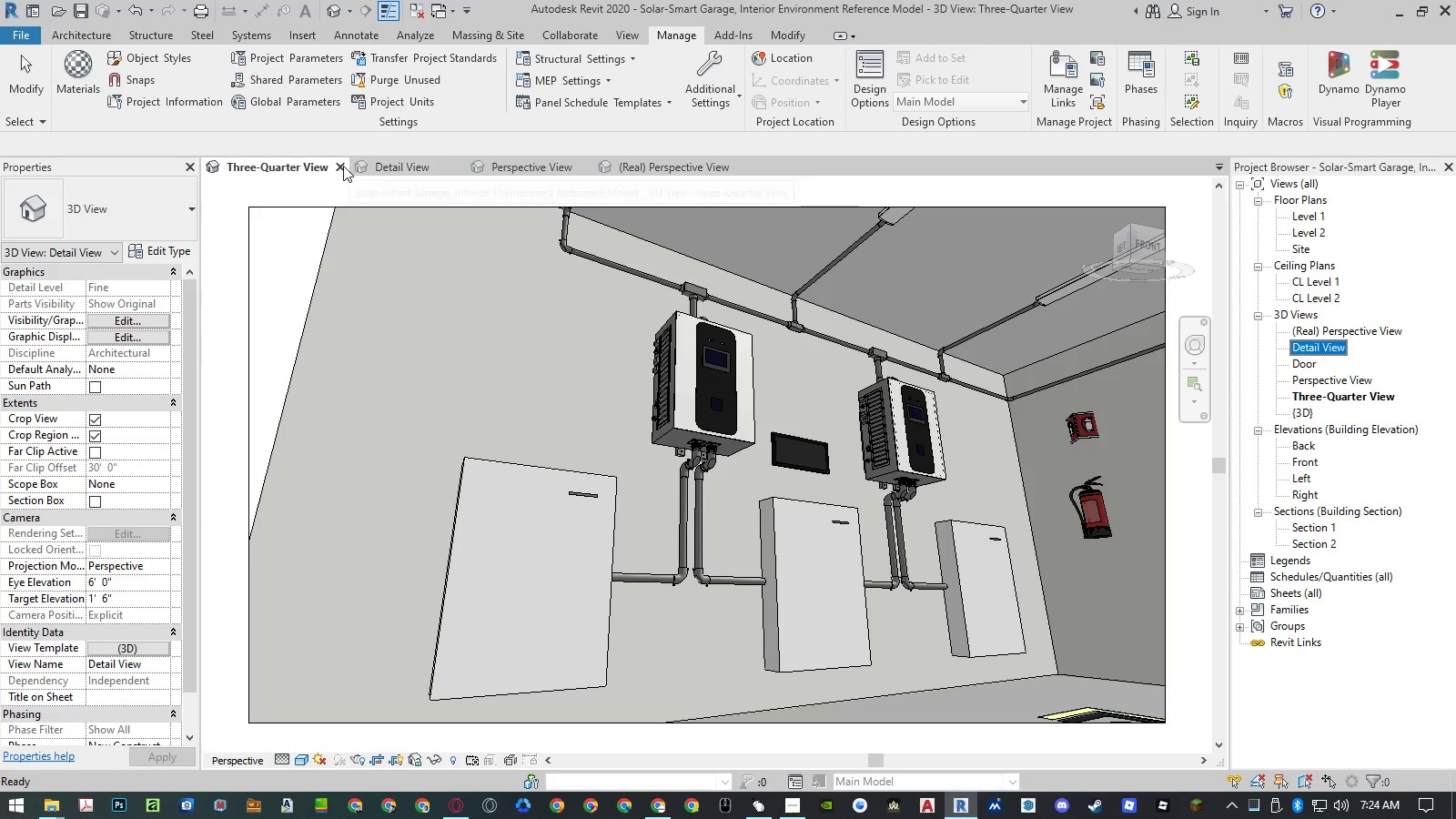 
left_click([343, 166])
 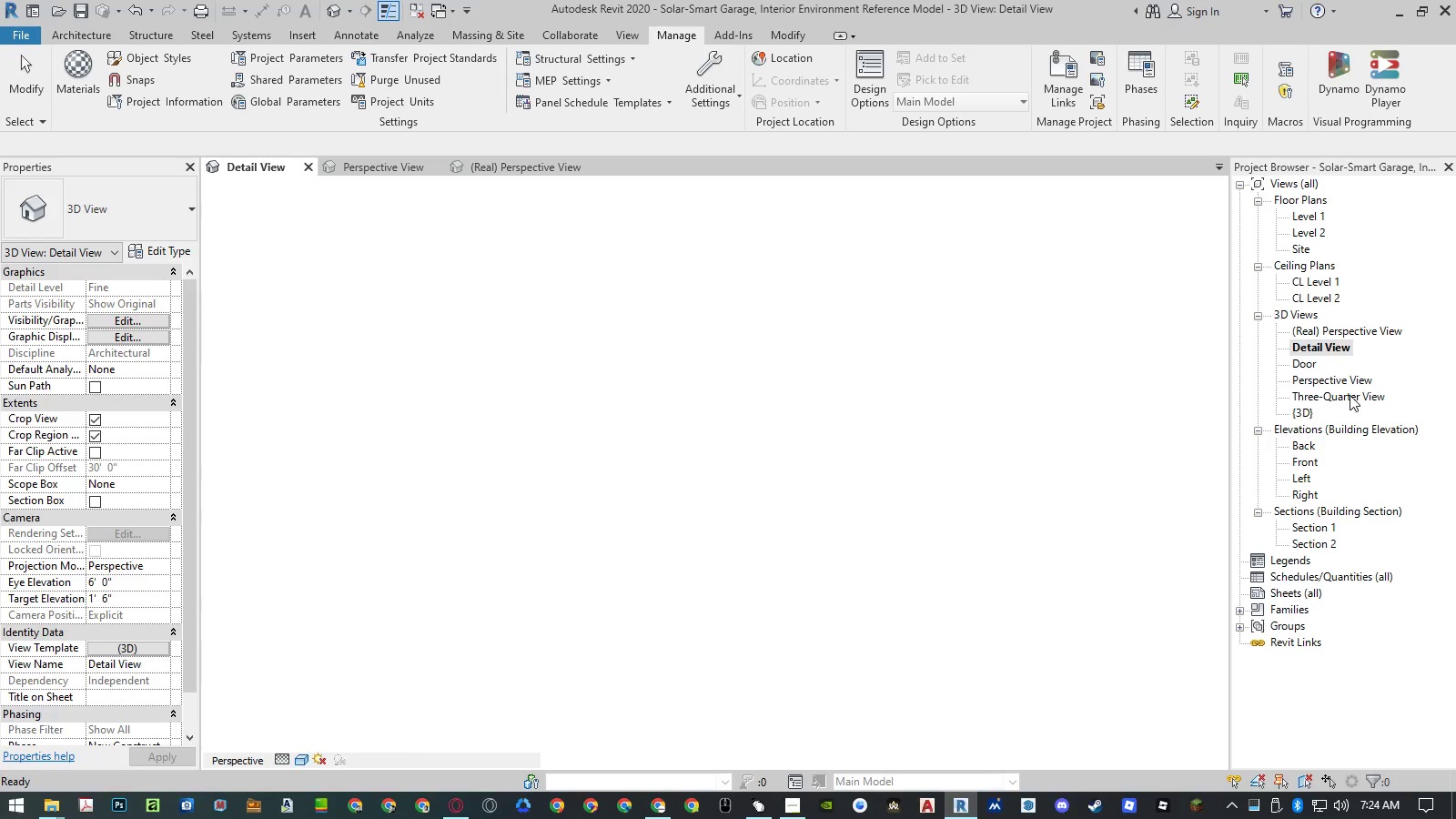 
double_click([1348, 395])
 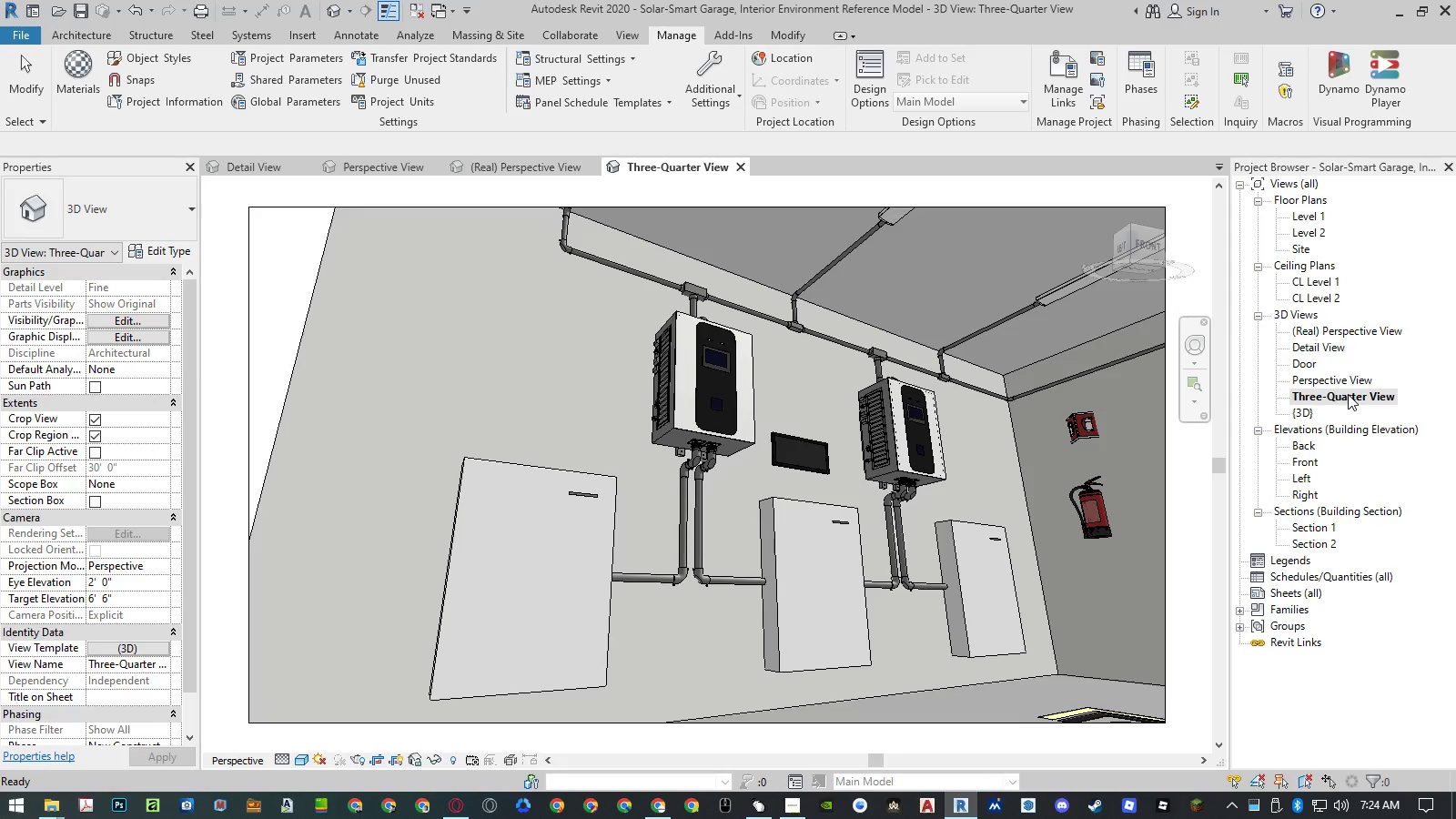 
right_click([1348, 394])
 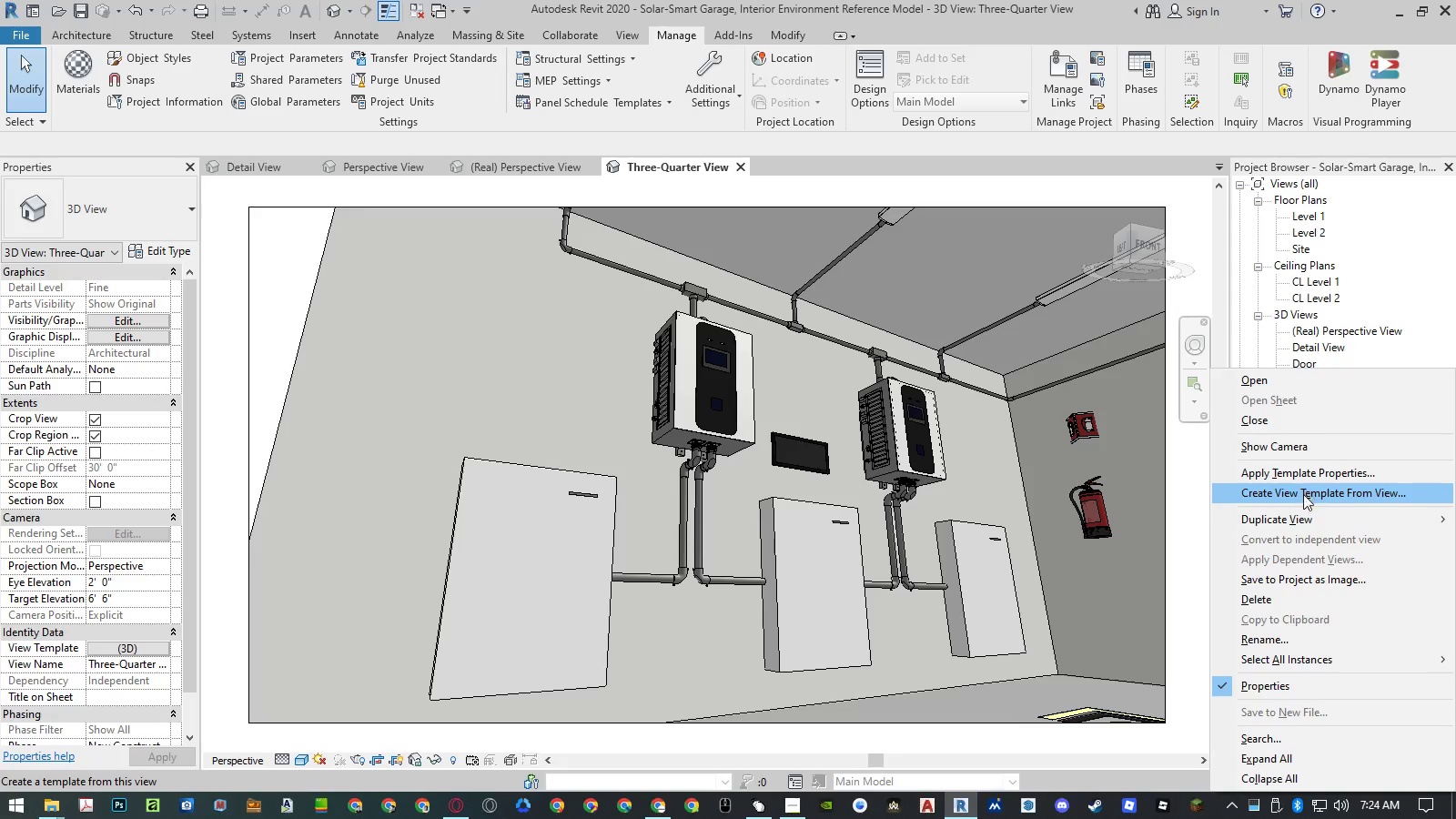 
left_click([1300, 519])
 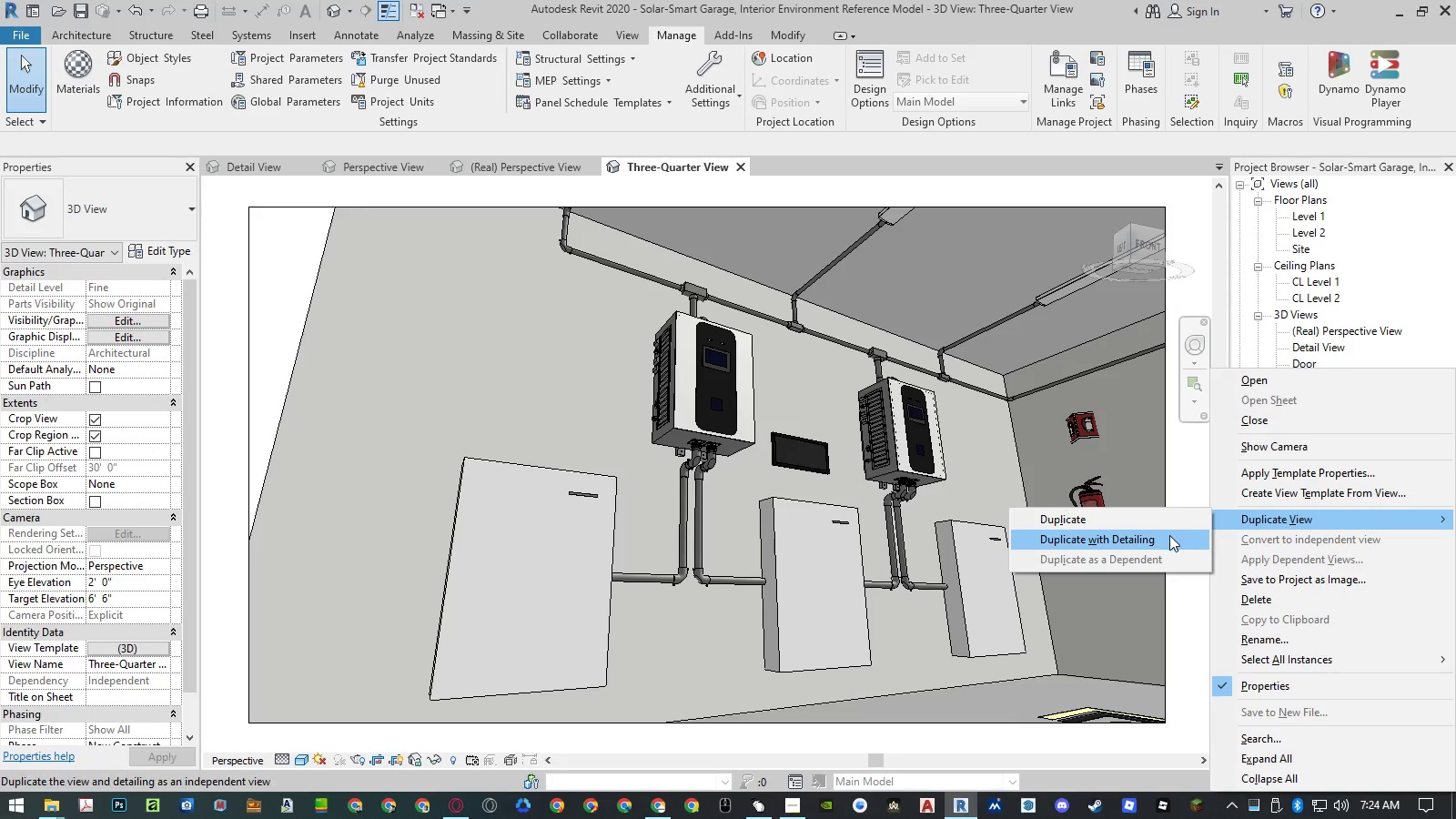 
double_click([1168, 537])
 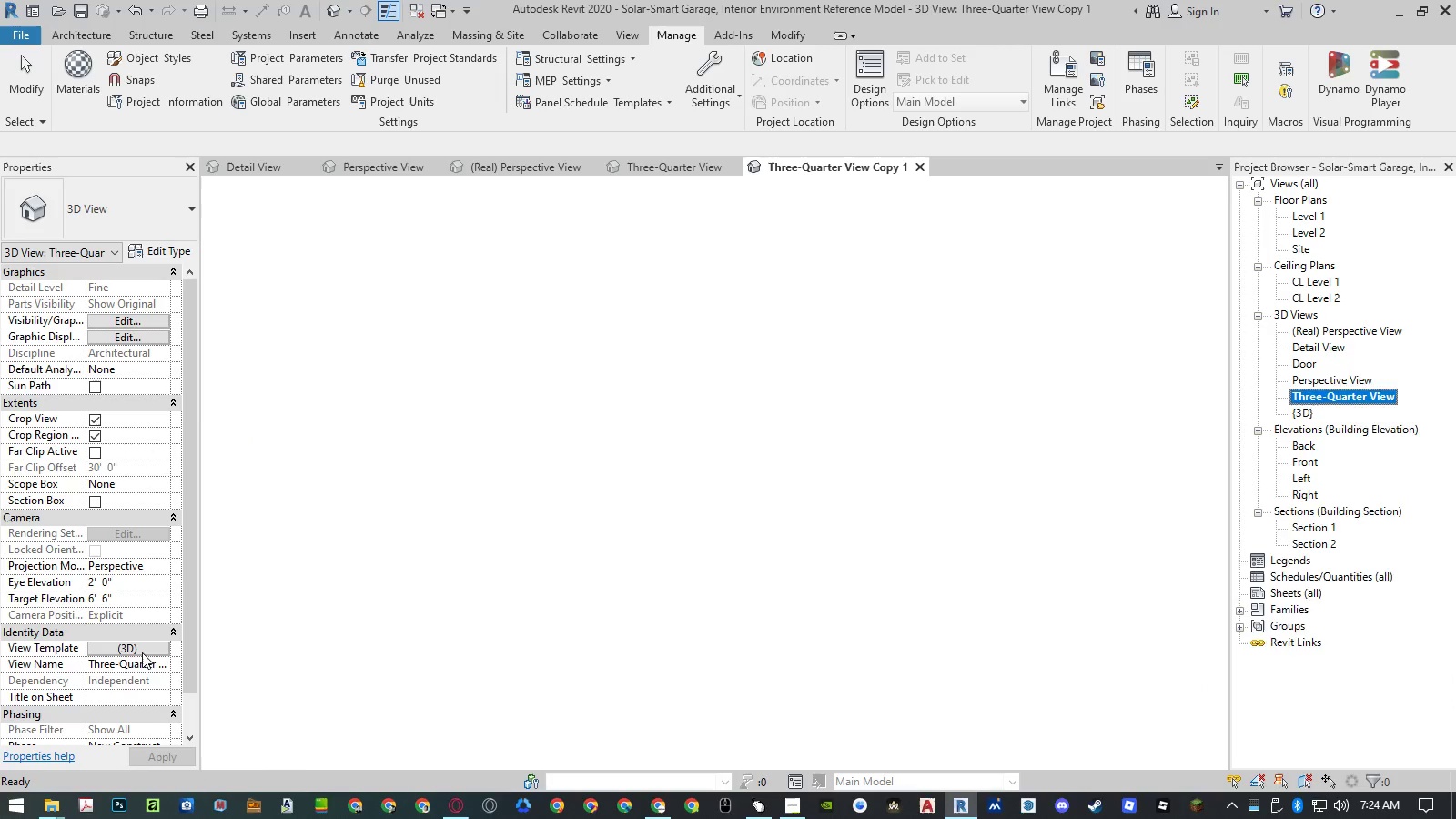 
left_click([142, 652])
 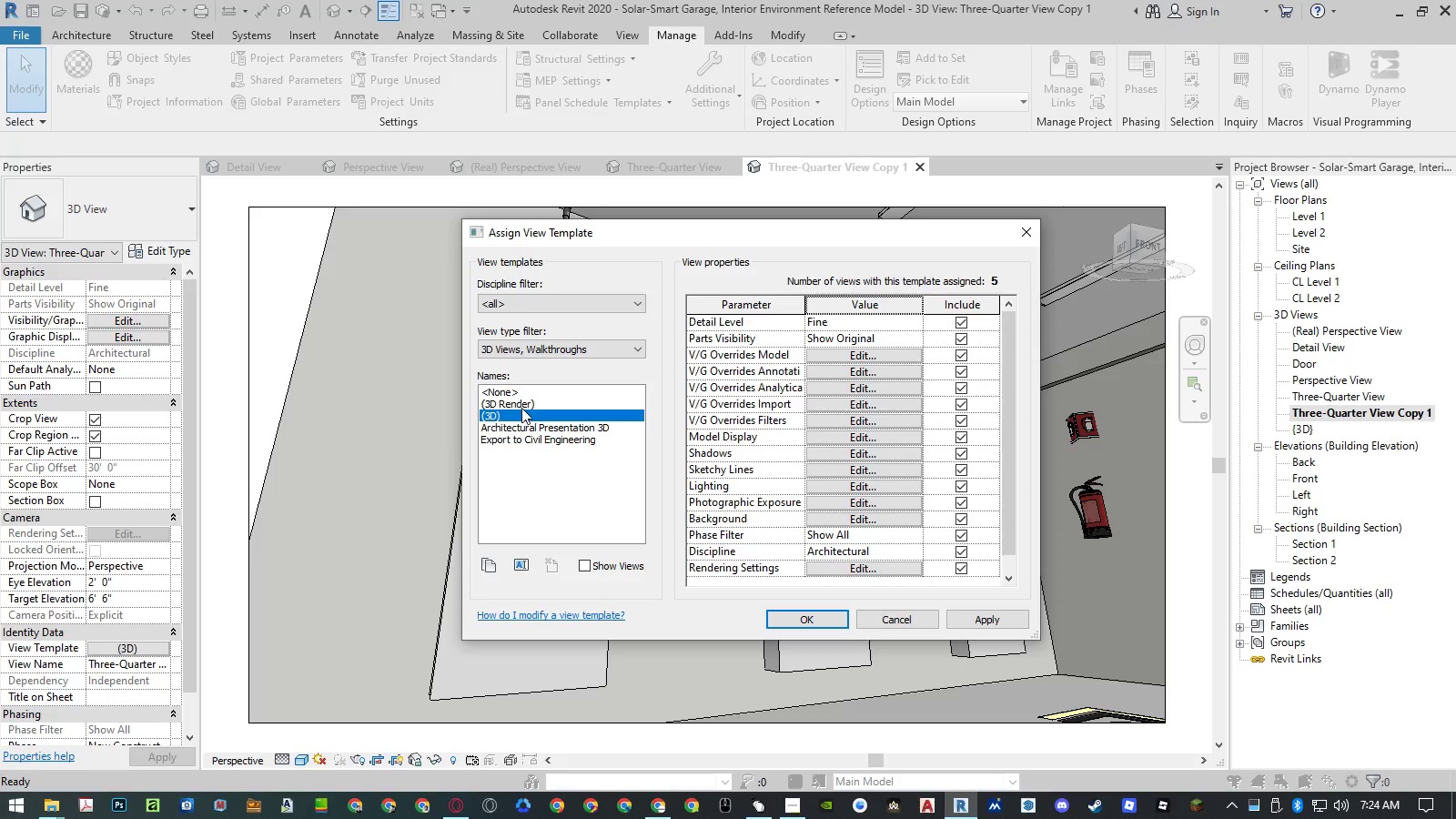 
double_click([524, 401])
 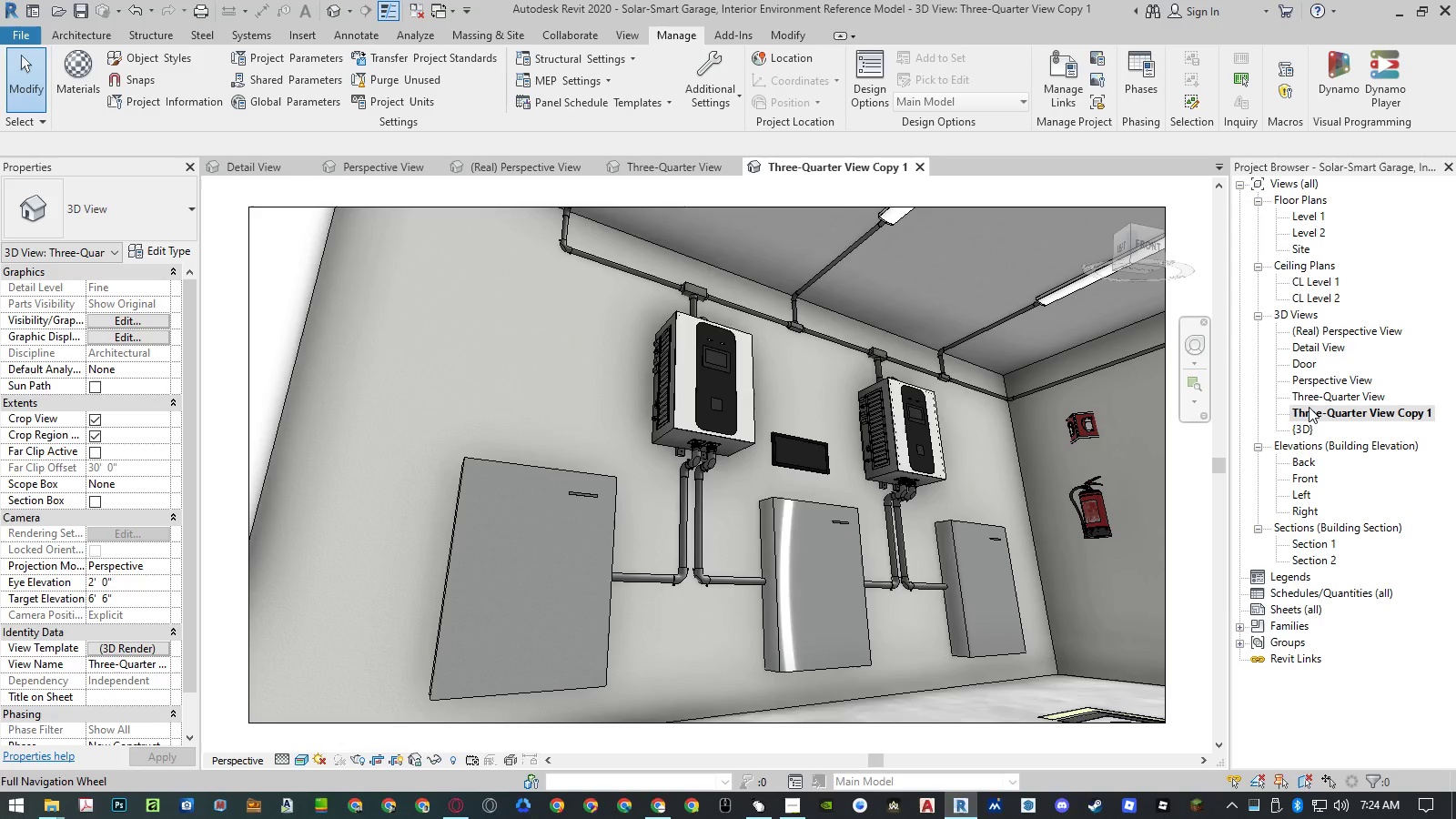 
wait(6.06)
 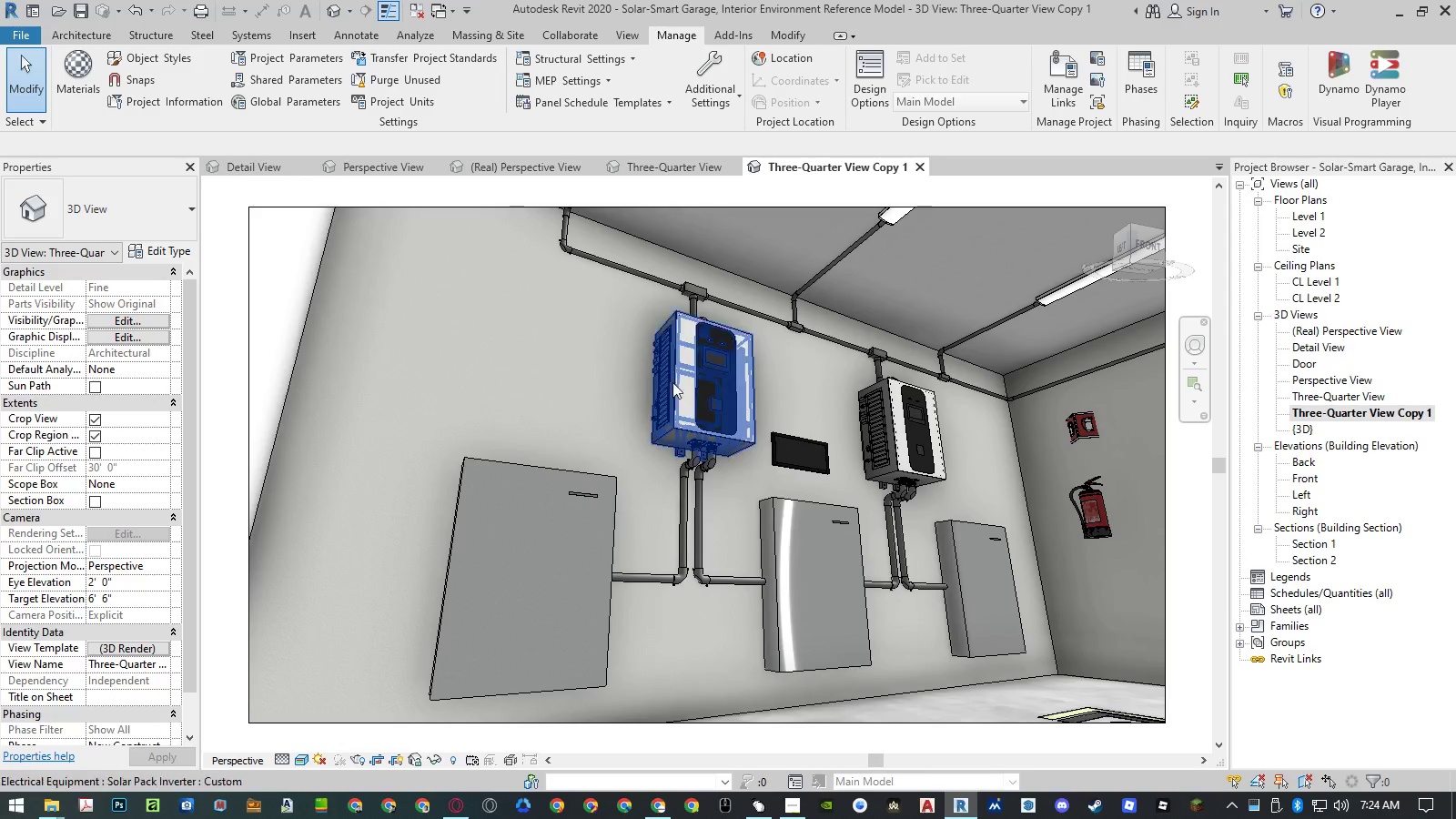 
left_click([307, 167])
 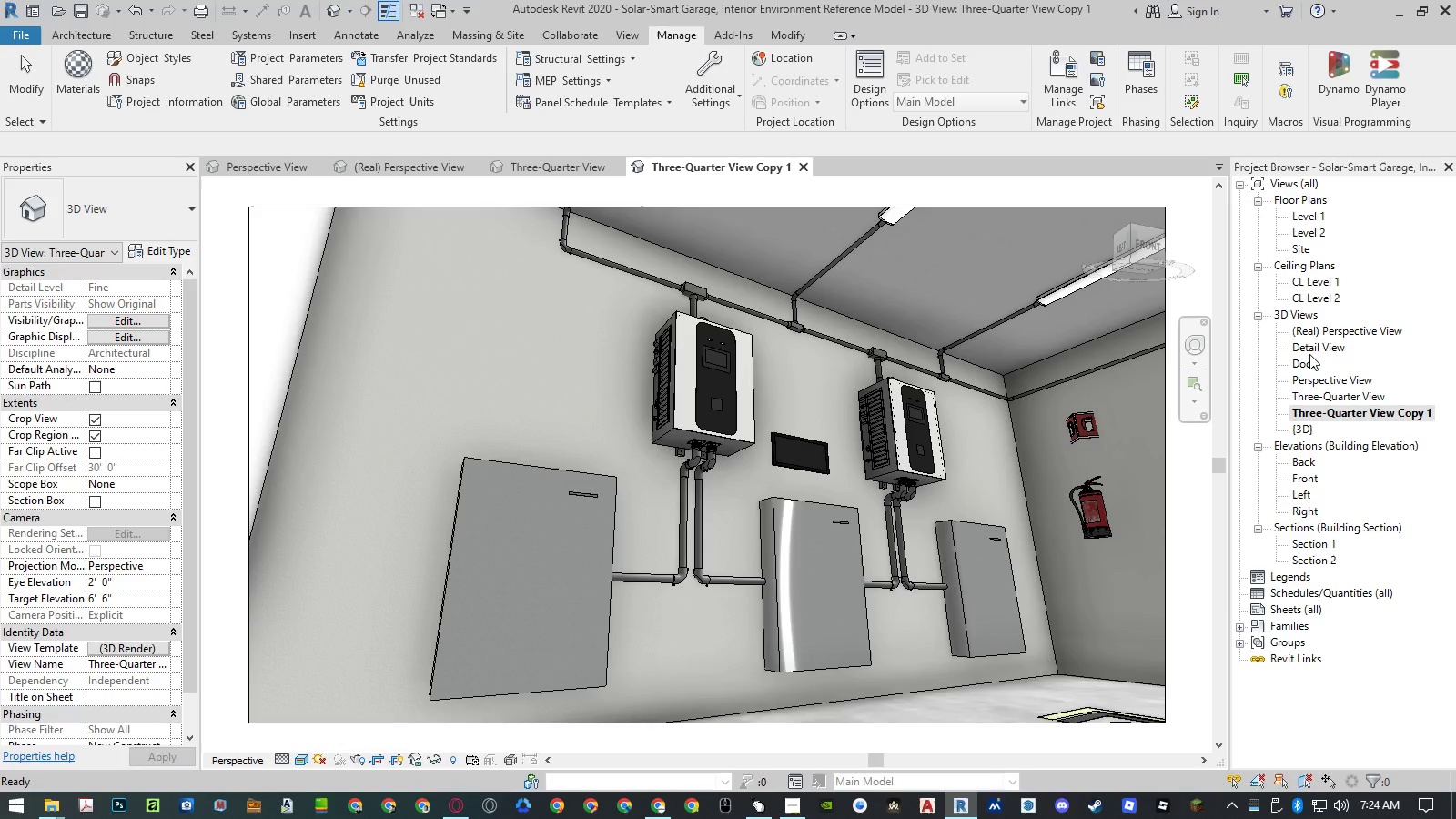 
double_click([1309, 351])
 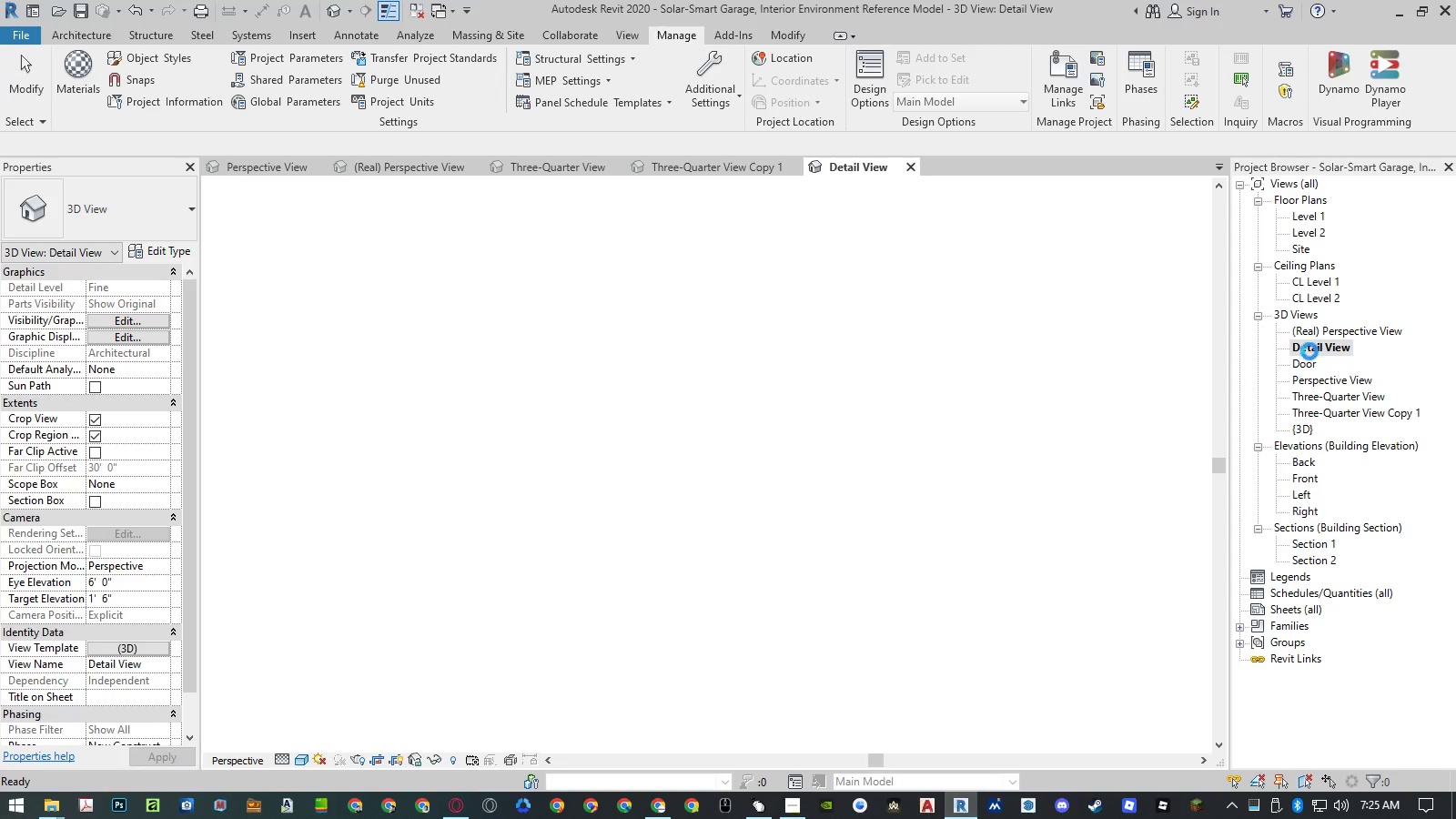 
right_click([1309, 351])
 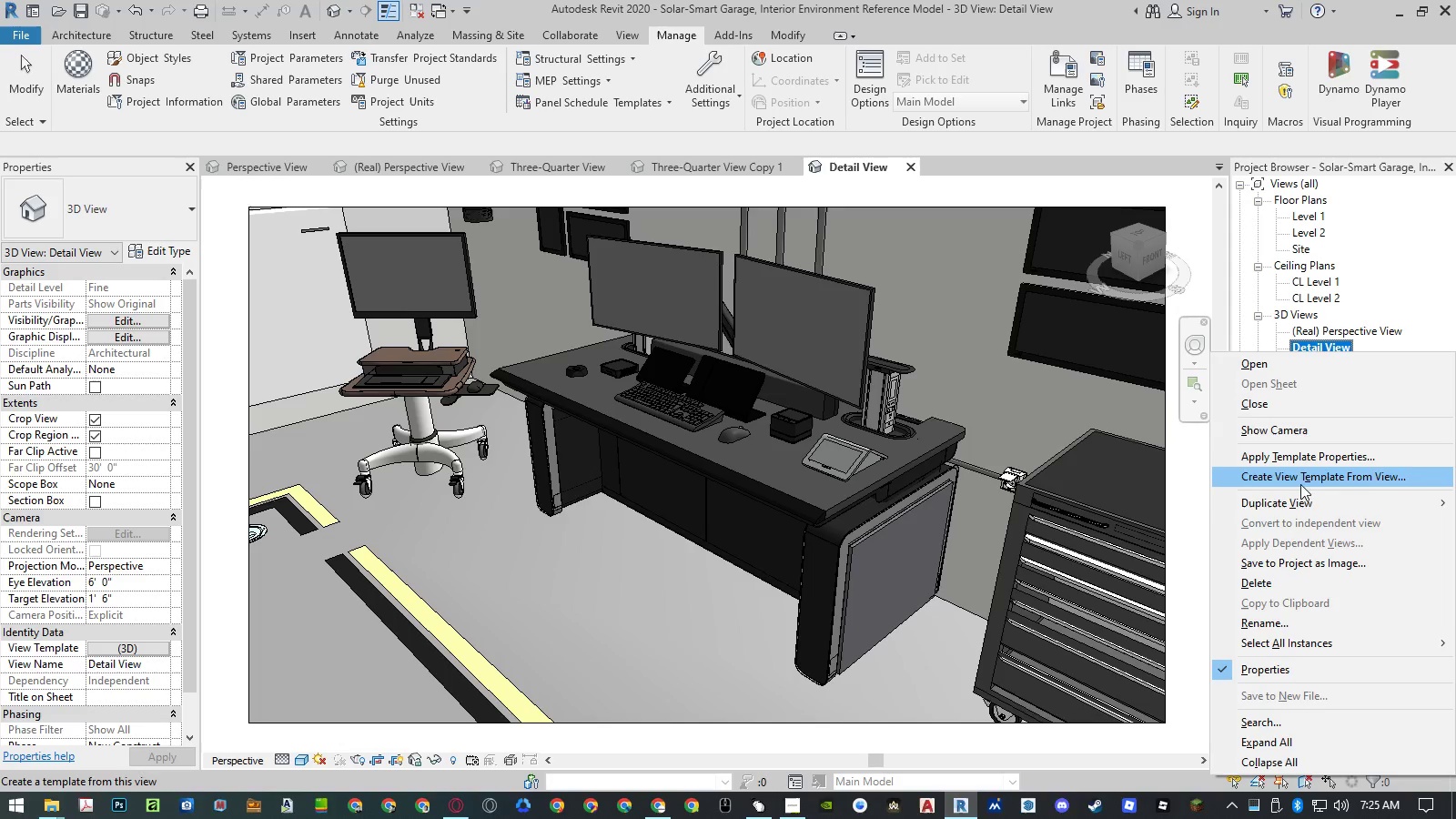 
left_click([1300, 505])
 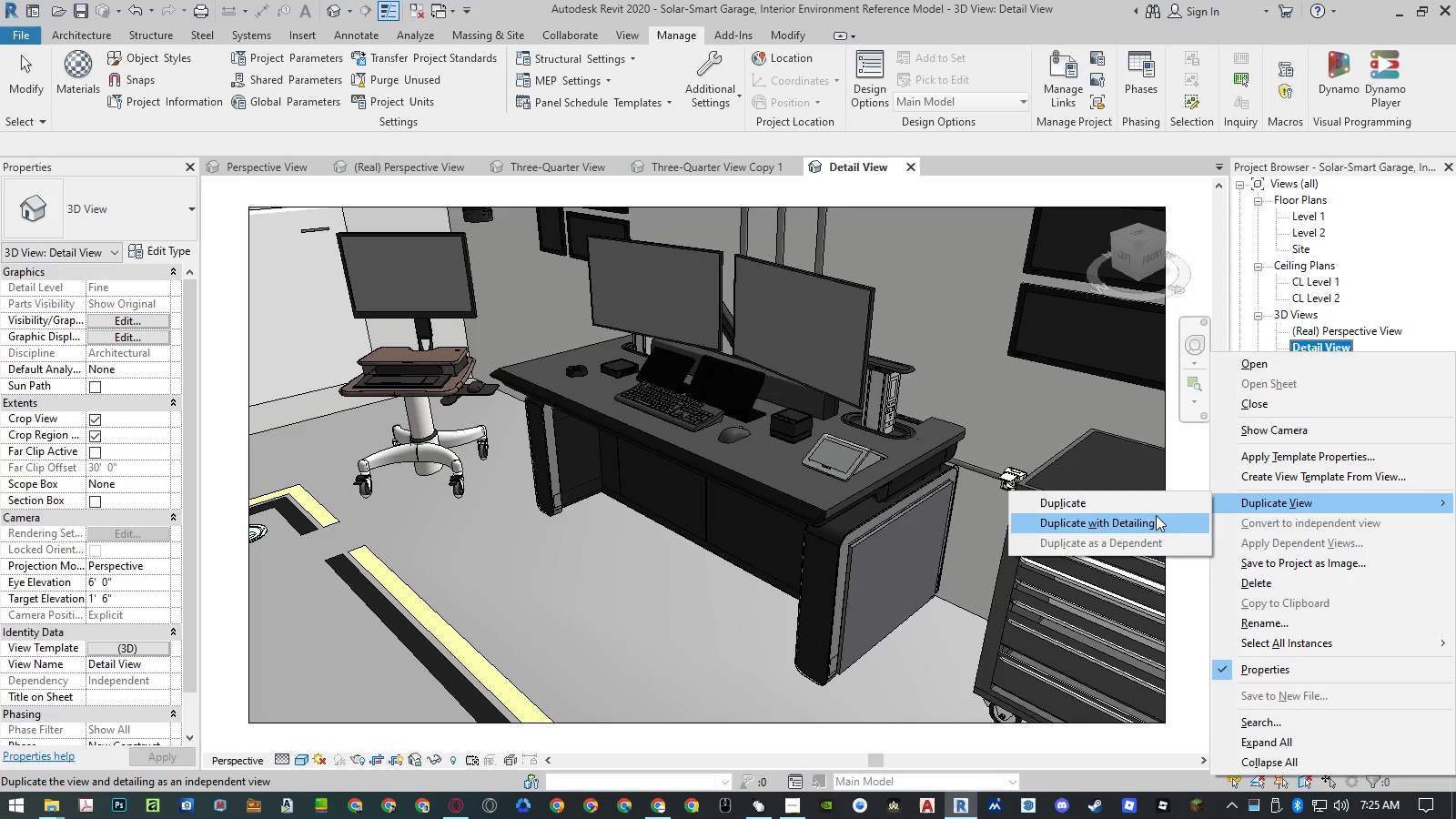 
left_click([1155, 517])
 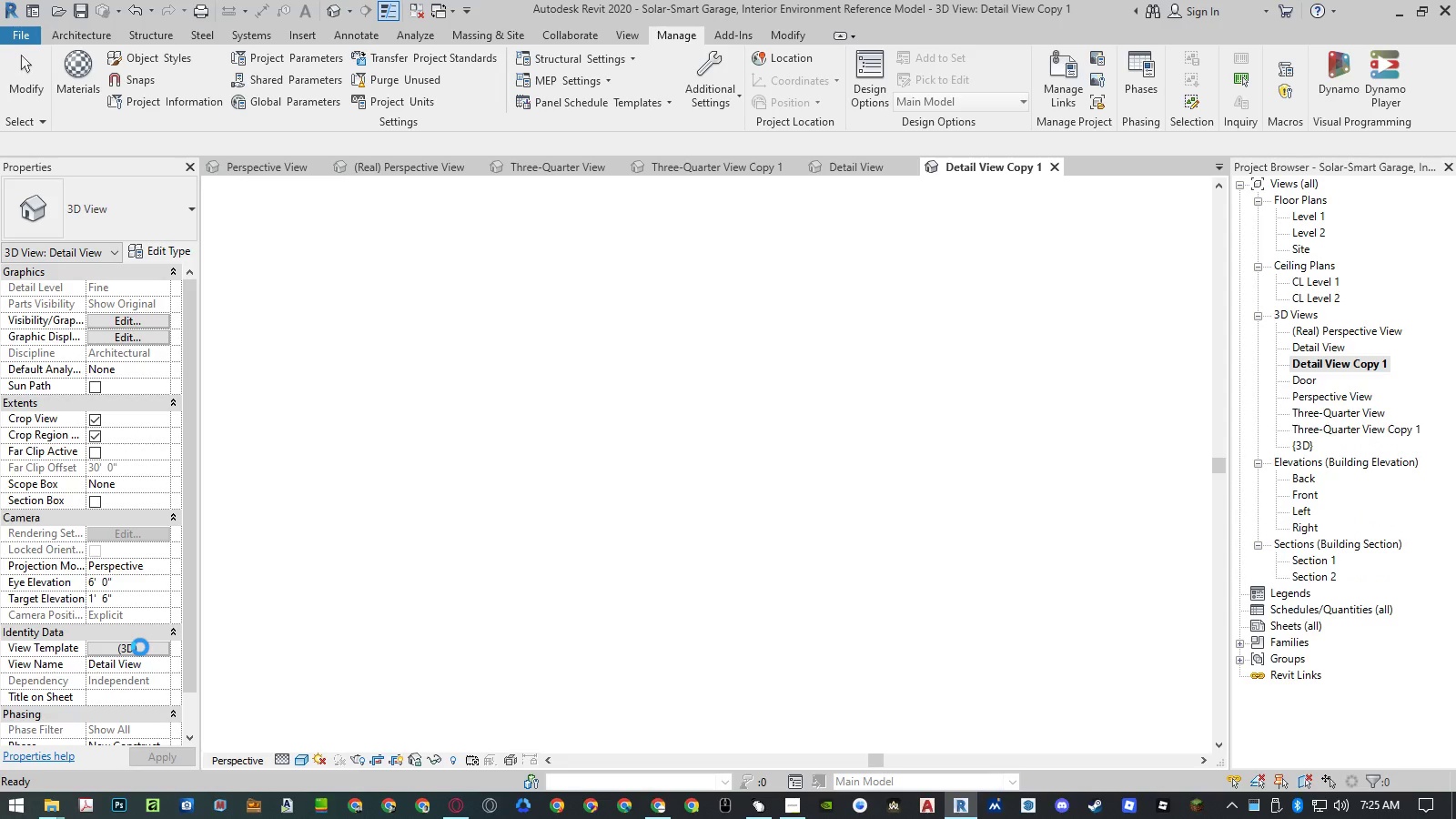 
left_click([140, 647])
 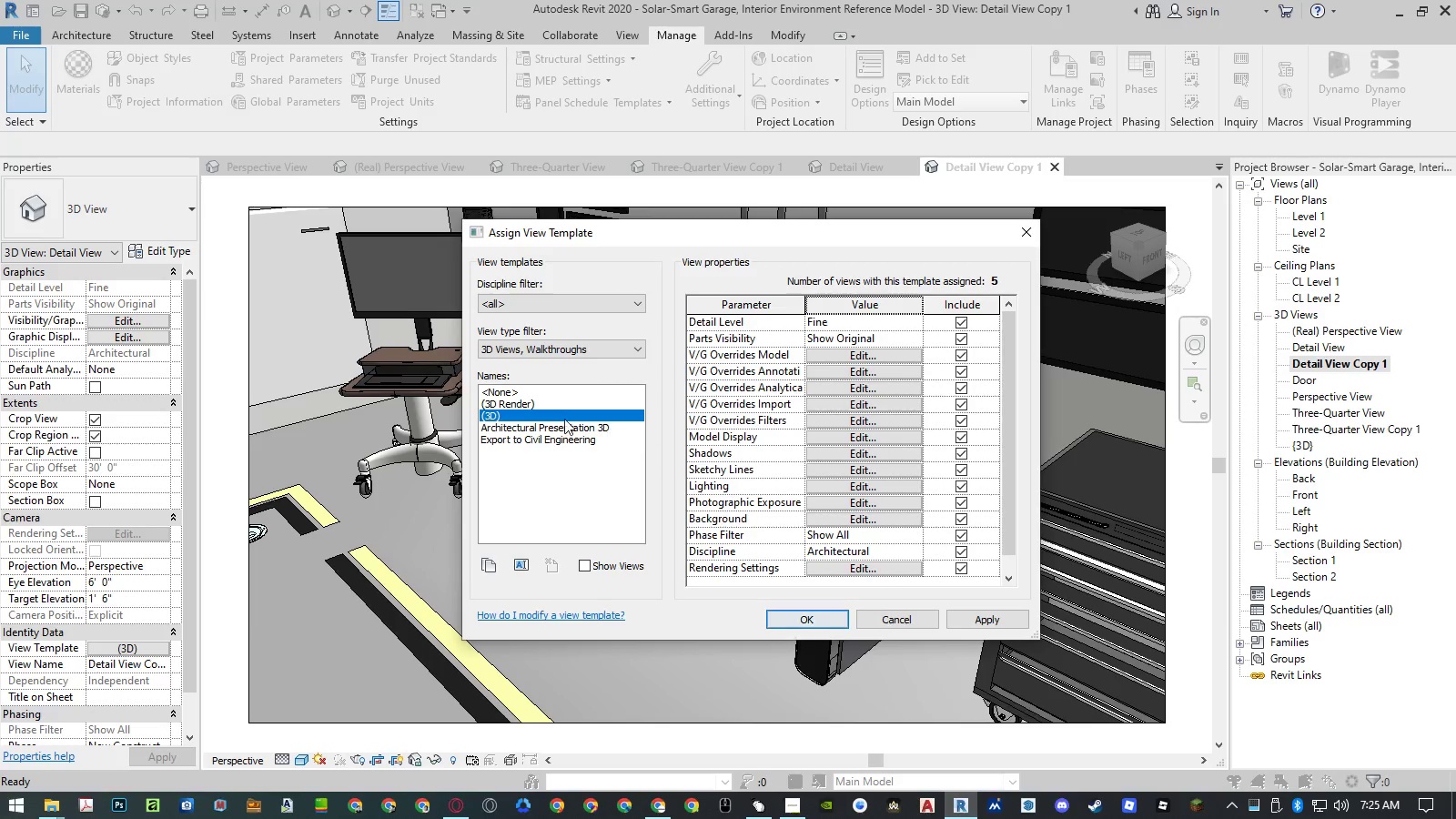 
double_click([549, 403])
 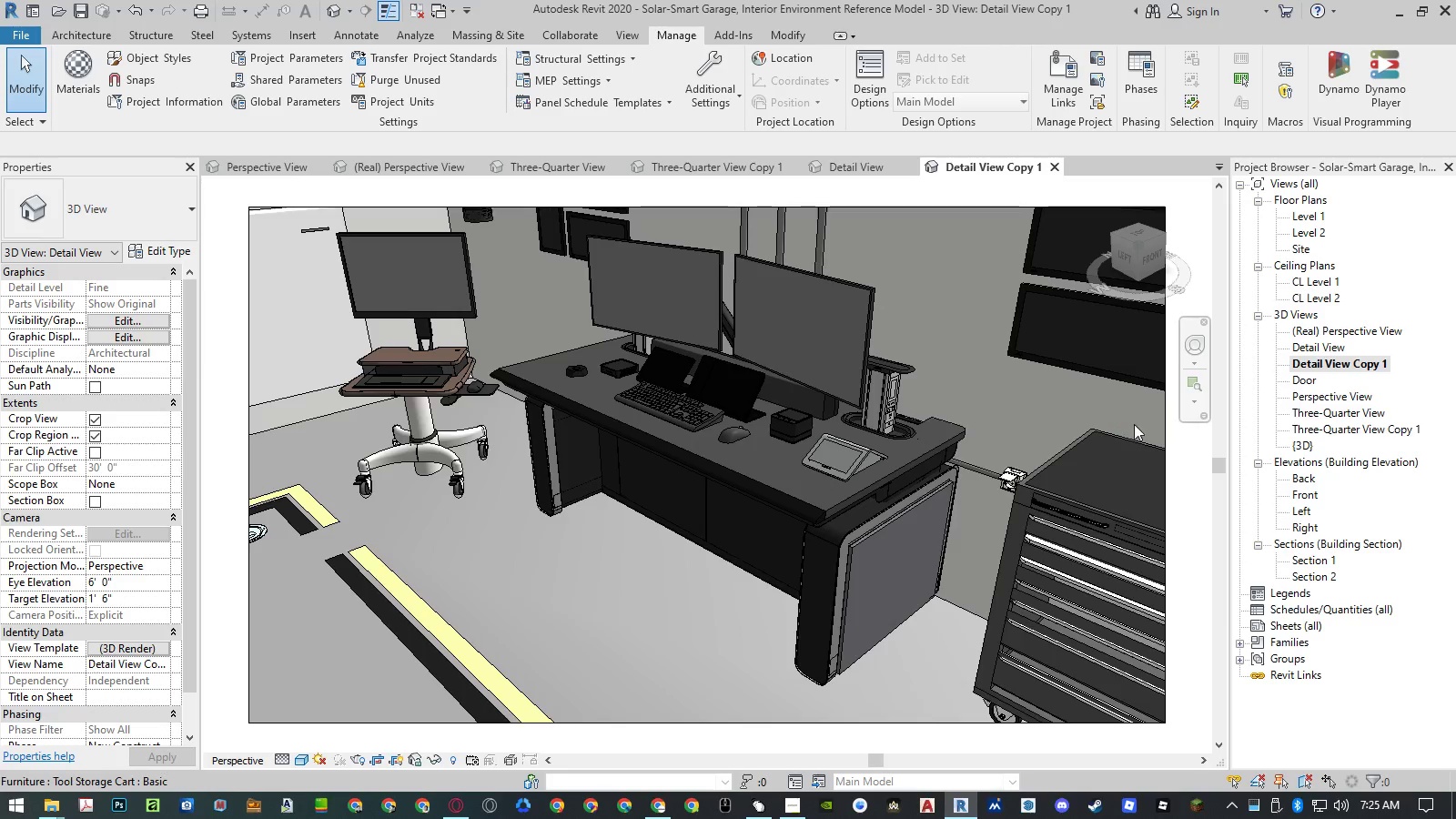 
right_click([1332, 362])
 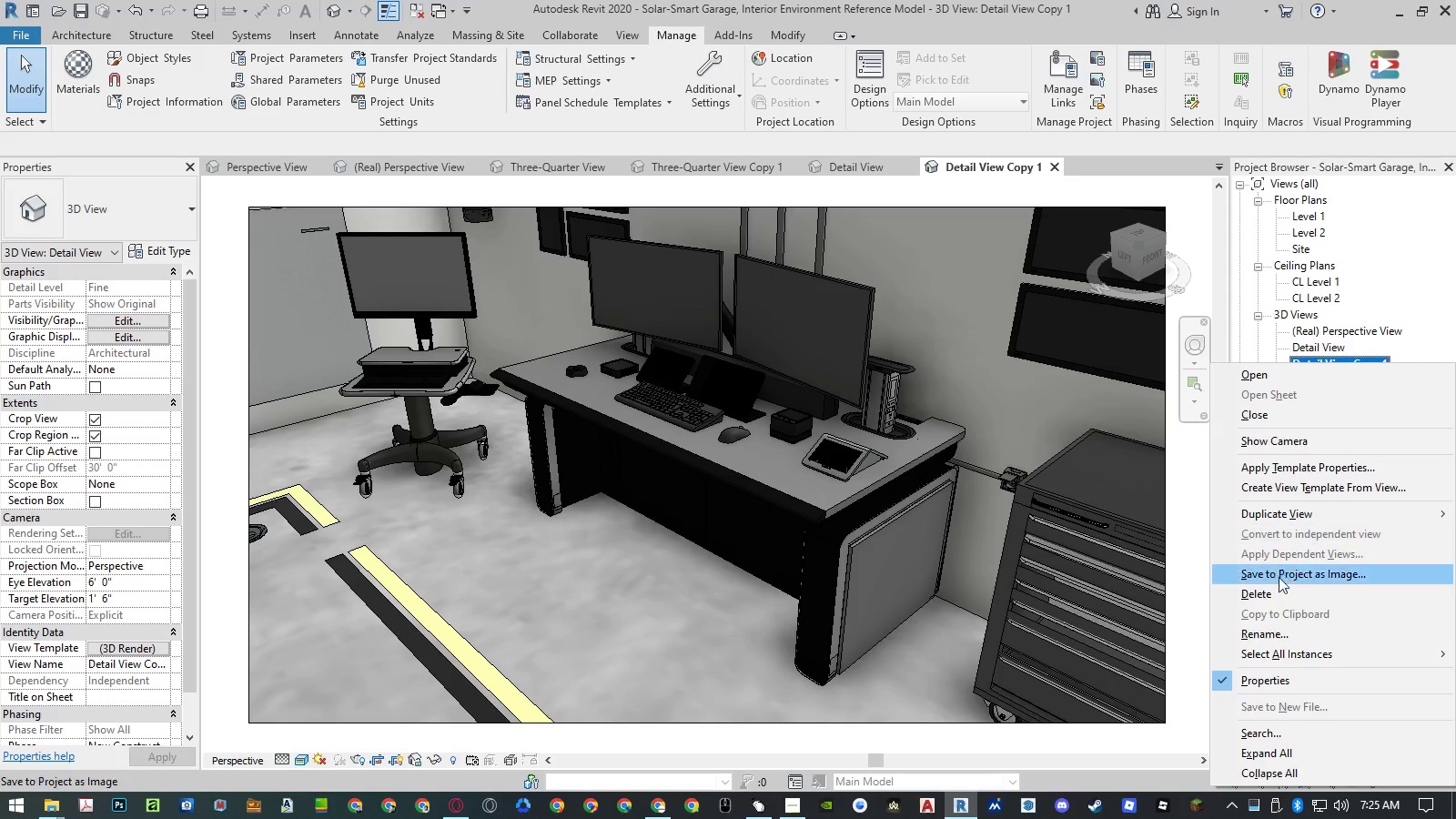 
left_click([1263, 633])
 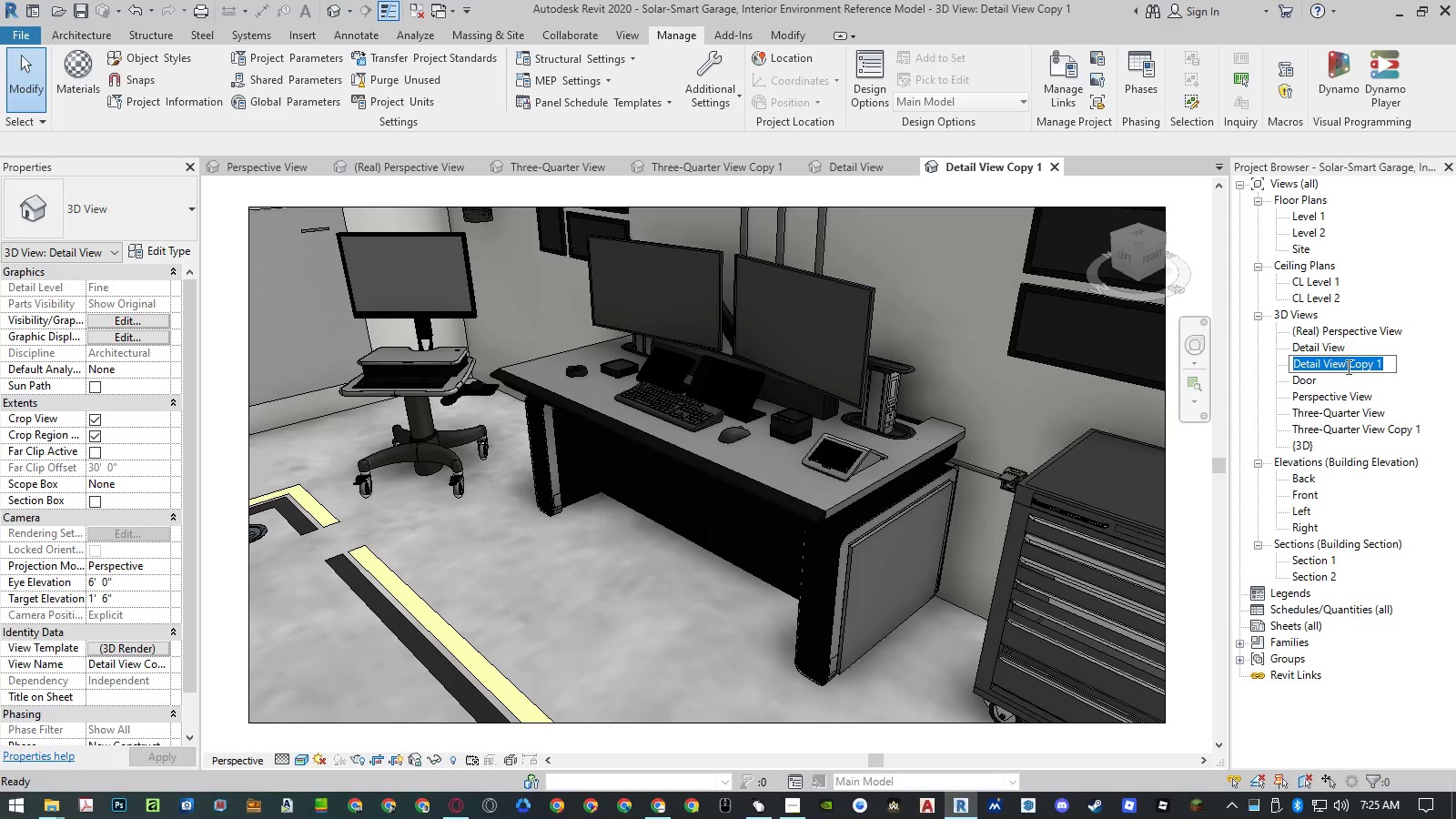 
left_click([1355, 362])
 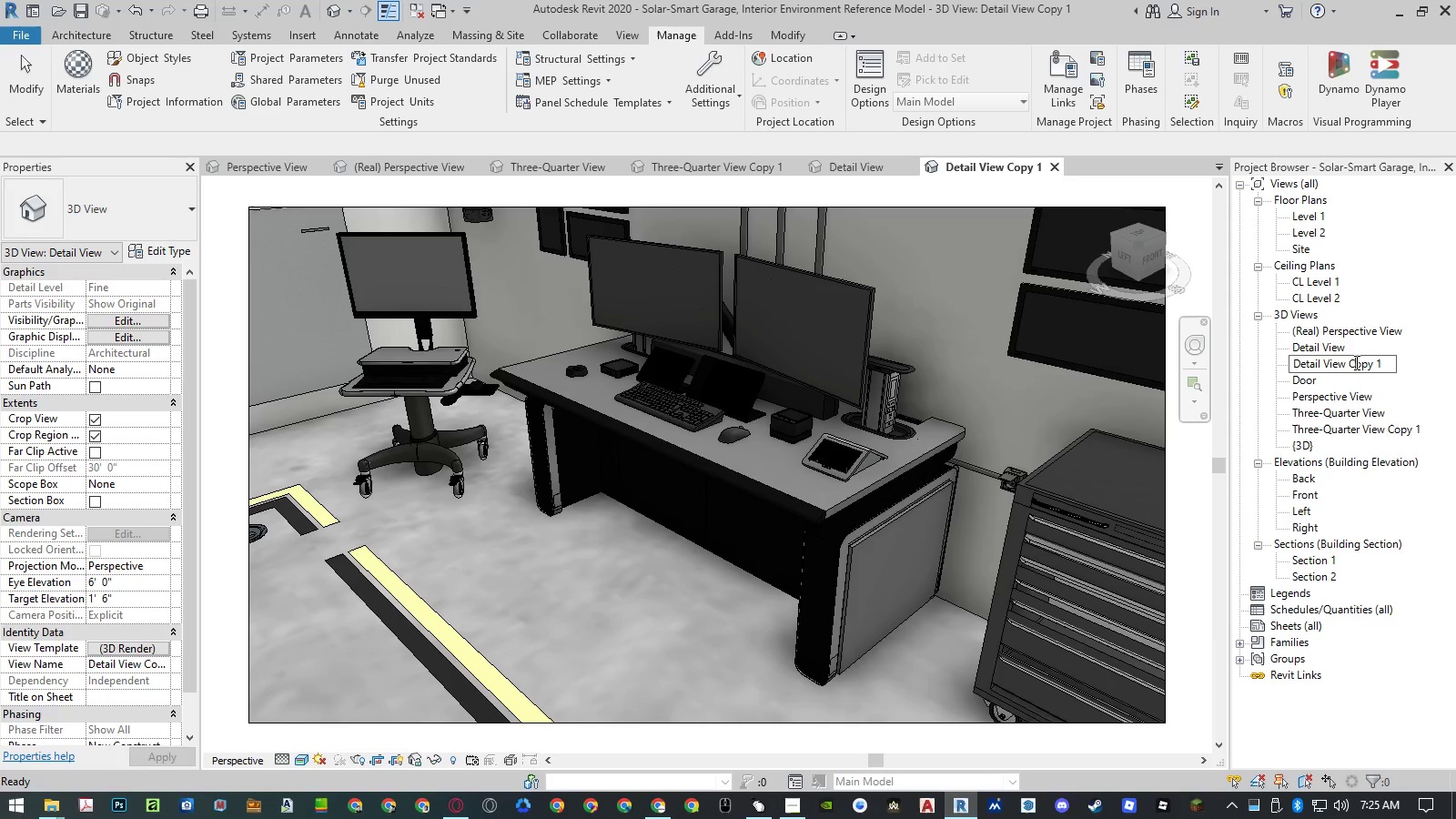 
left_click_drag(start_coordinate=[1355, 362], to_coordinate=[1421, 361])
 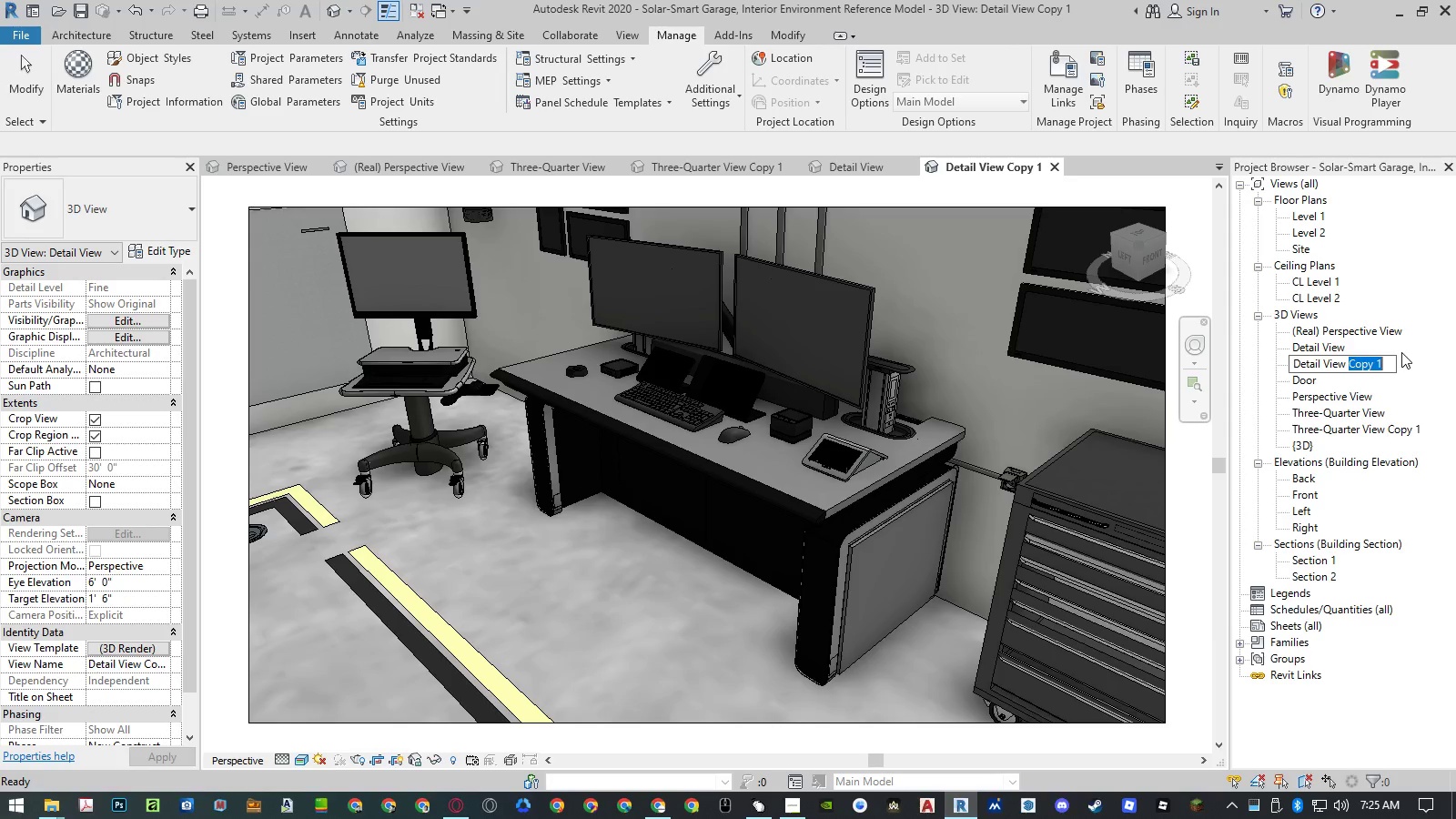 
key(Backspace)
 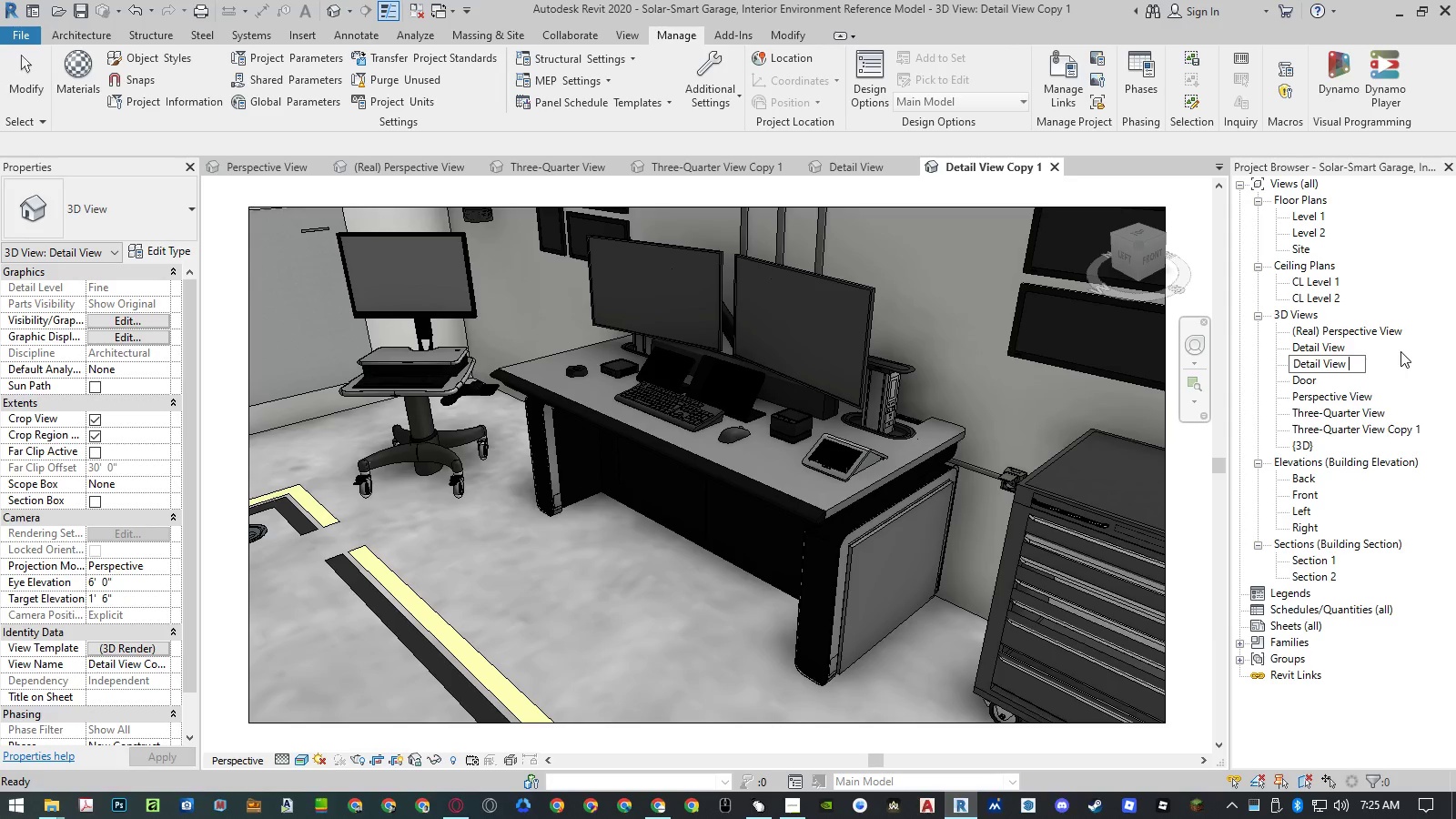 
key(Backspace)
 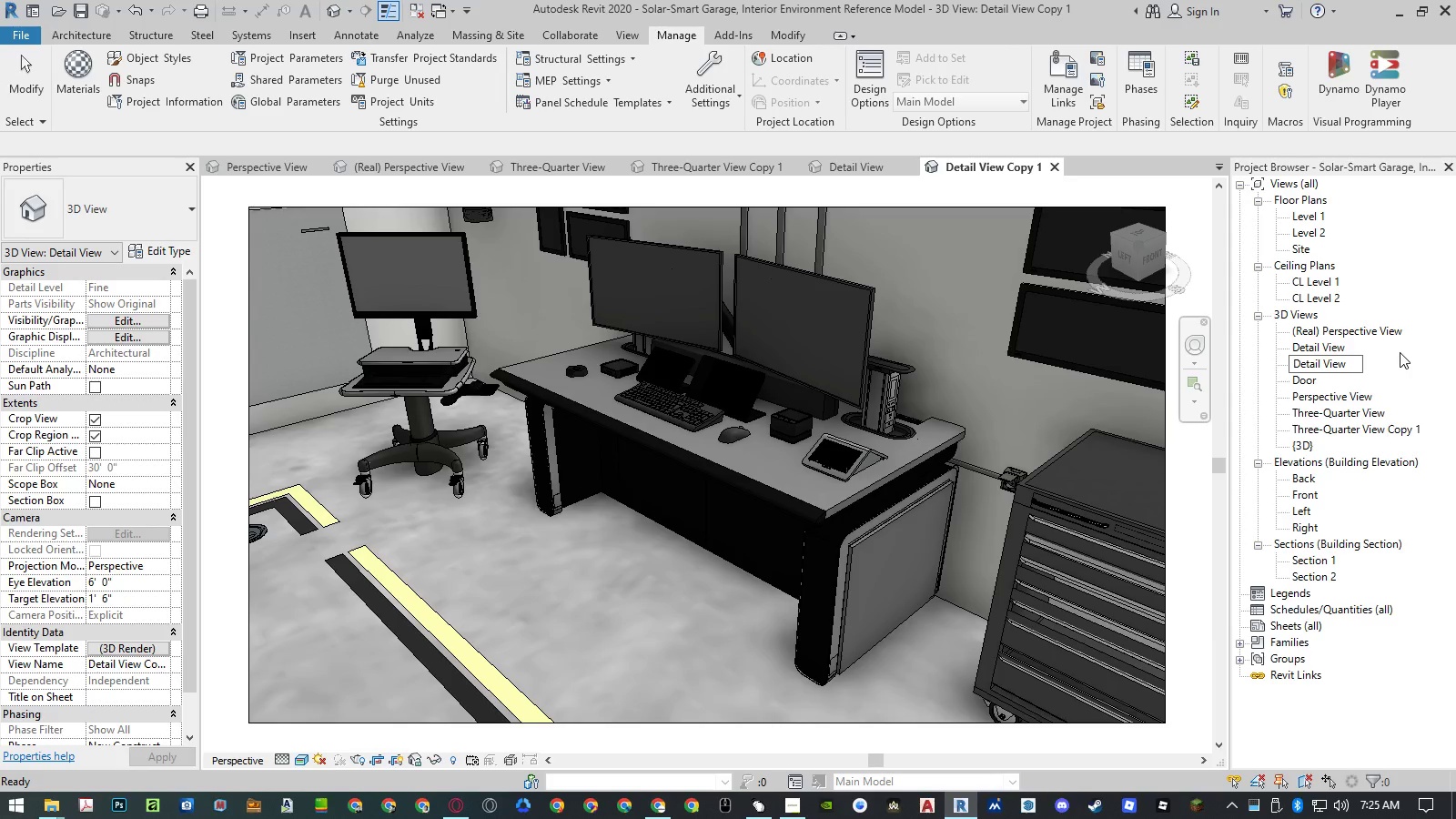 
key(Home)
 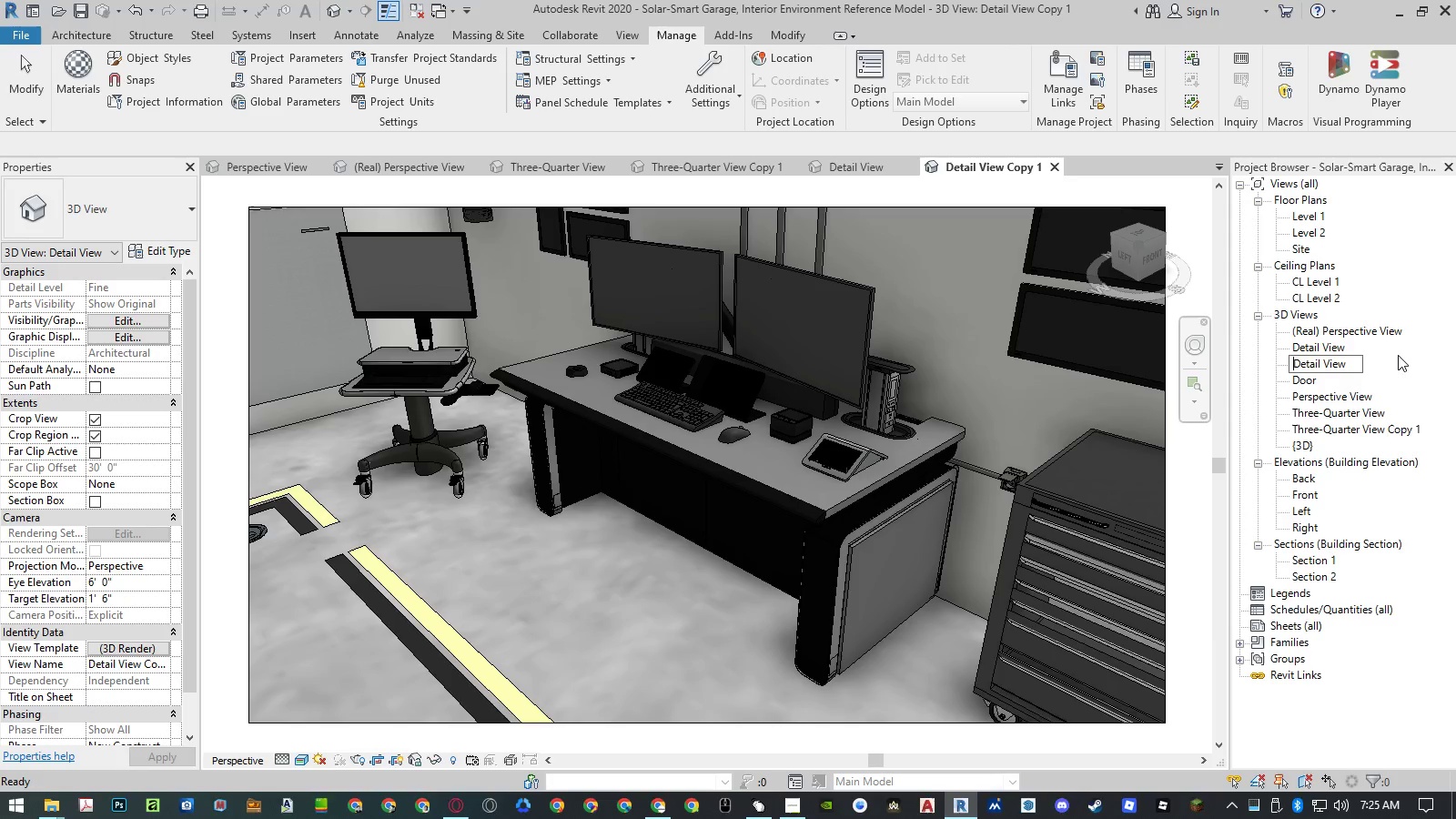 
key(Control+ControlLeft)
 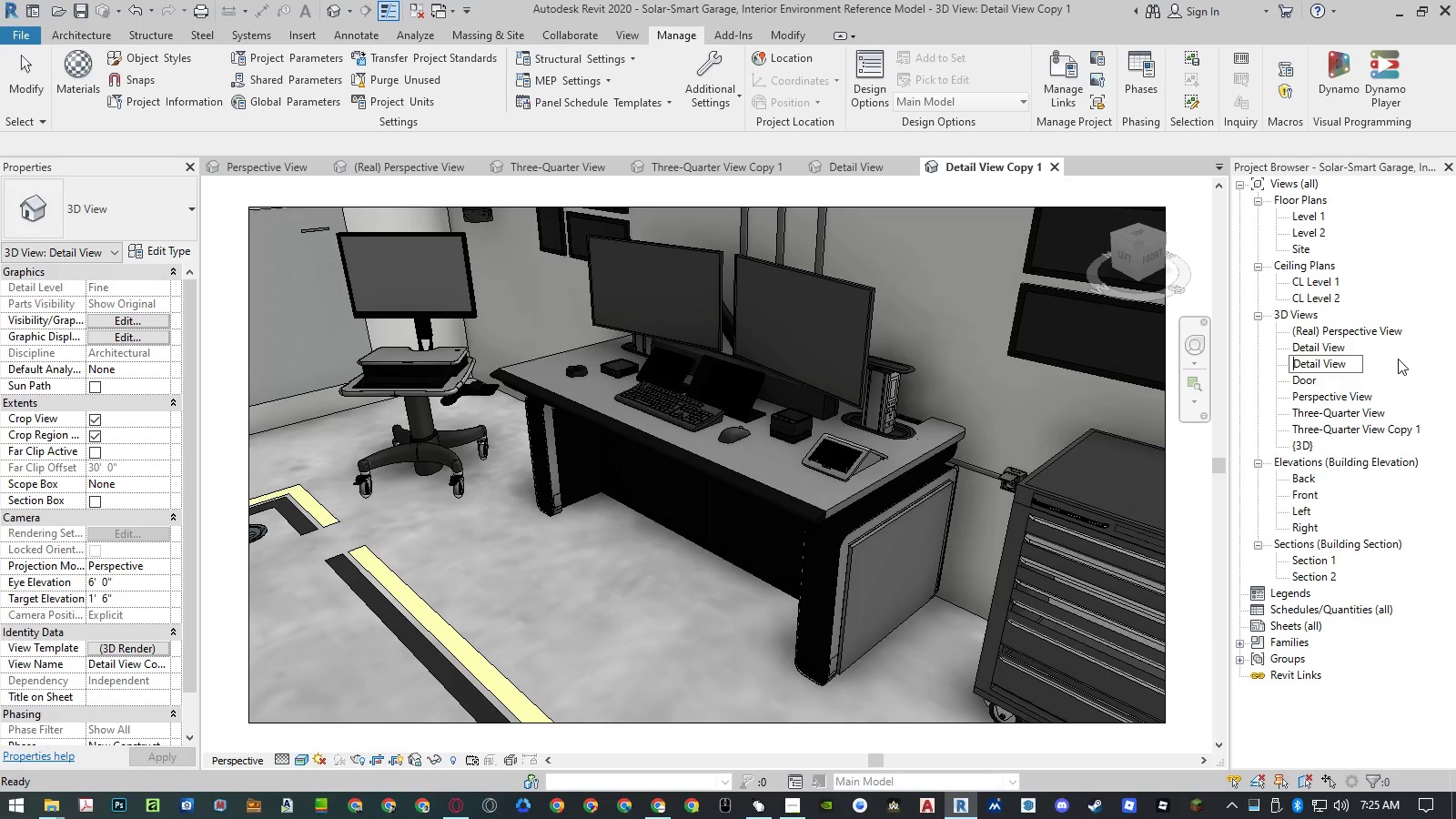 
key(Control+V)
 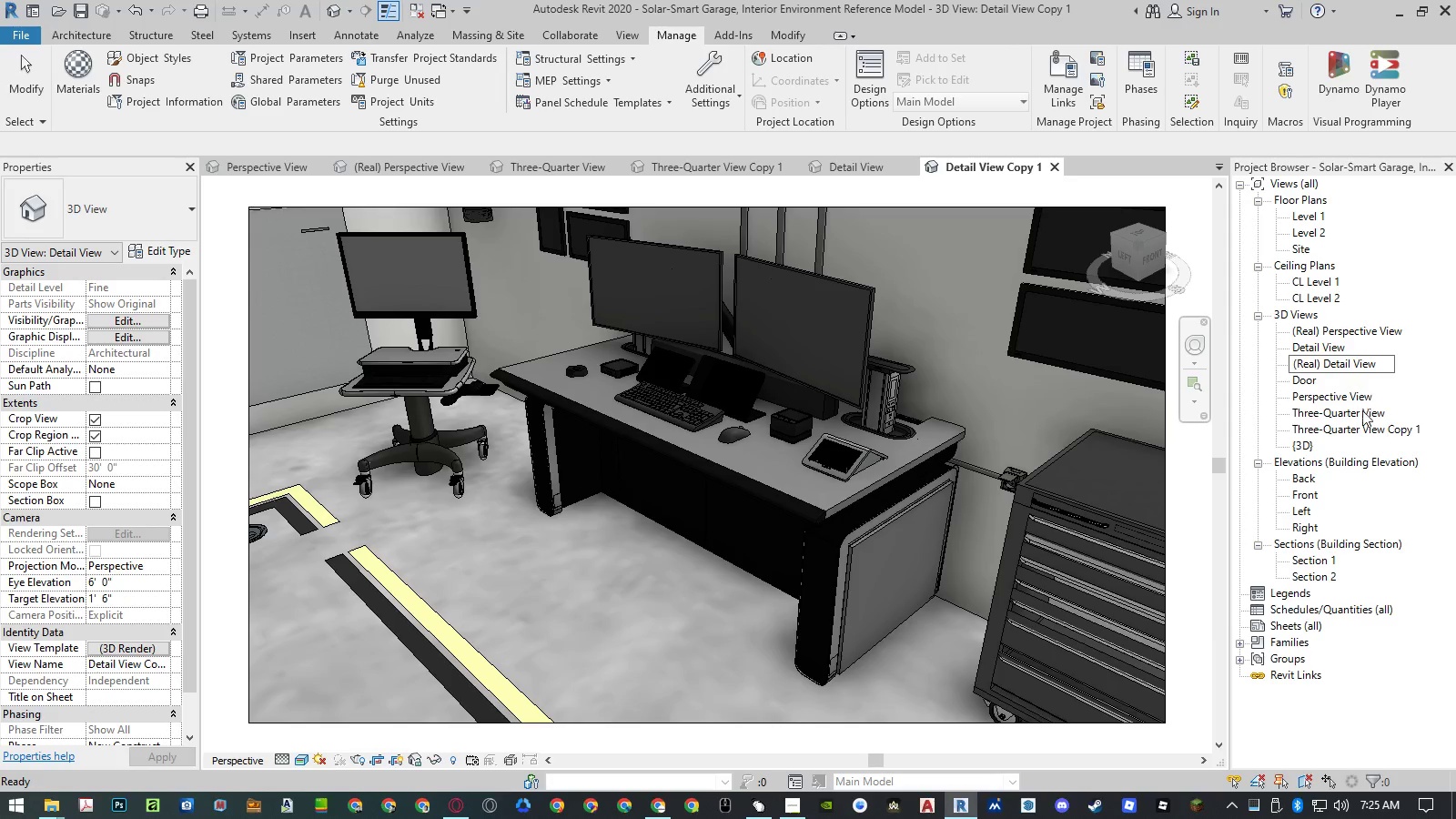 
left_click([1359, 428])
 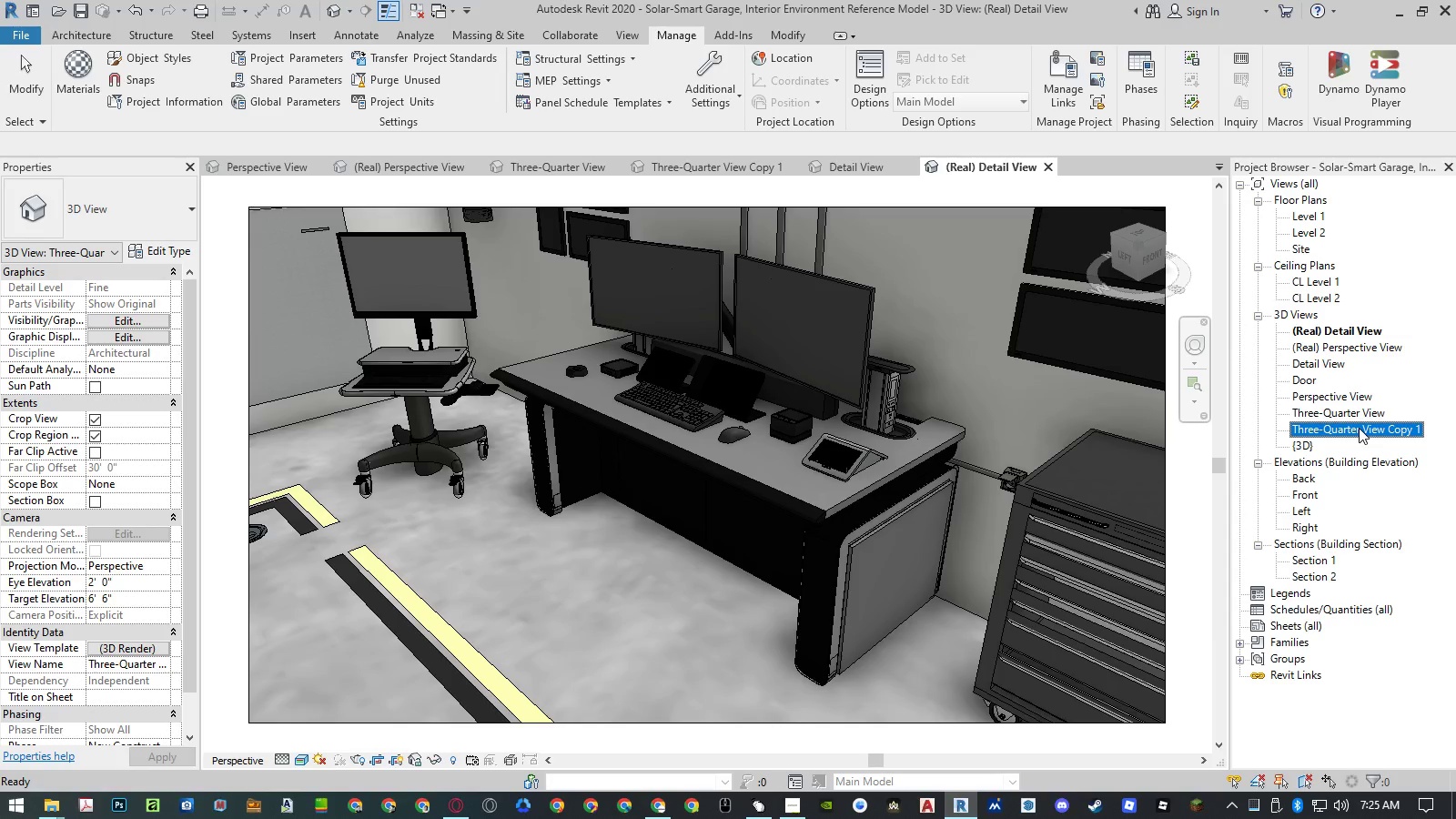 
right_click([1359, 428])
 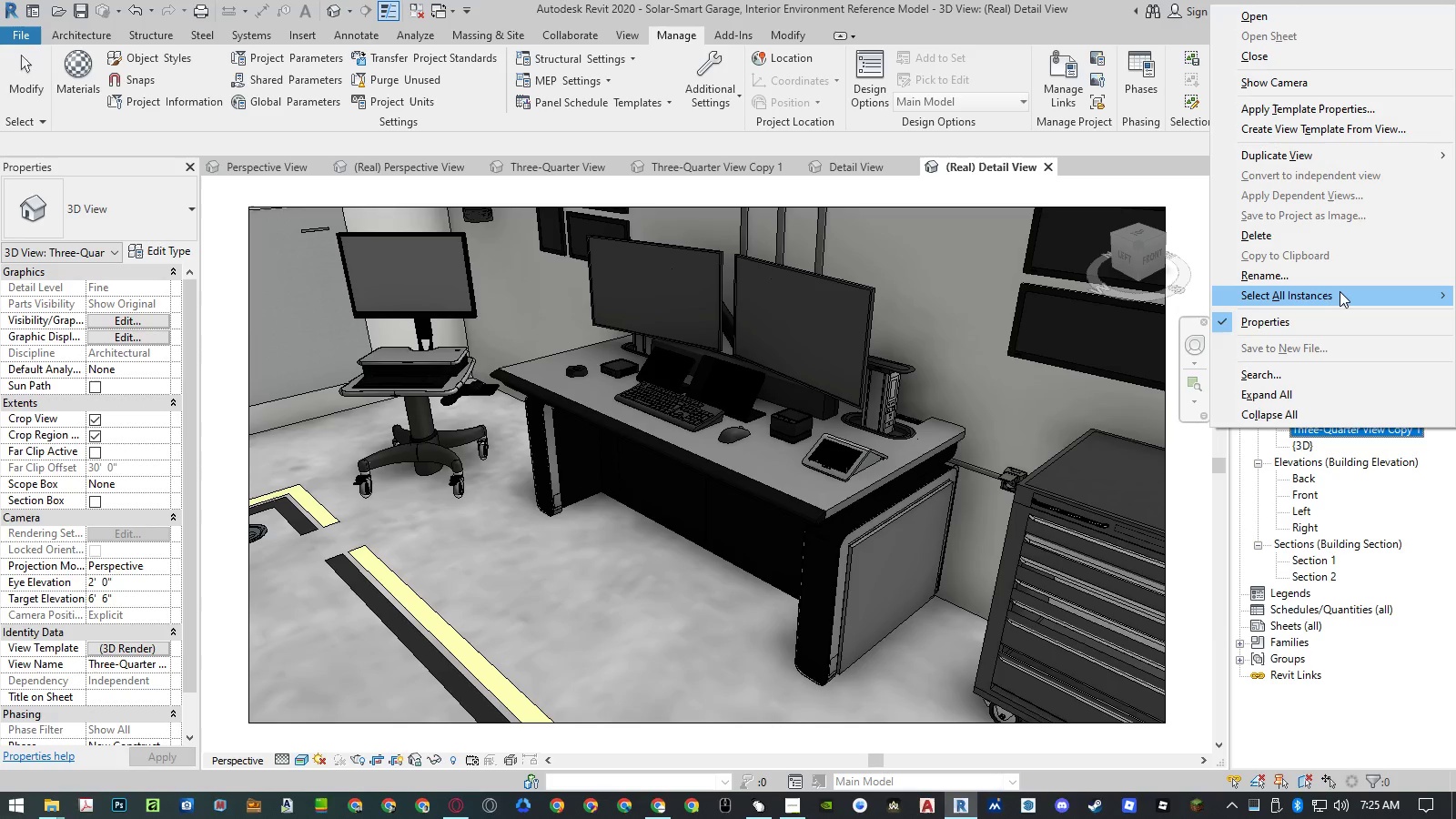 
left_click([1340, 281])
 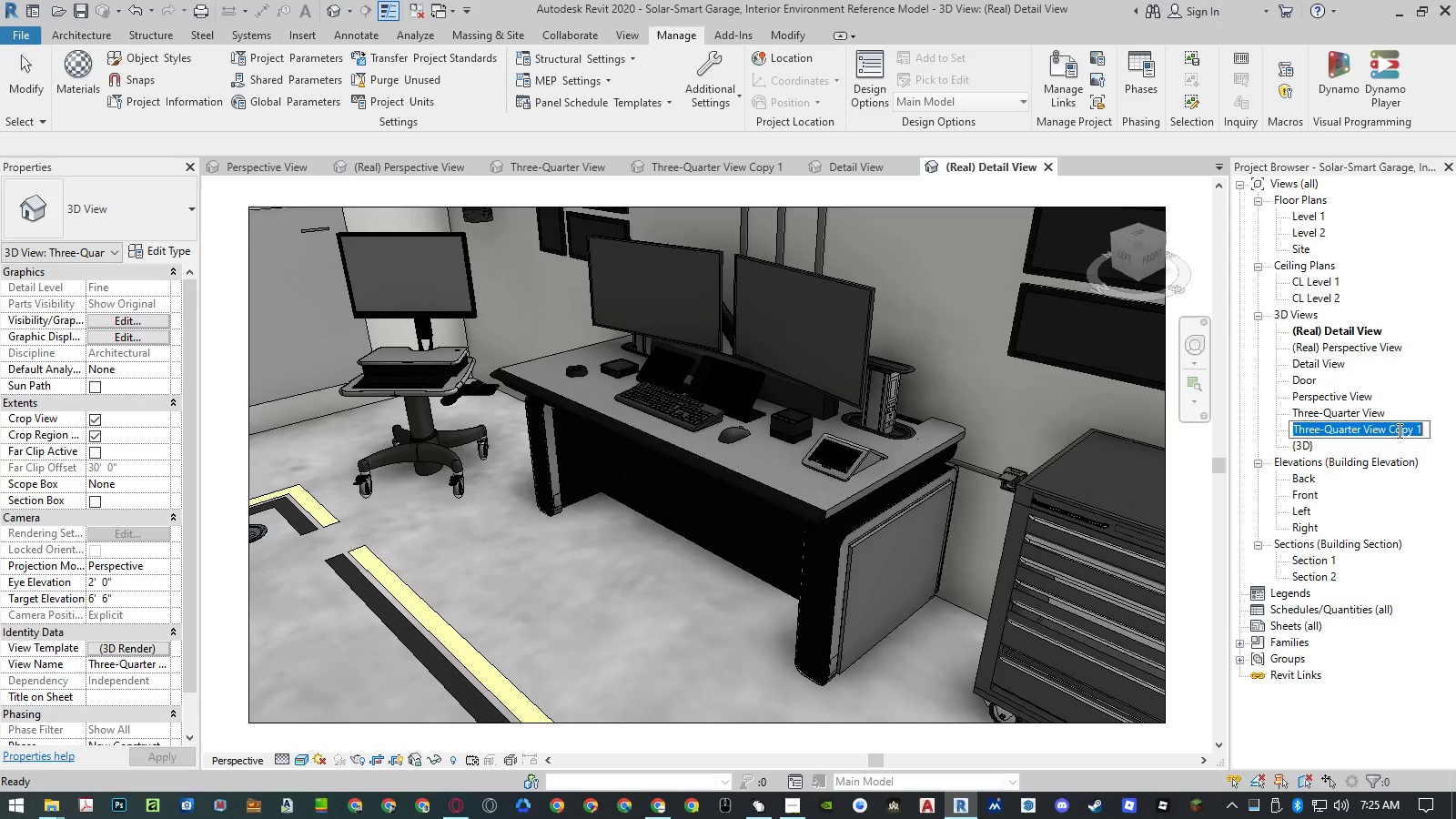 
left_click([1399, 430])
 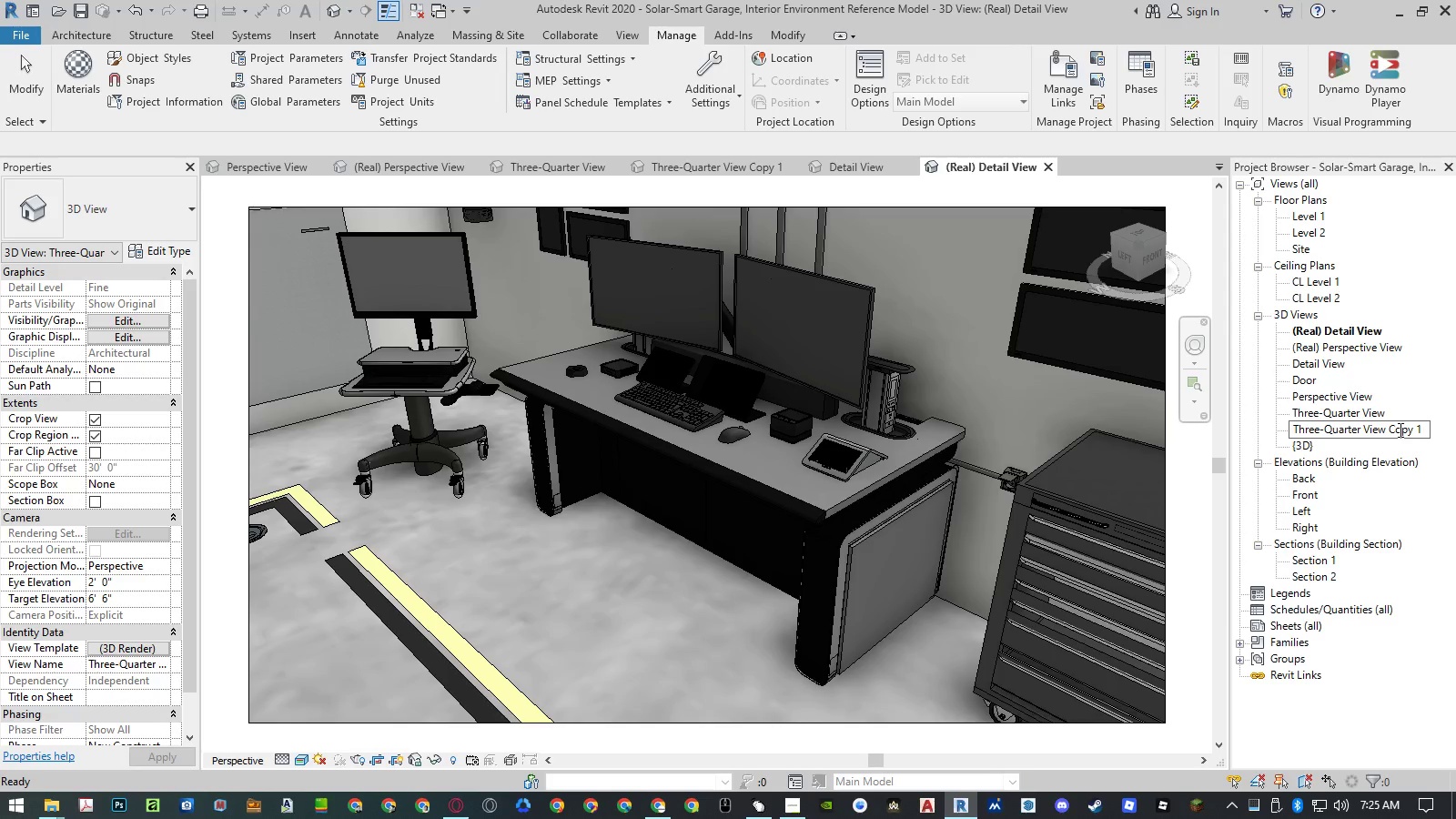 
left_click_drag(start_coordinate=[1399, 430], to_coordinate=[1455, 429])
 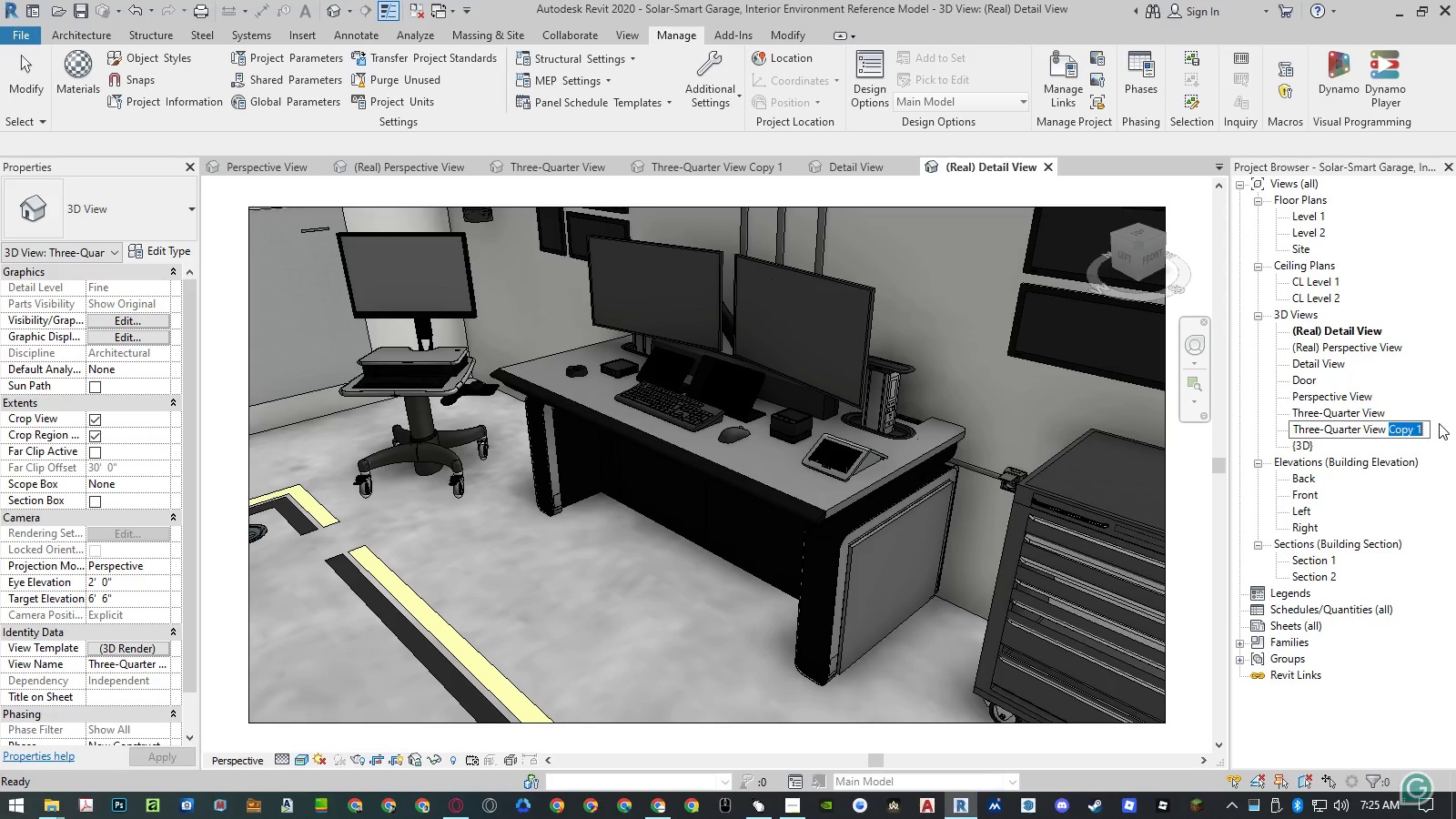 
key(Backspace)
 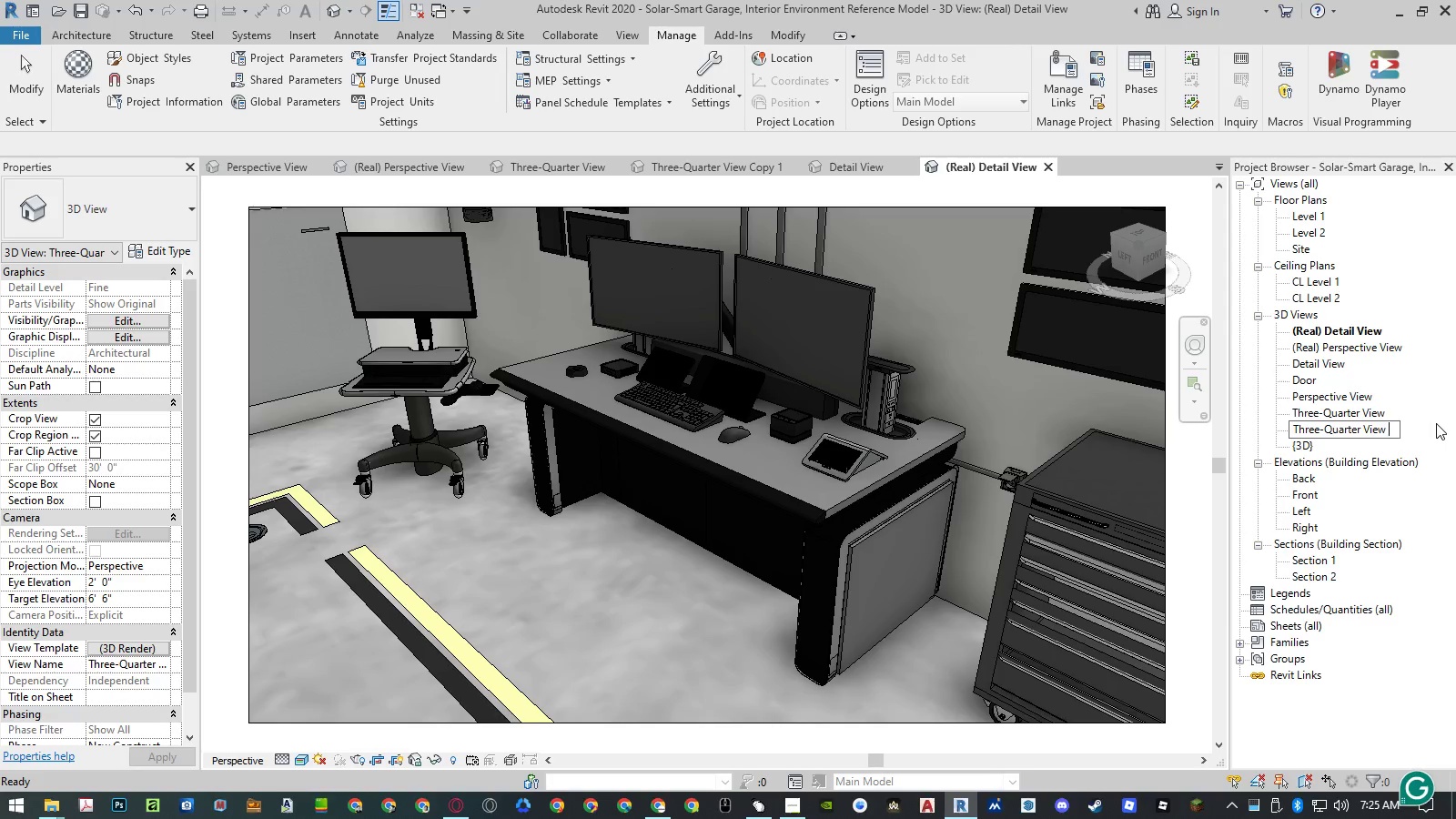 
key(Backspace)
 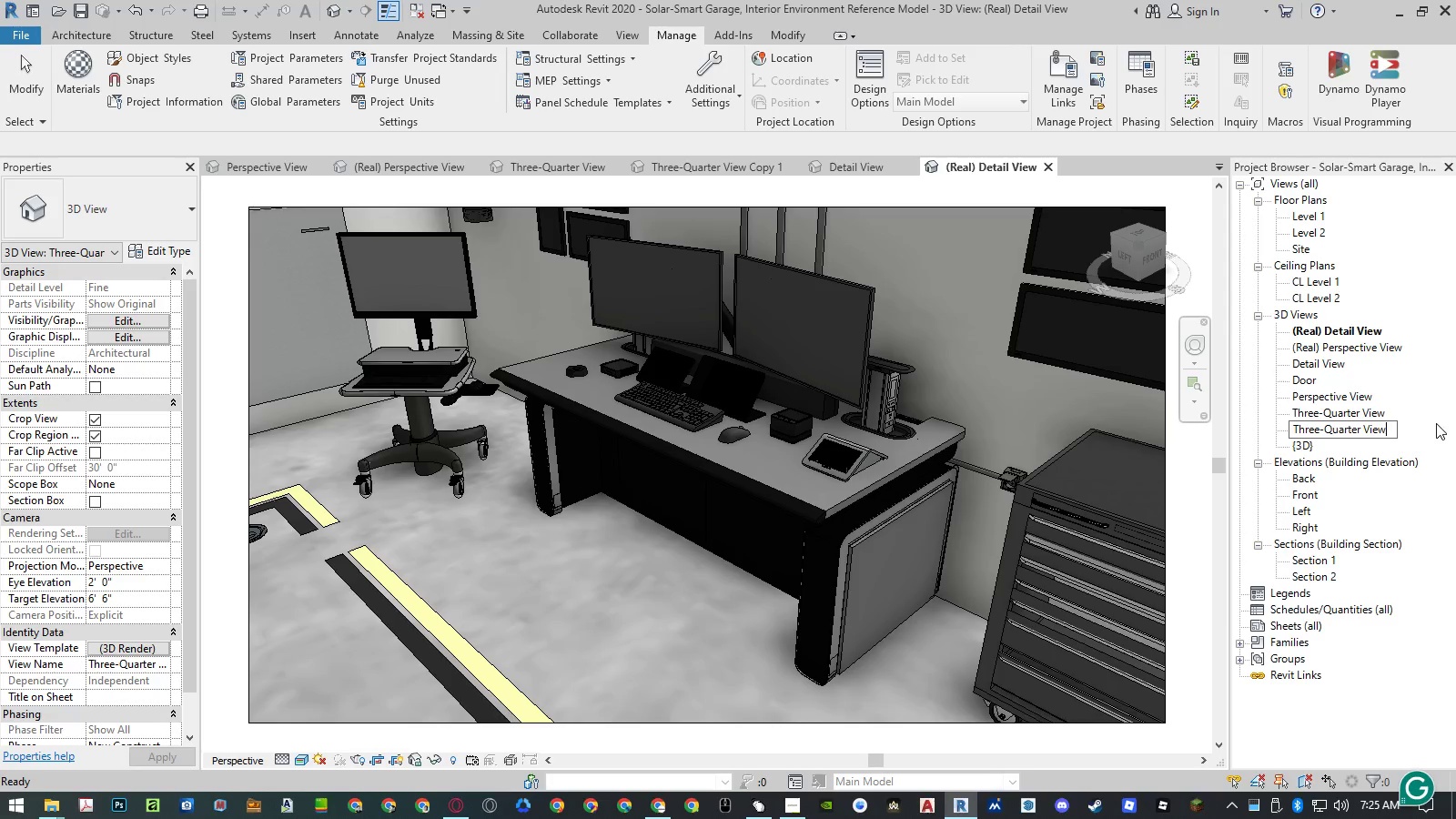 
key(Home)
 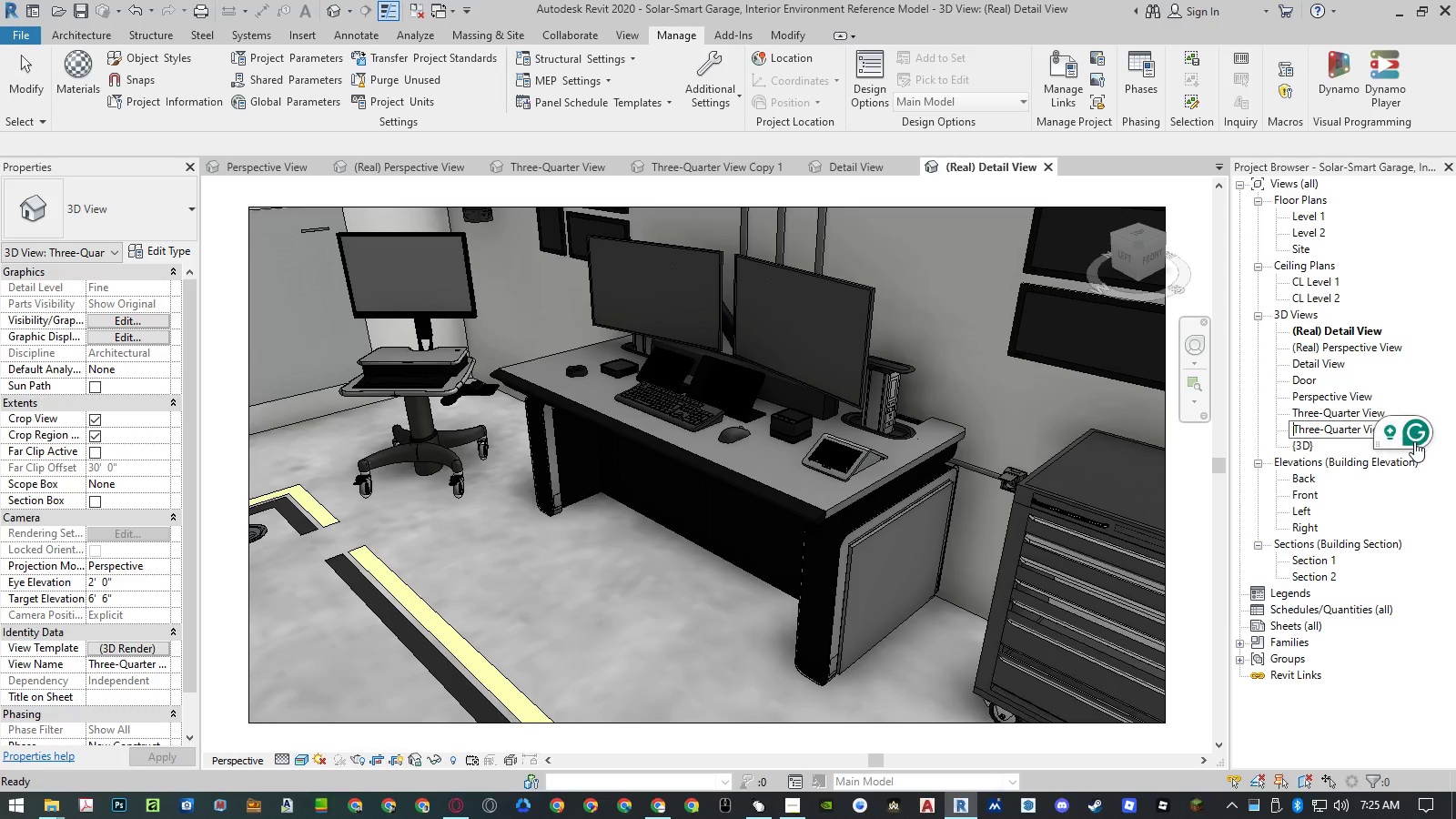 
key(Control+ControlLeft)
 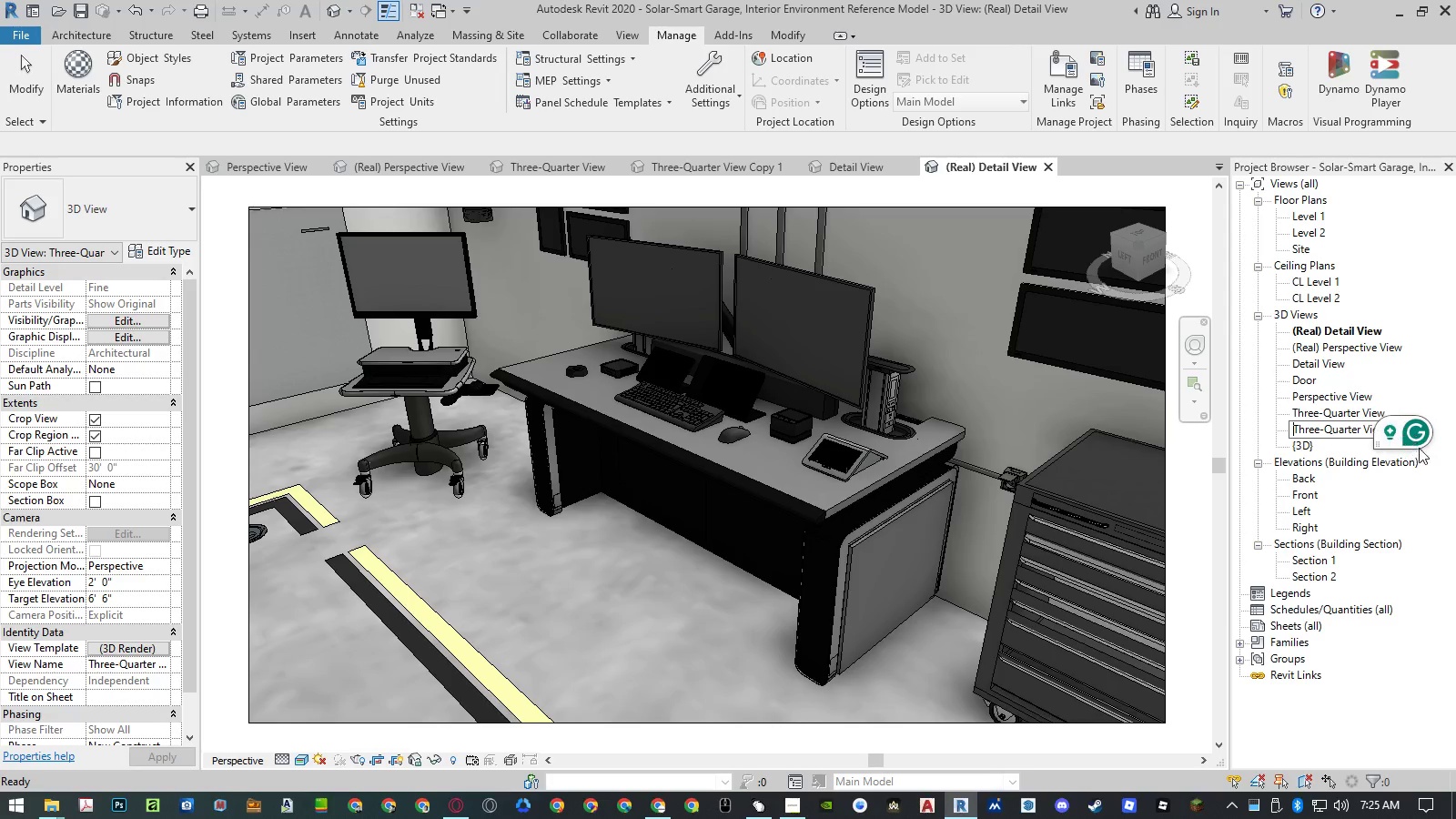 
key(Control+V)
 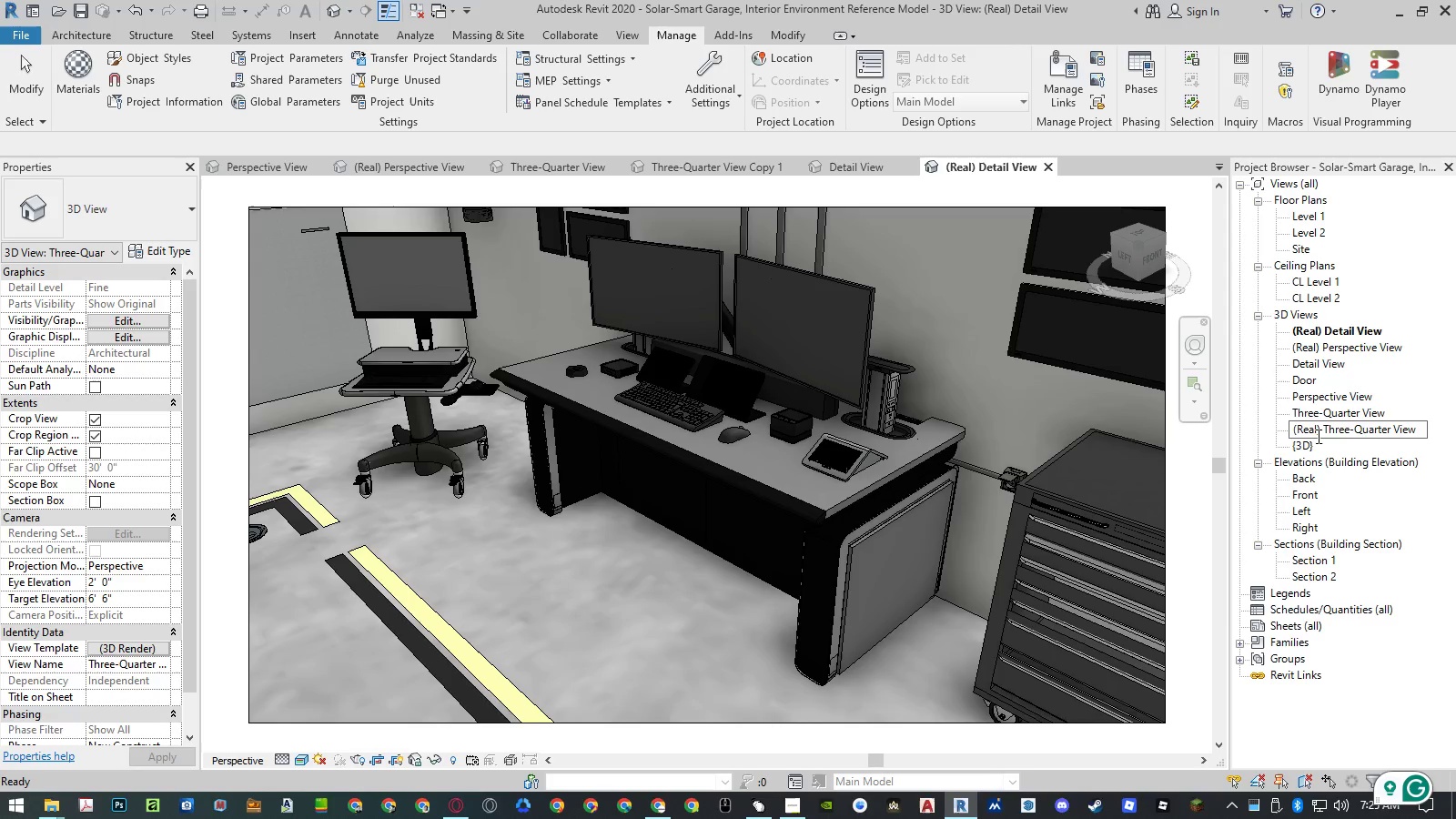 
key(Enter)
 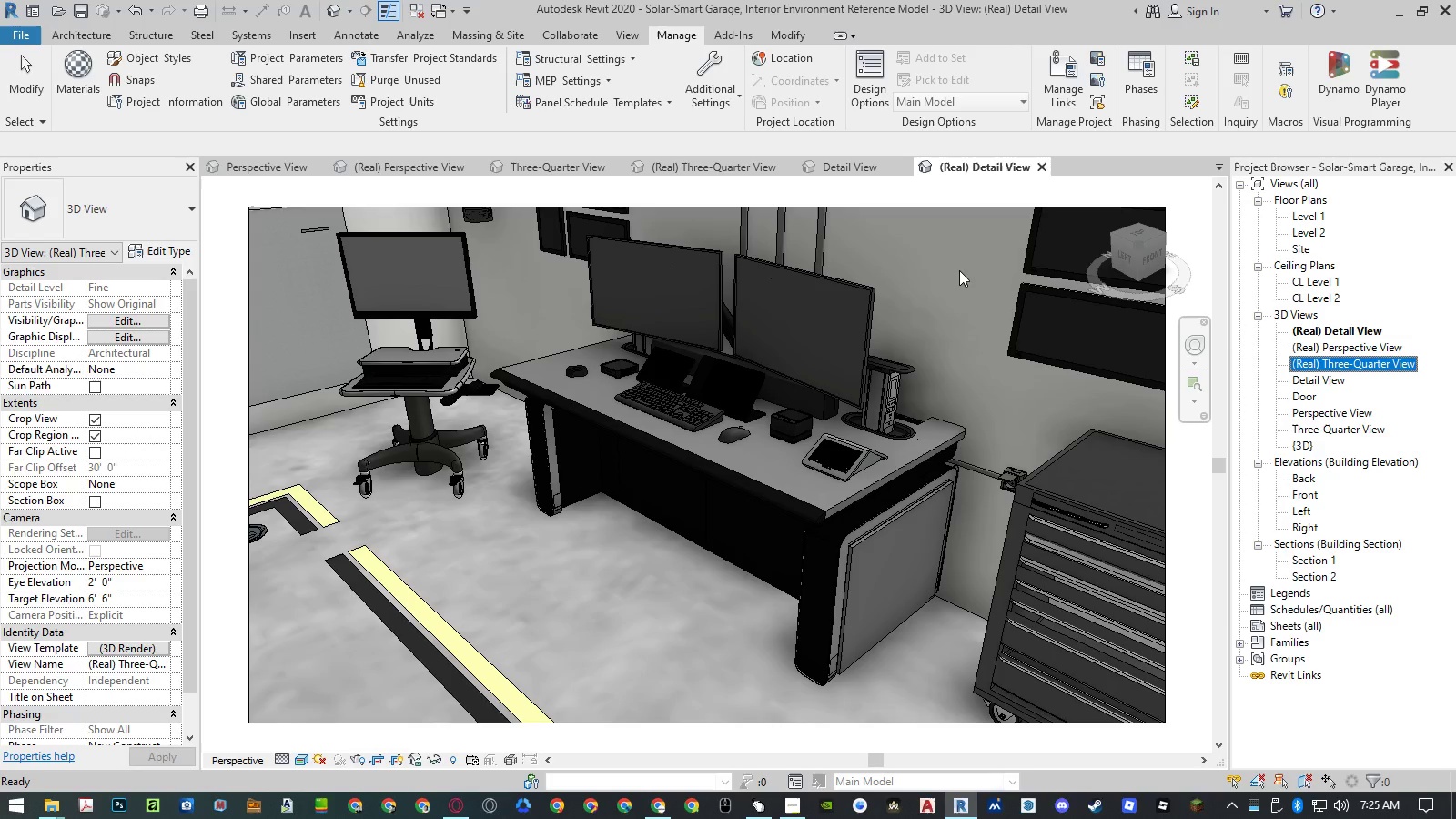 
wait(8.11)
 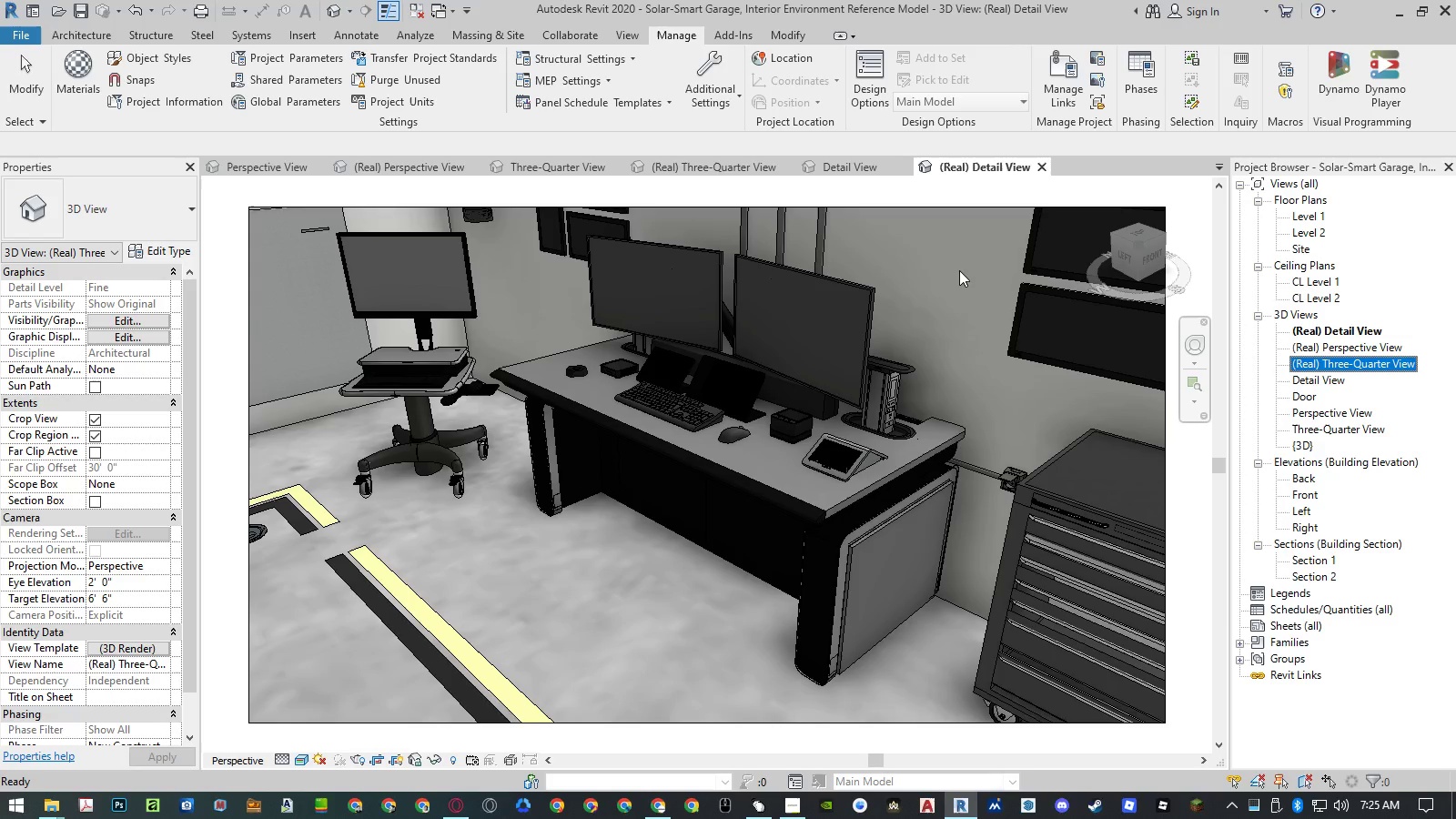 
left_click([720, 168])
 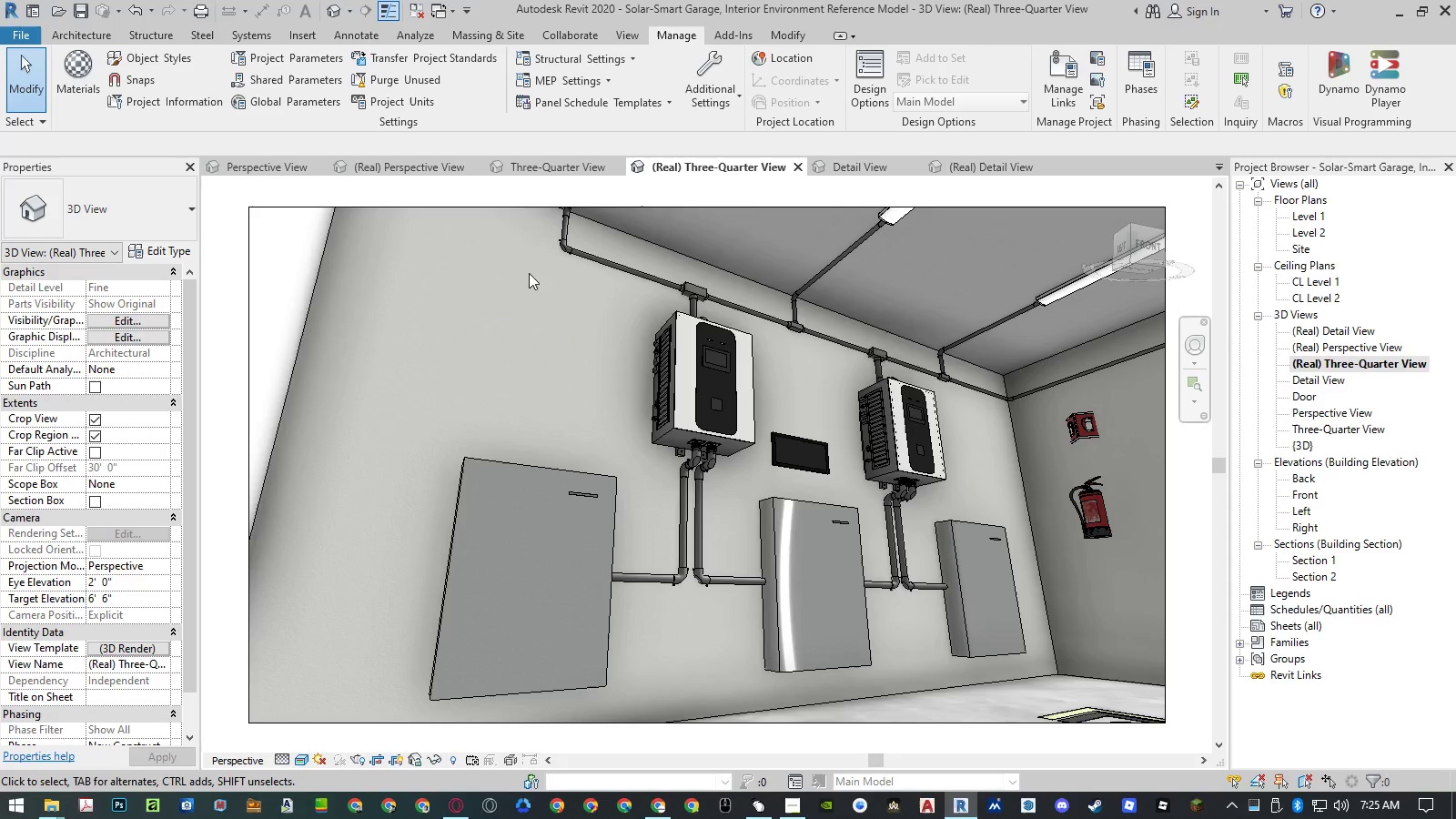 
left_click([588, 249])
 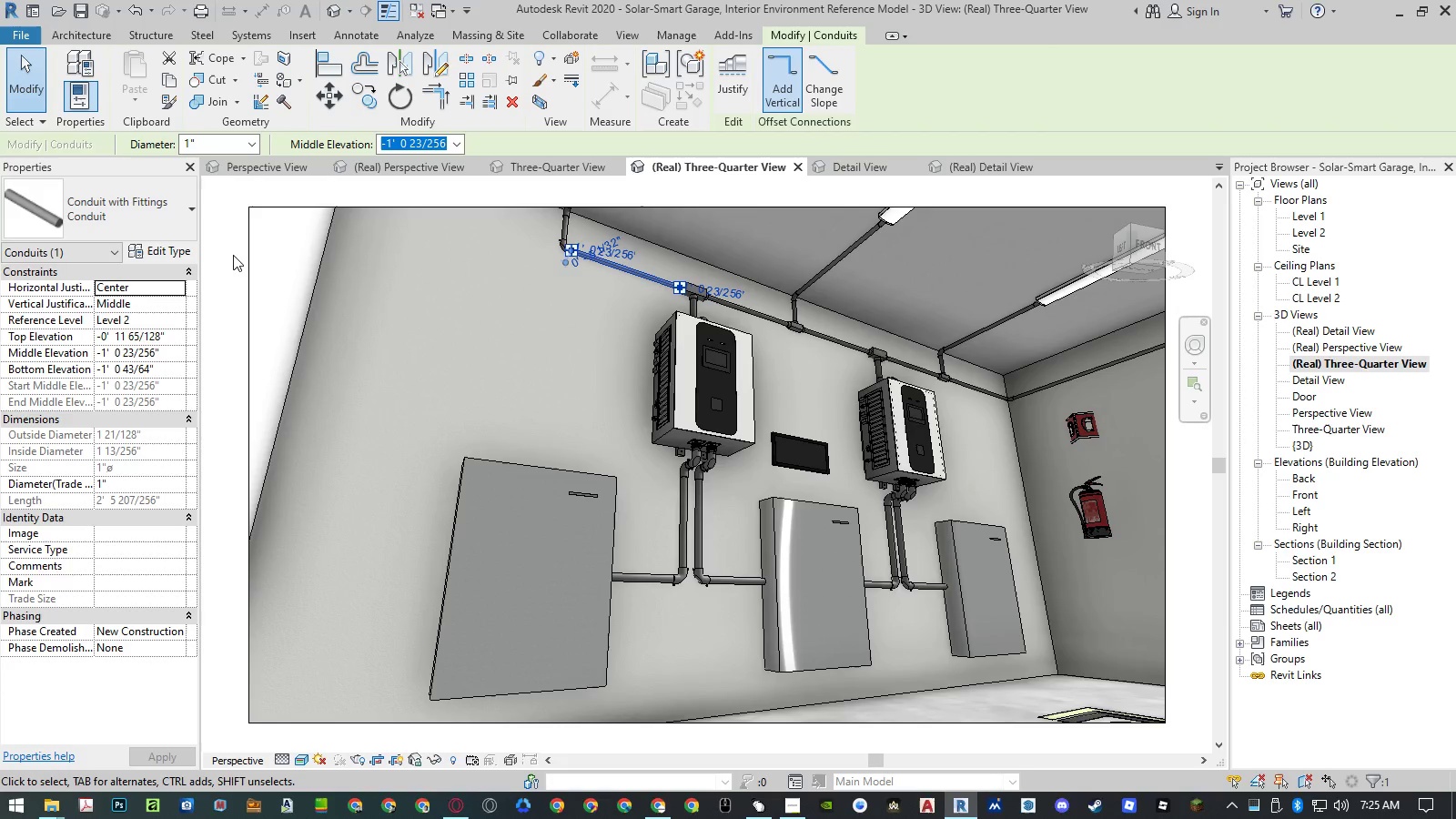 
left_click([166, 251])
 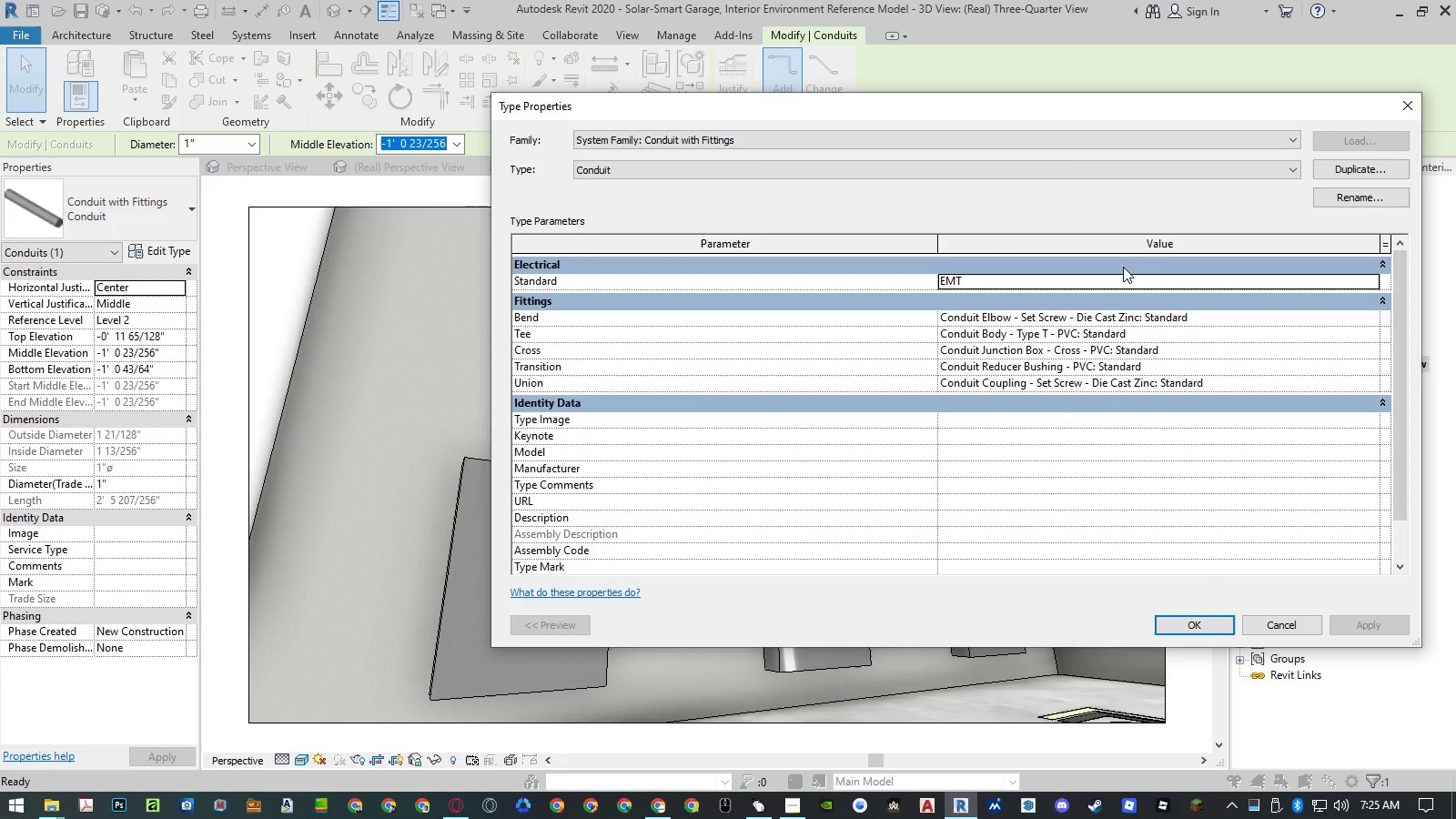 
left_click_drag(start_coordinate=[969, 112], to_coordinate=[793, 157])
 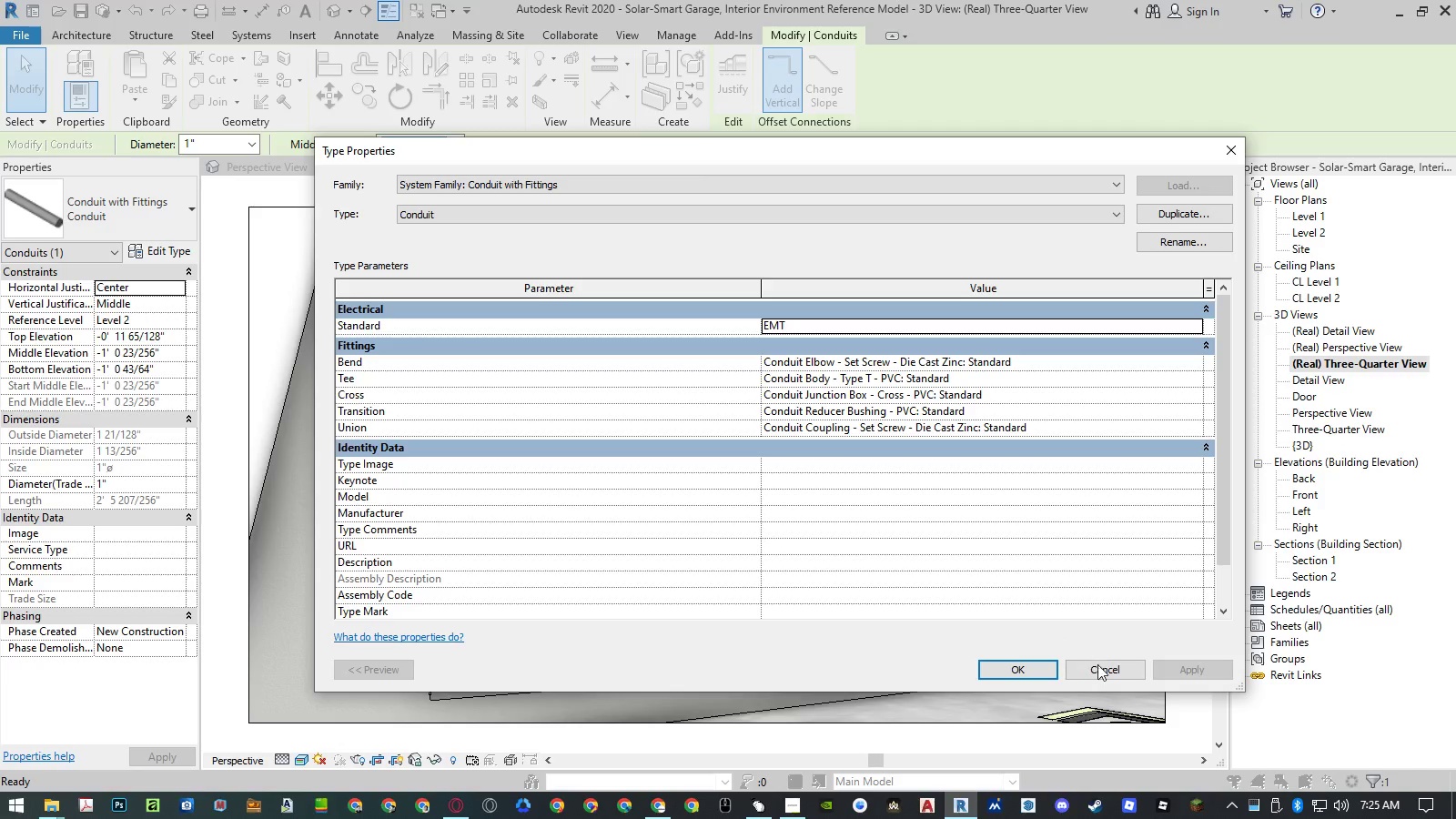 
left_click([1106, 672])
 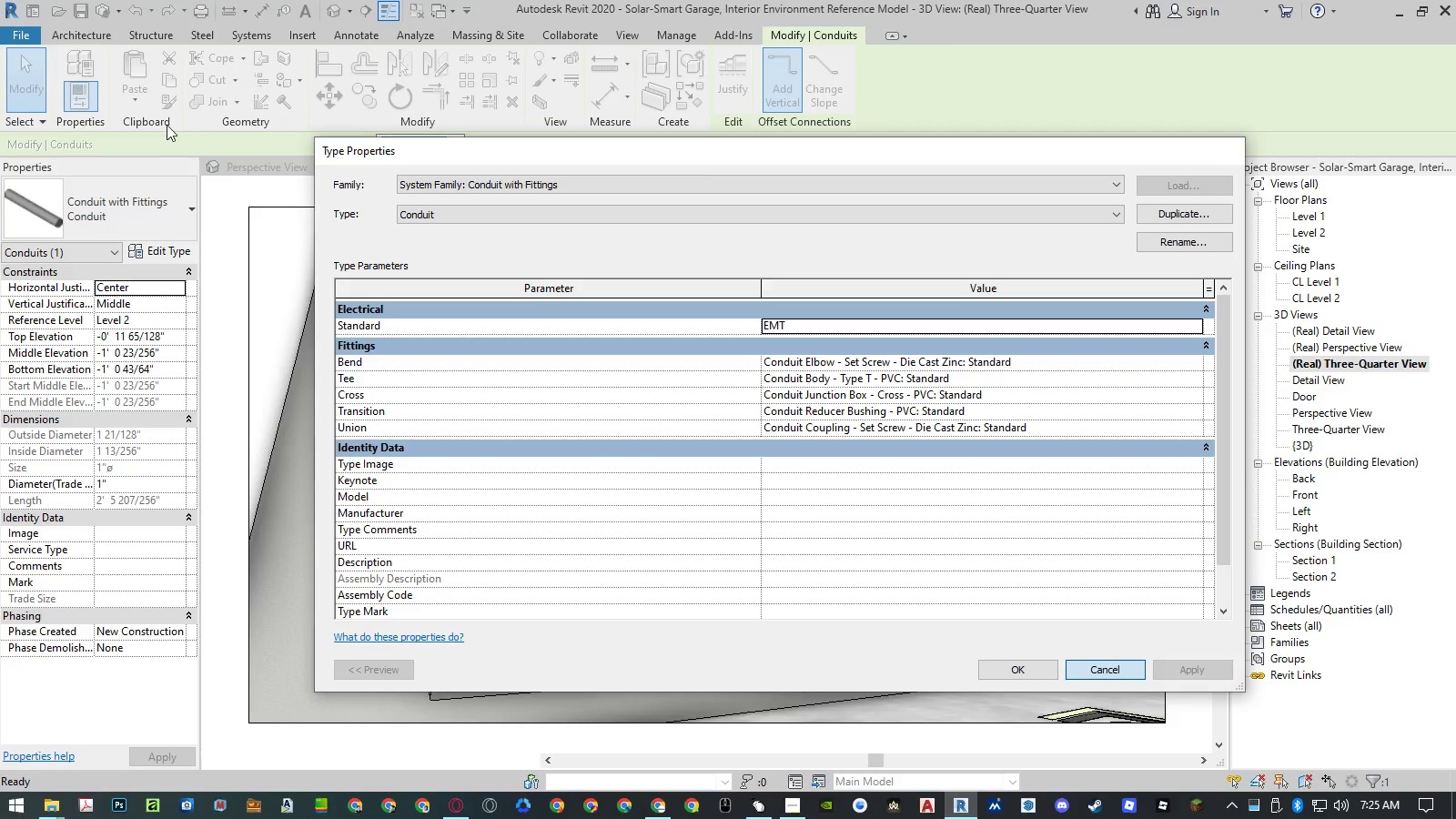 
mouse_move([186, 134])
 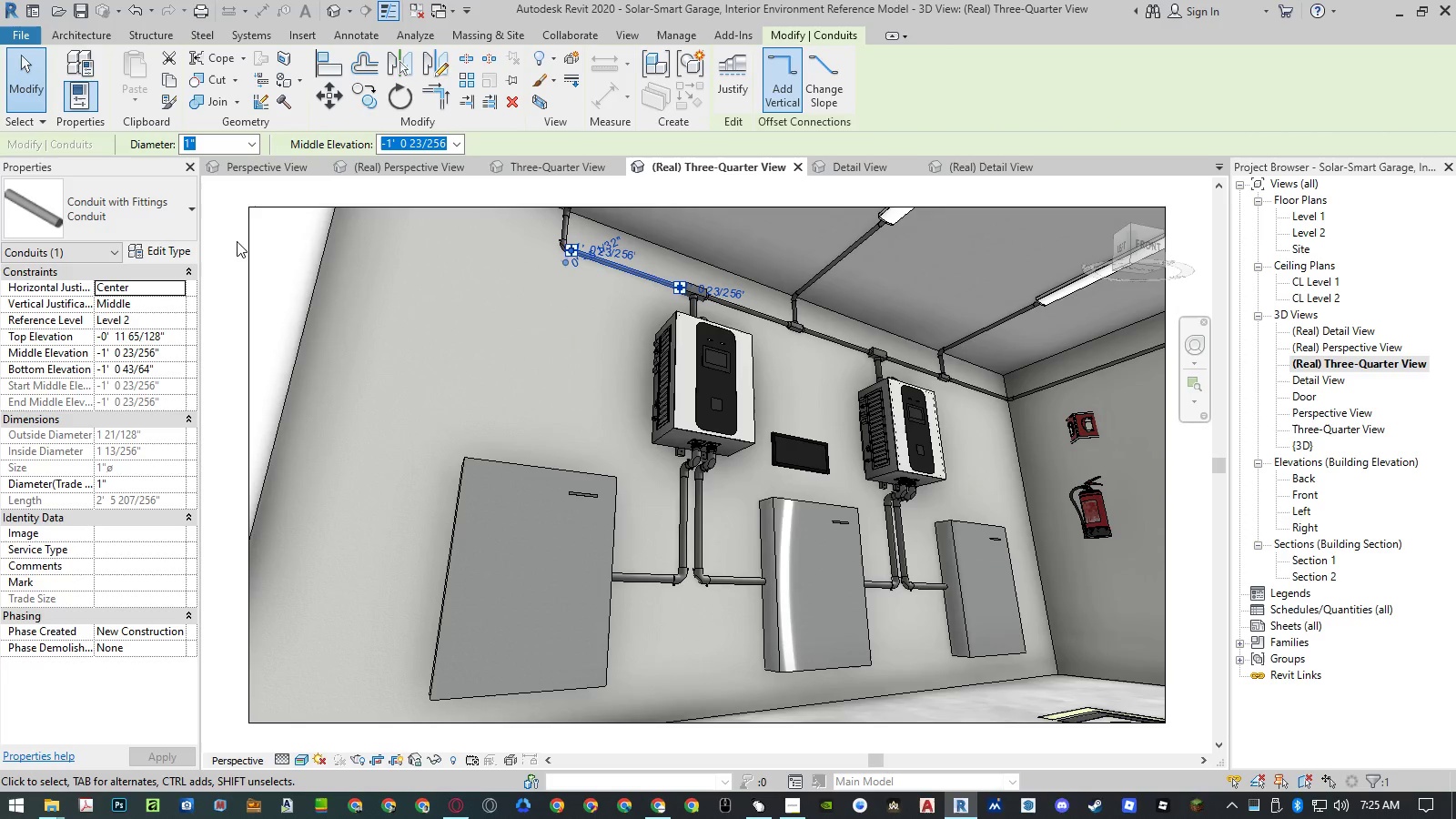 
left_click([228, 246])
 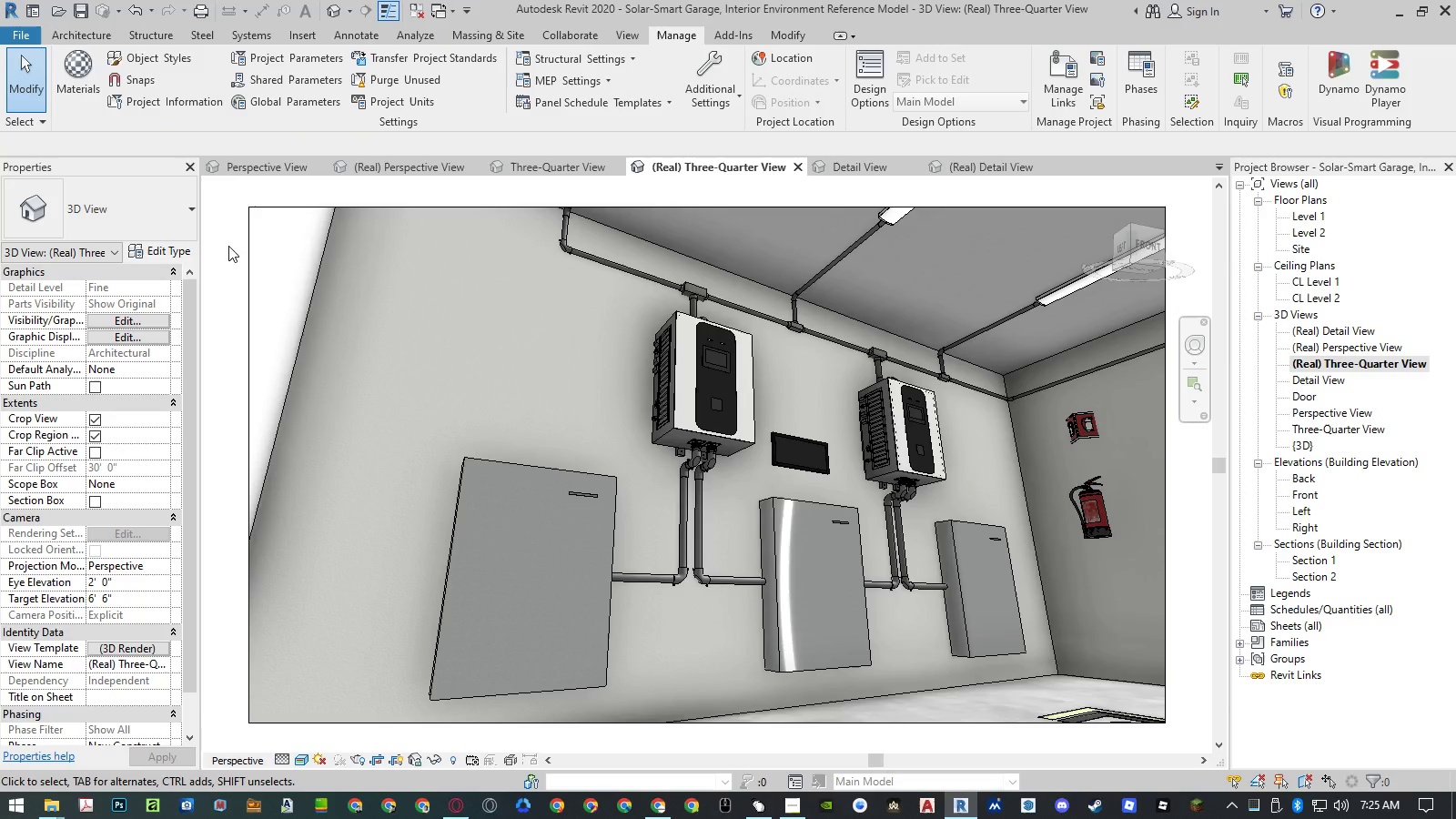 
wait(9.91)
 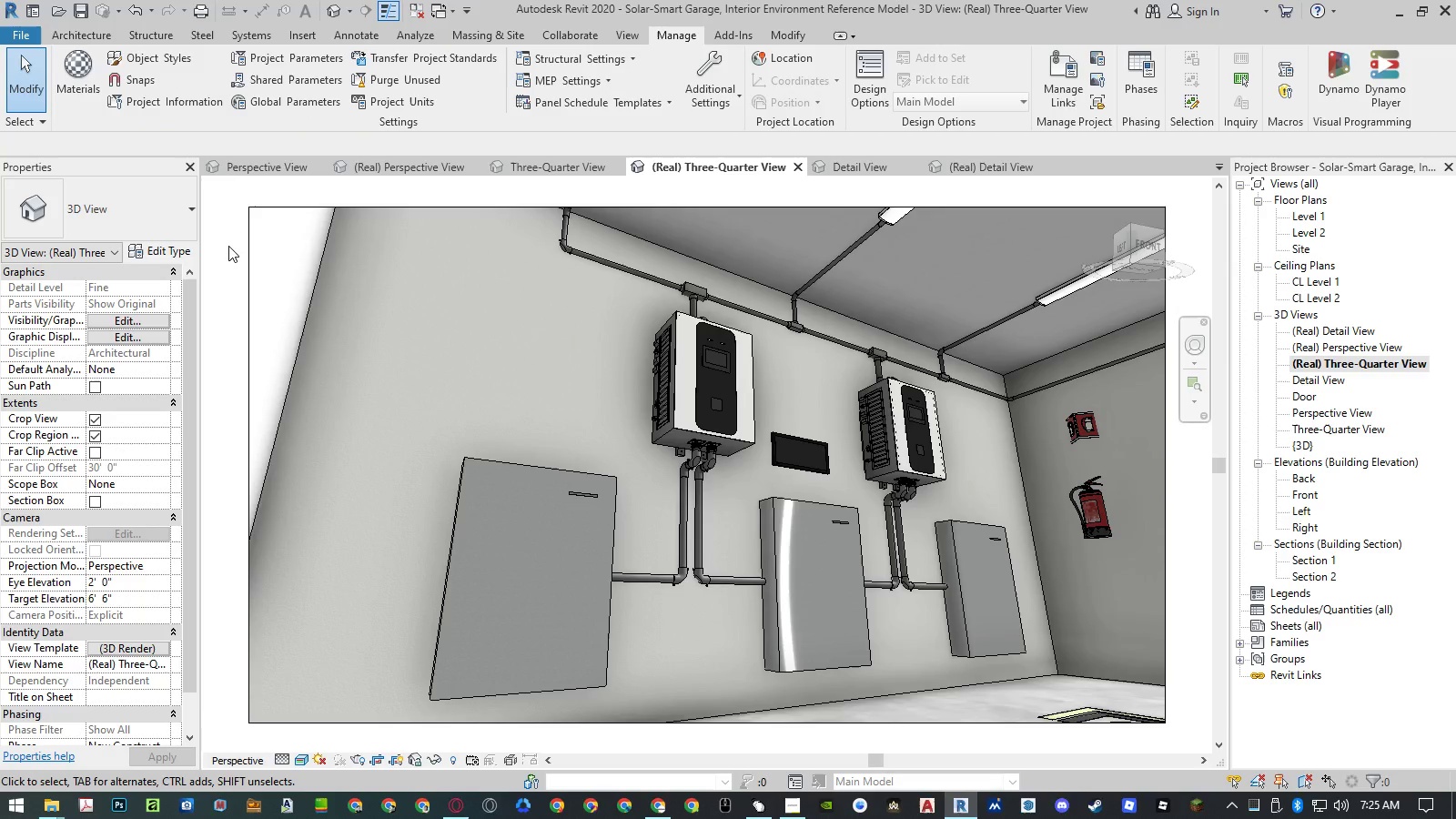 
left_click([182, 64])
 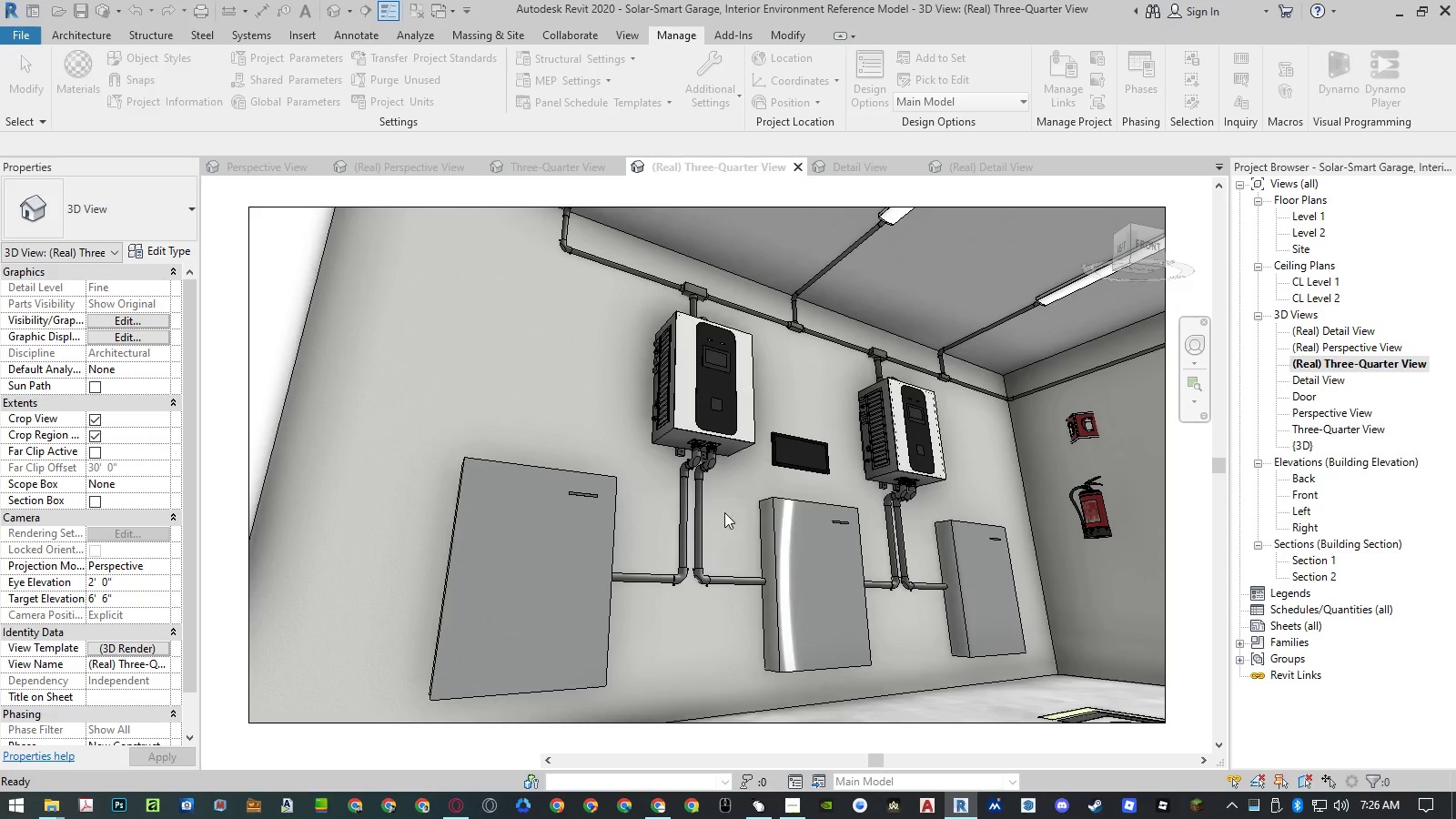 
wait(6.47)
 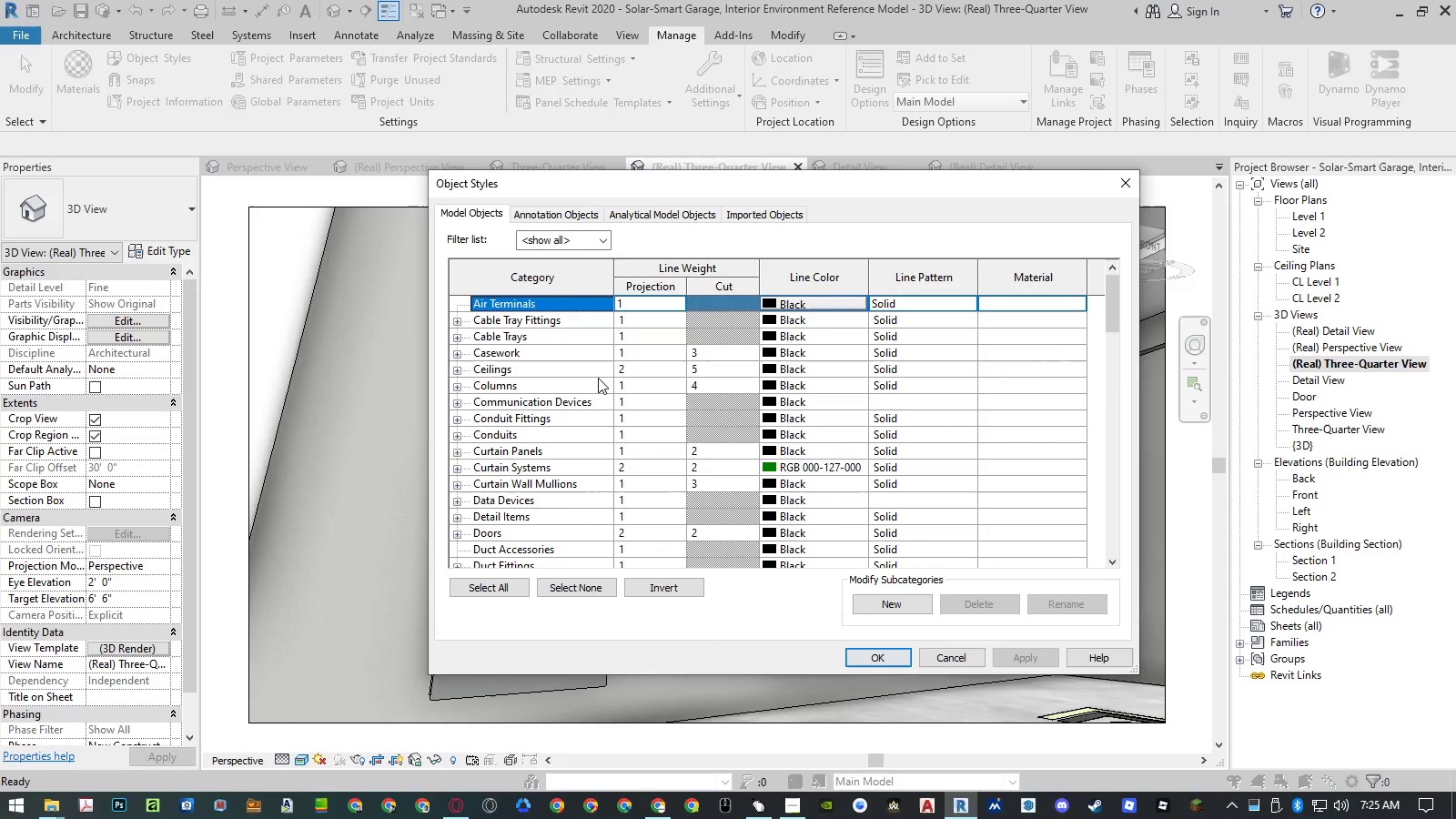 
left_click([648, 576])
 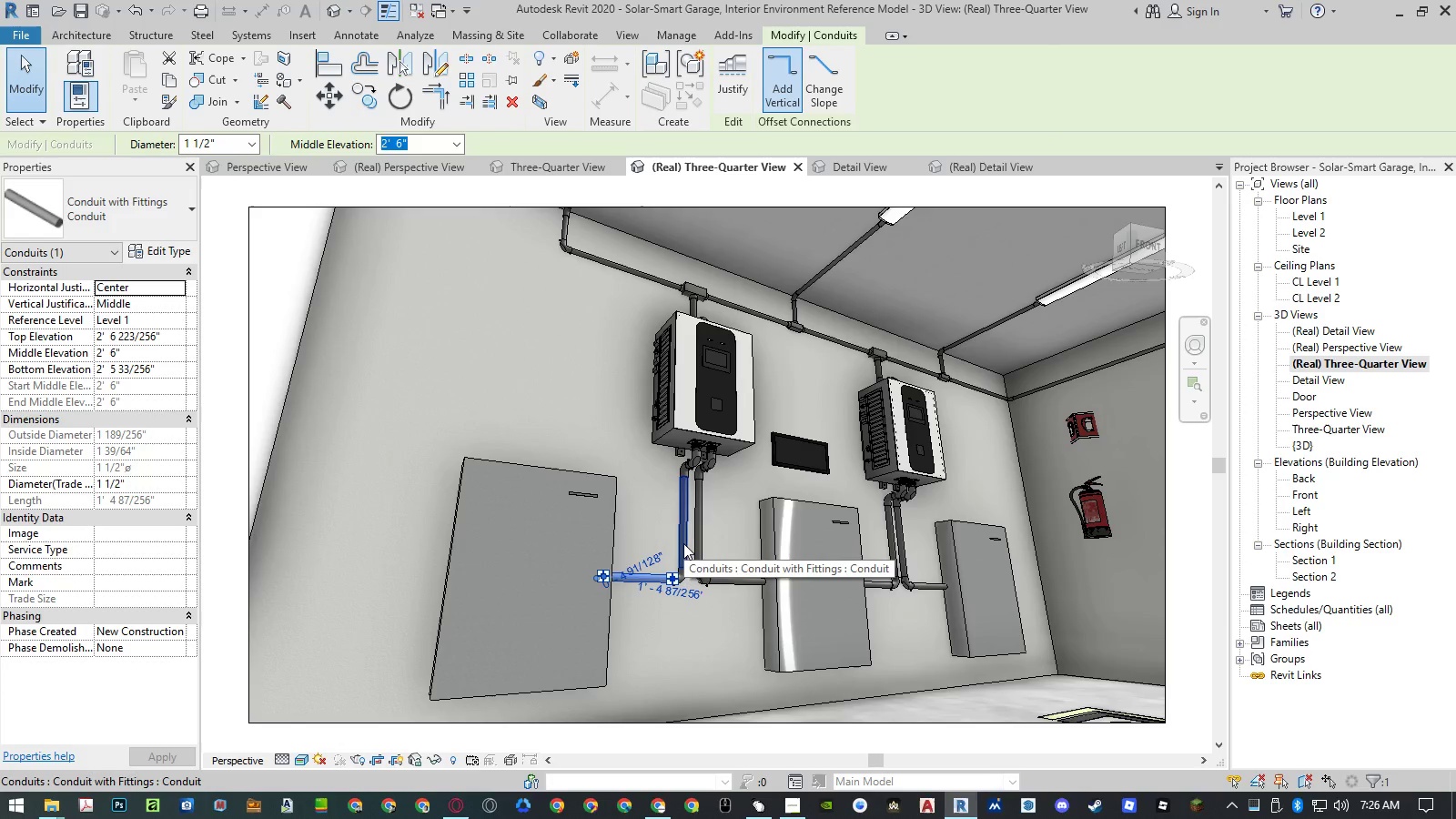 
wait(6.33)
 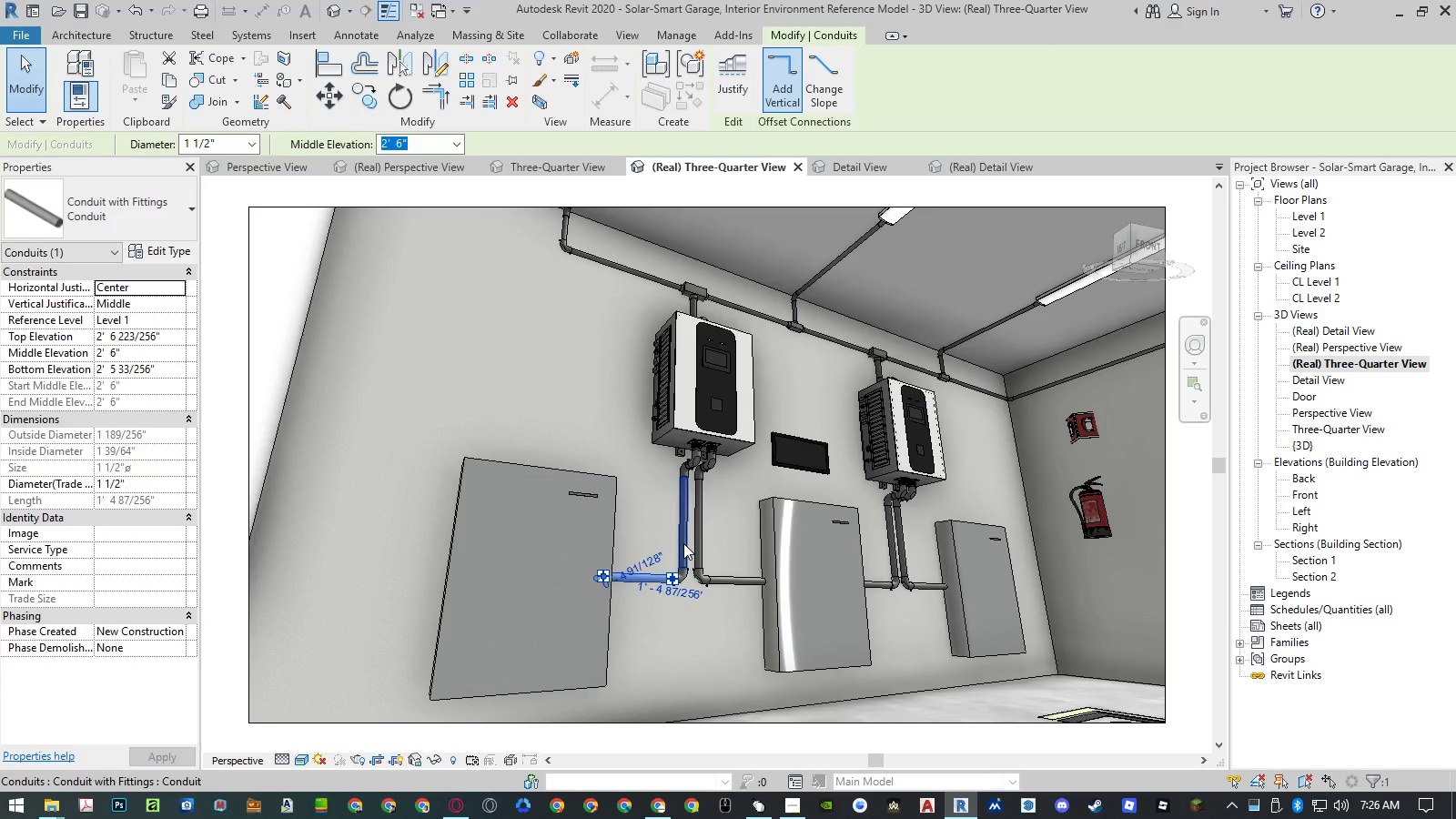 
left_click([217, 228])
 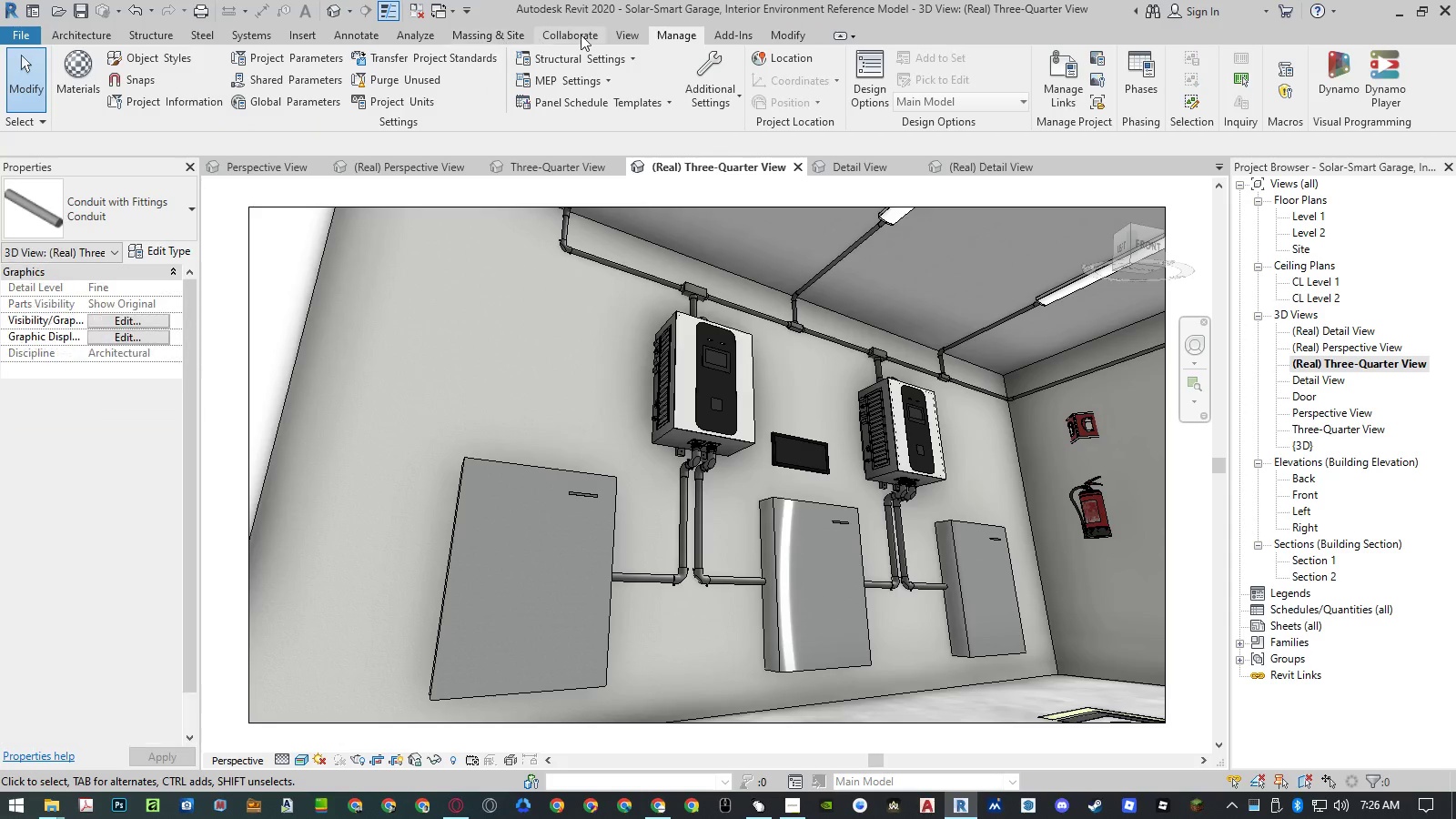 
left_click([633, 29])
 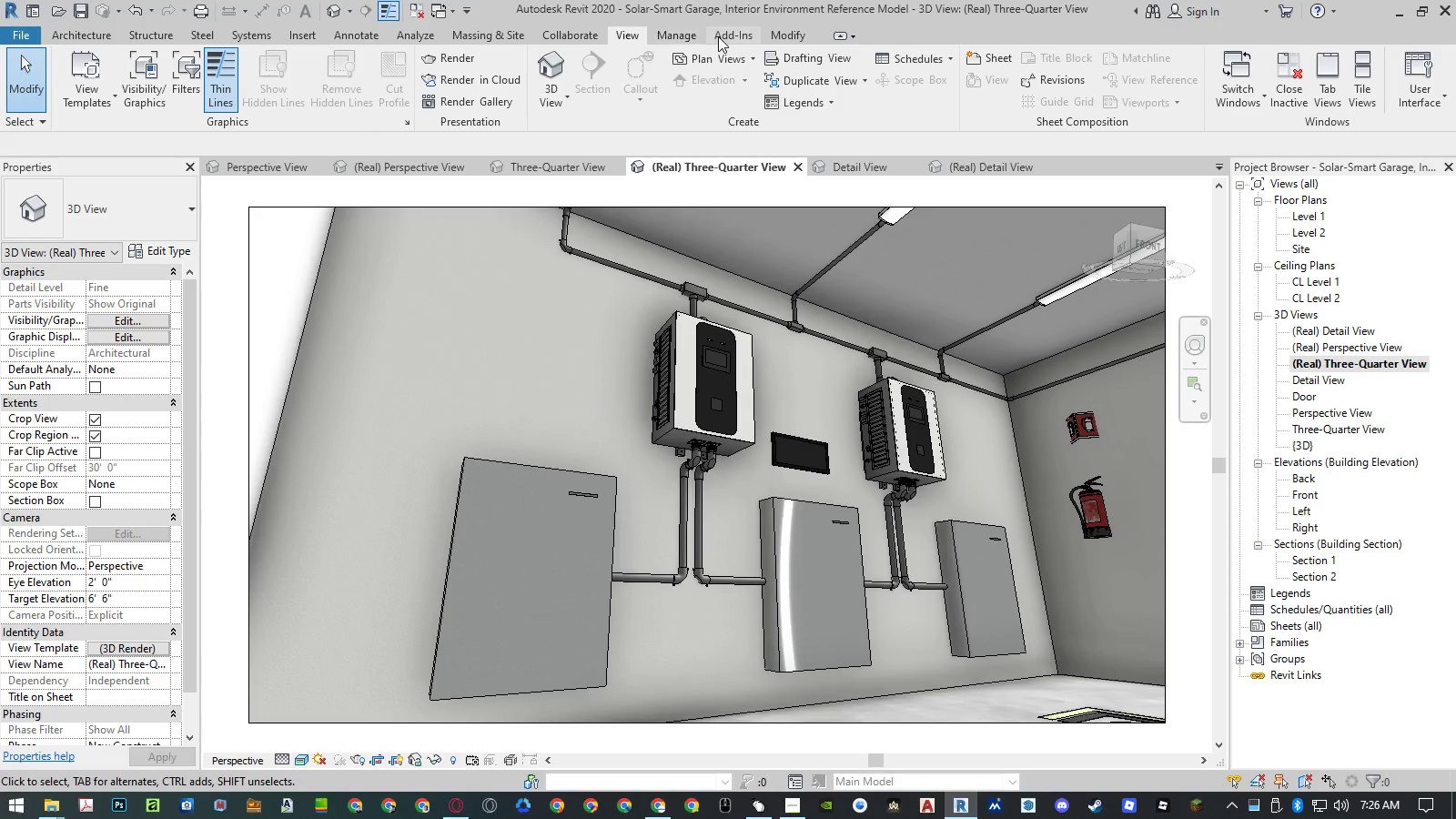 
left_click([680, 33])
 